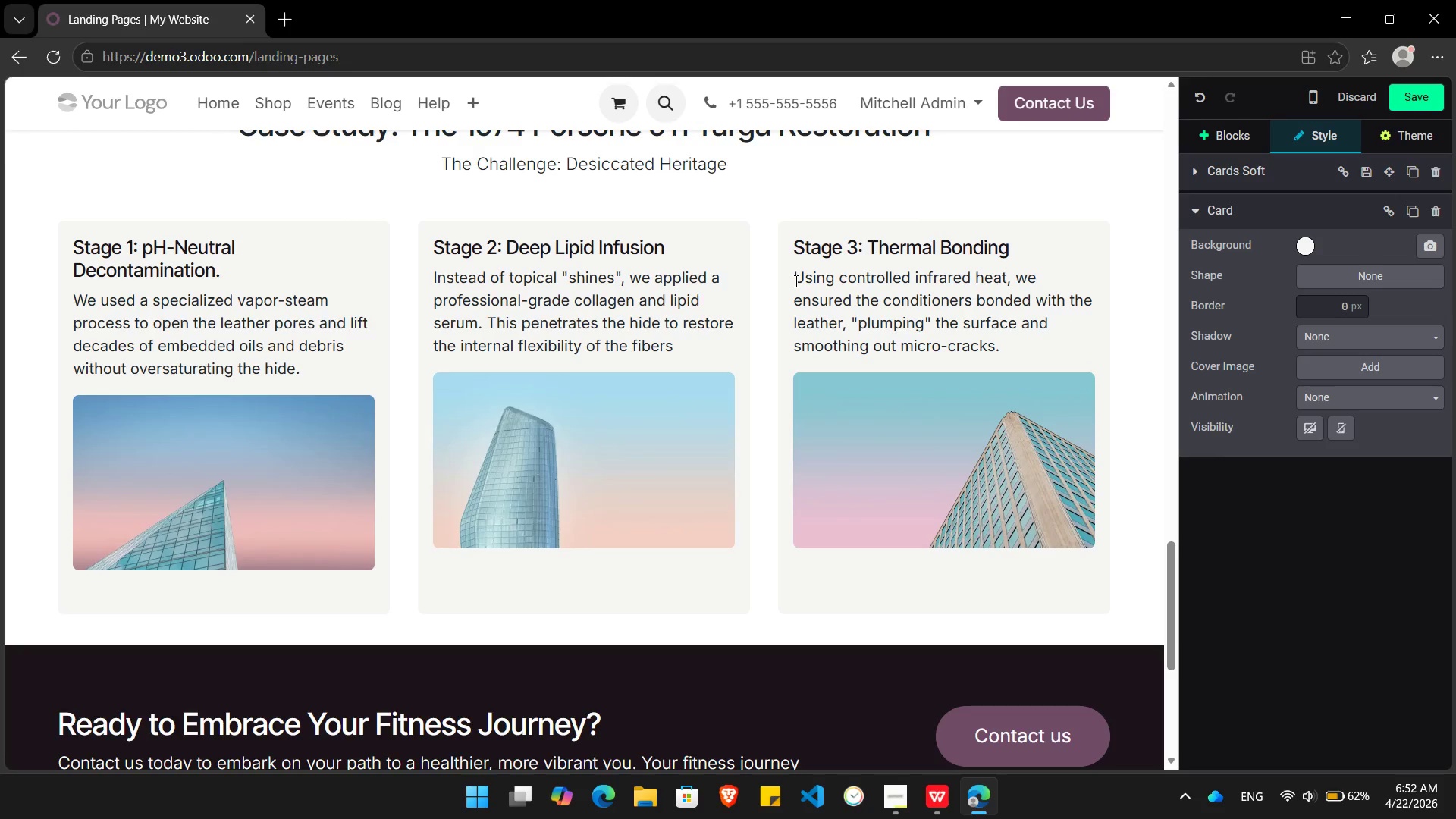 
wait(7.2)
 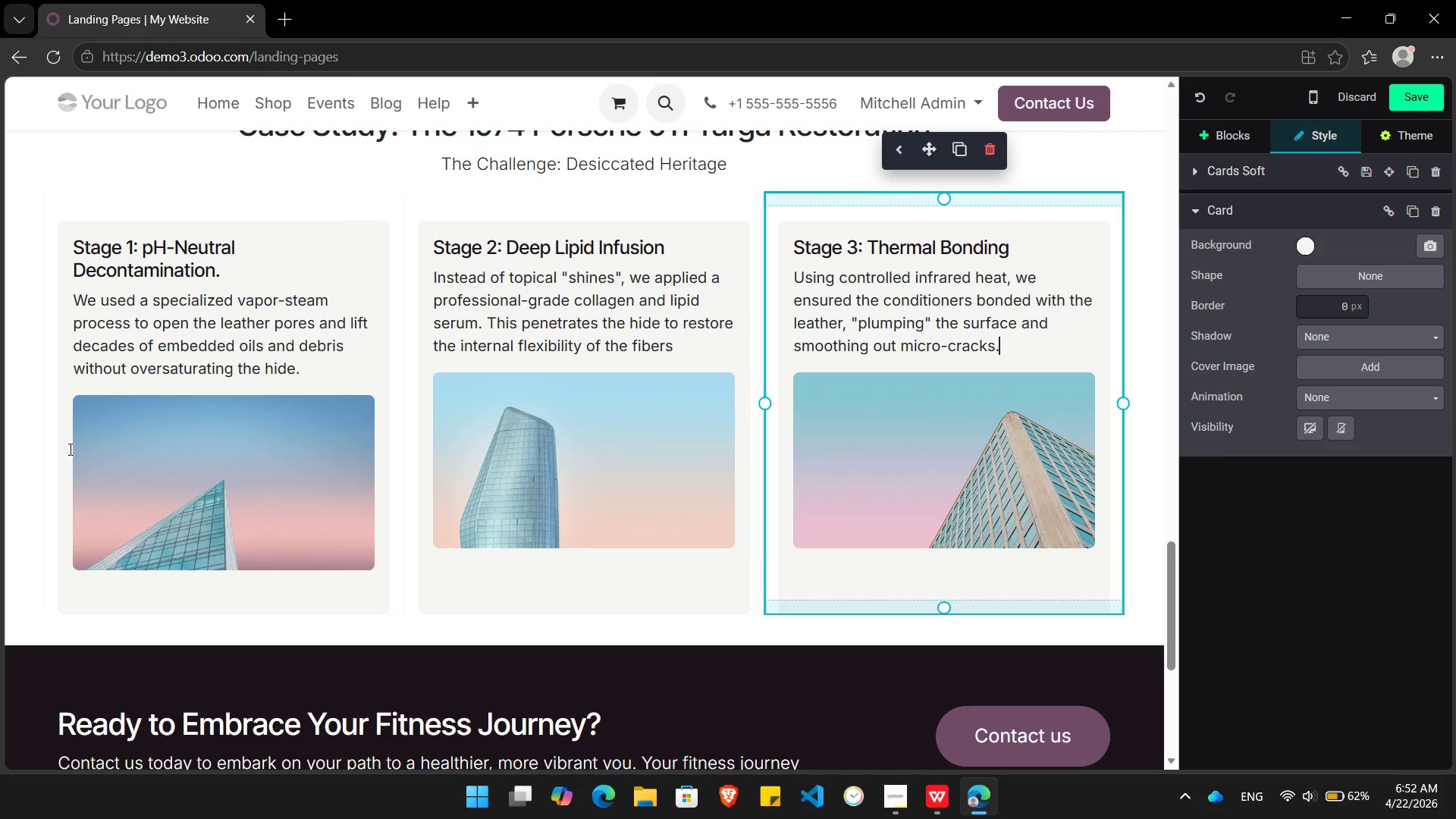 
double_click([177, 469])
 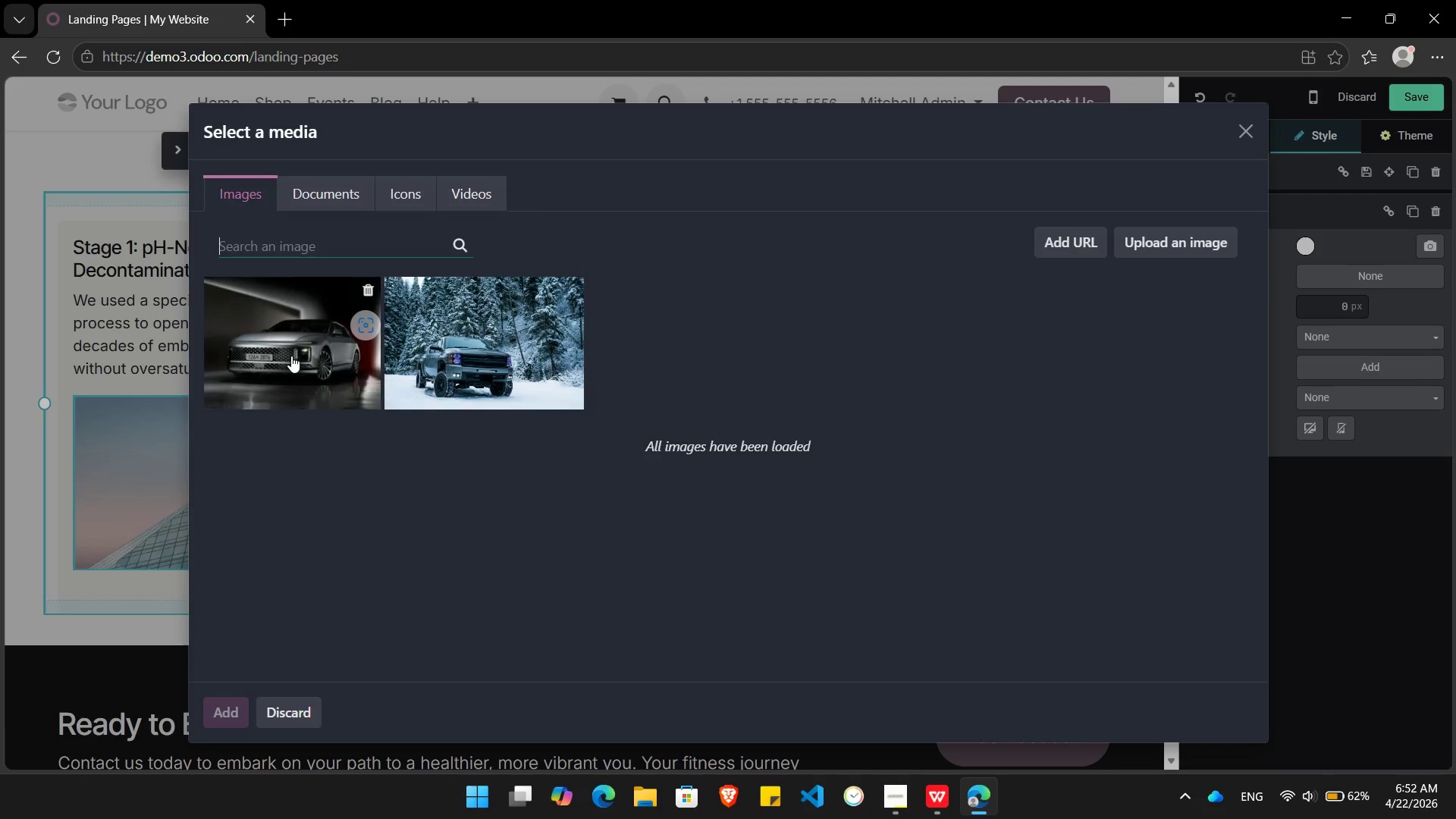 
type(vapor steam)
 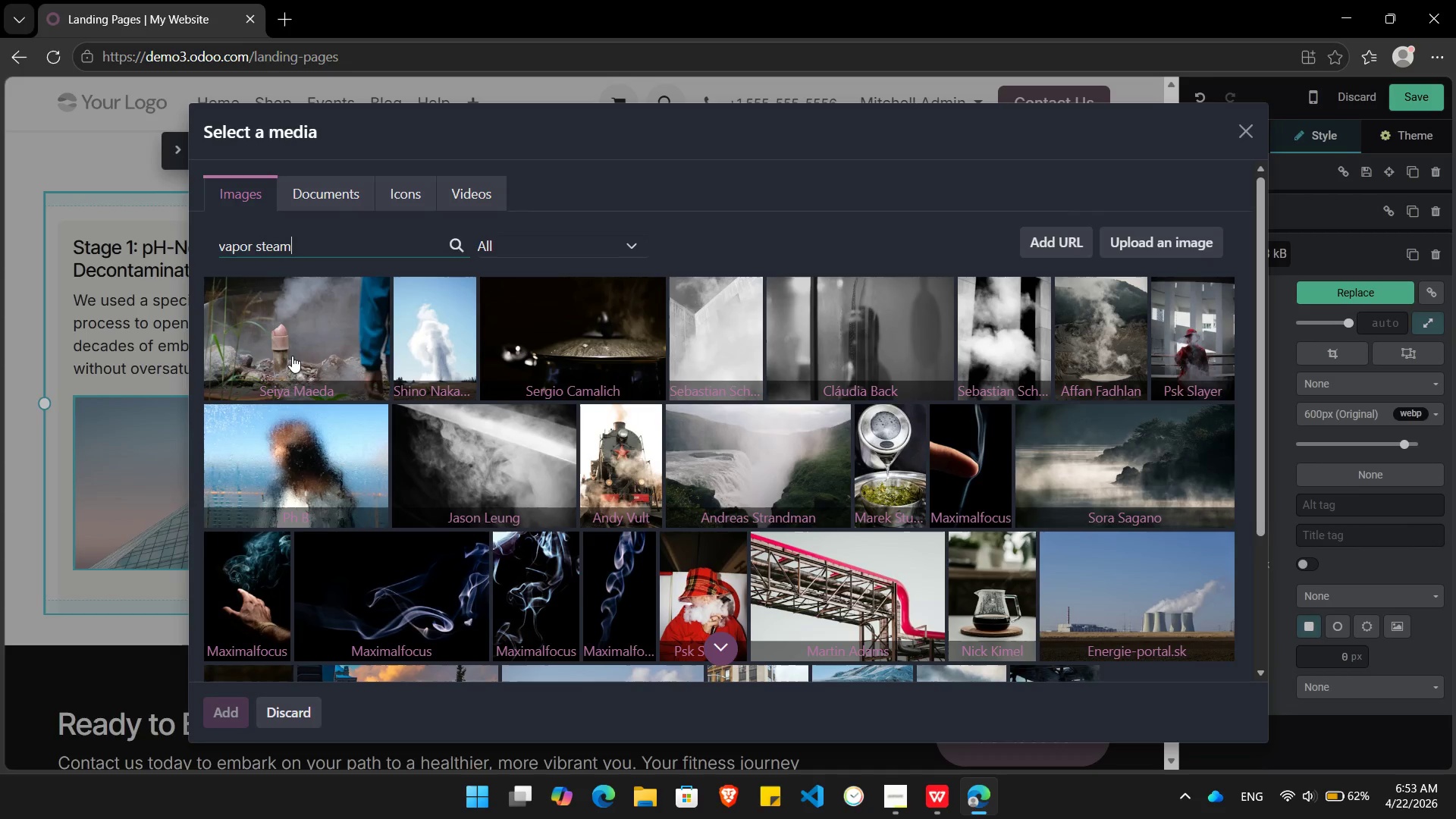 
wait(9.64)
 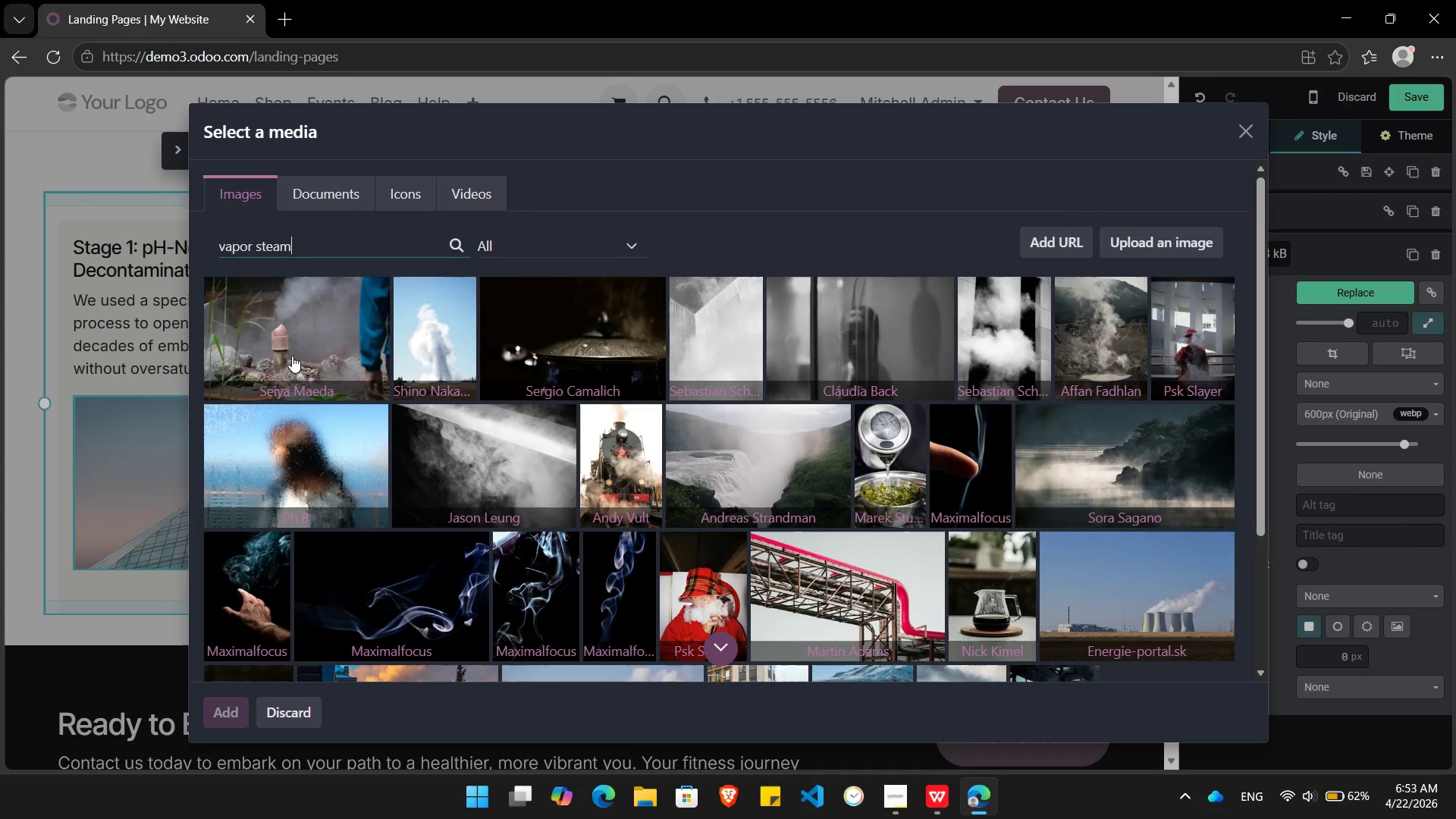 
scroll: coordinate [719, 347], scroll_direction: none, amount: 0.0
 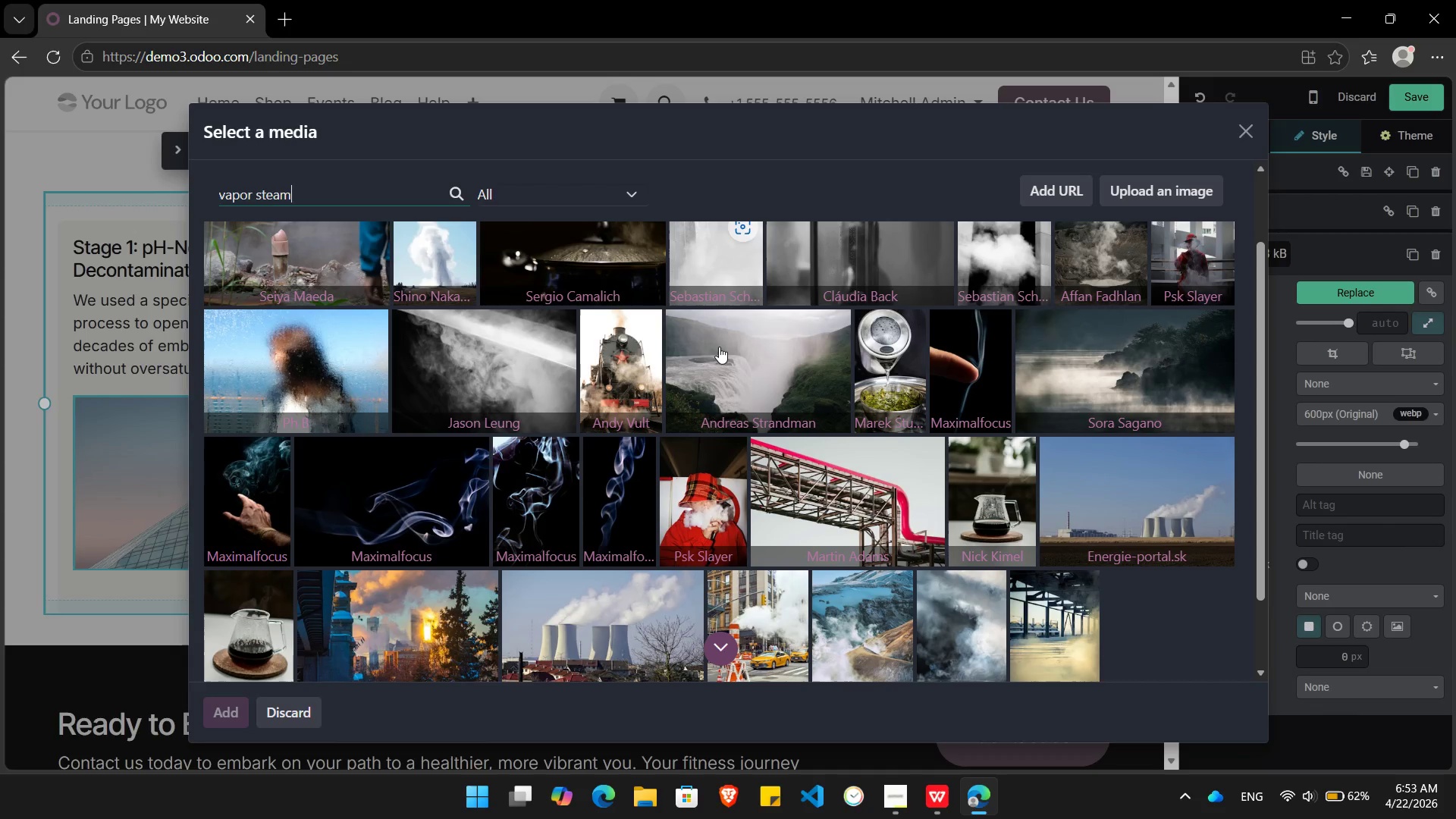 
scroll: coordinate [719, 347], scroll_direction: down, amount: 2.0
 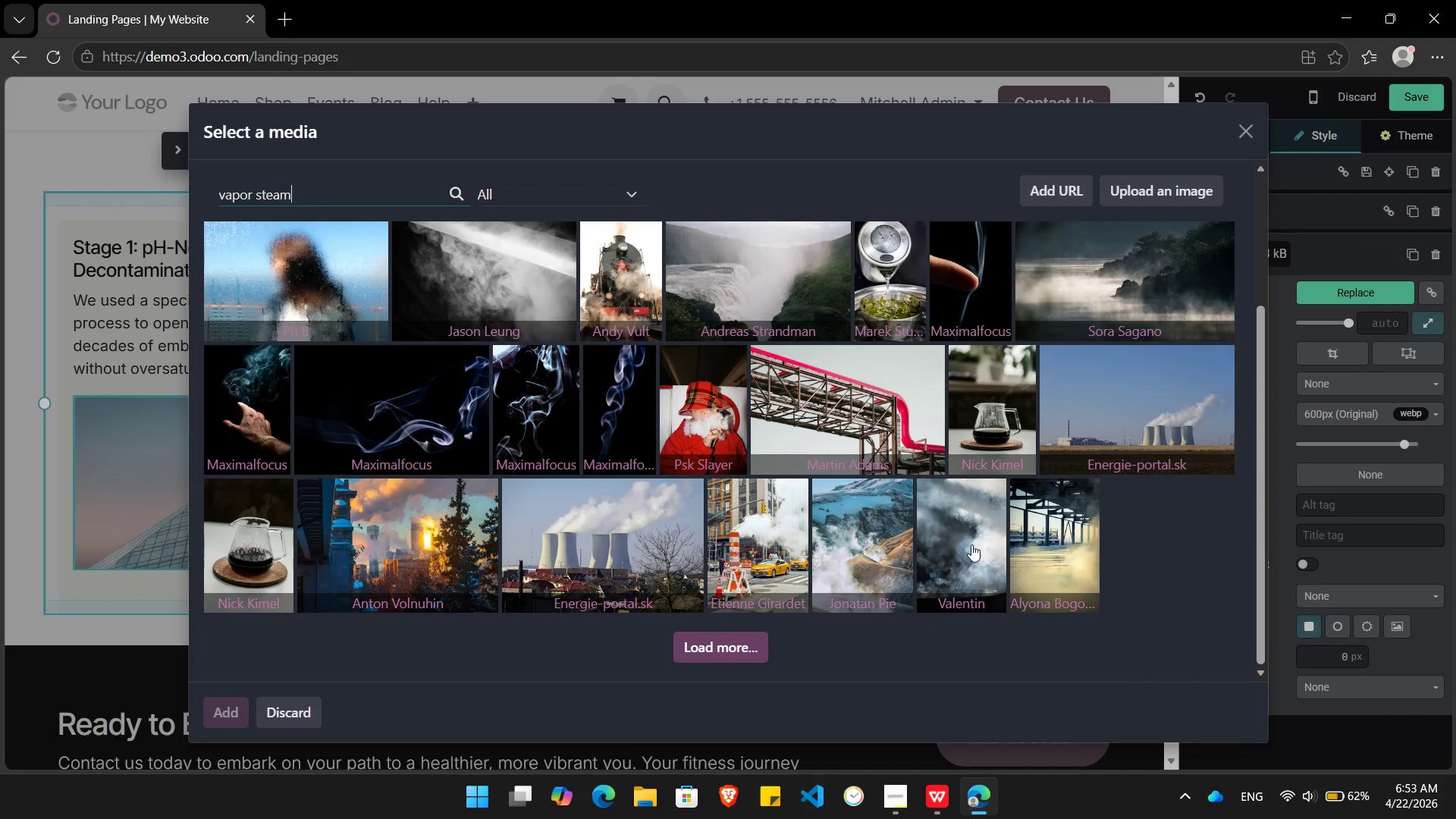 
left_click([976, 548])
 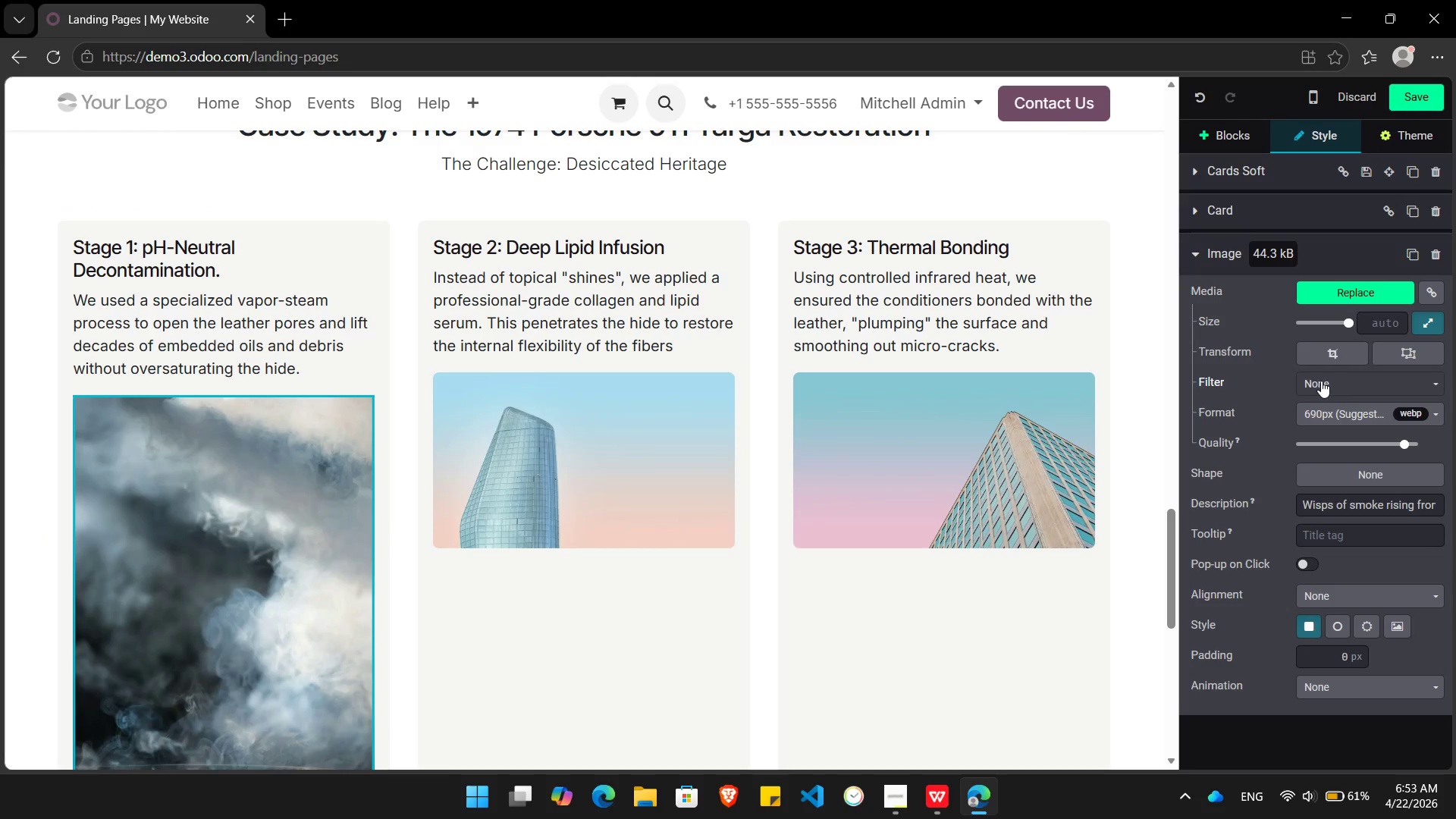 
wait(6.53)
 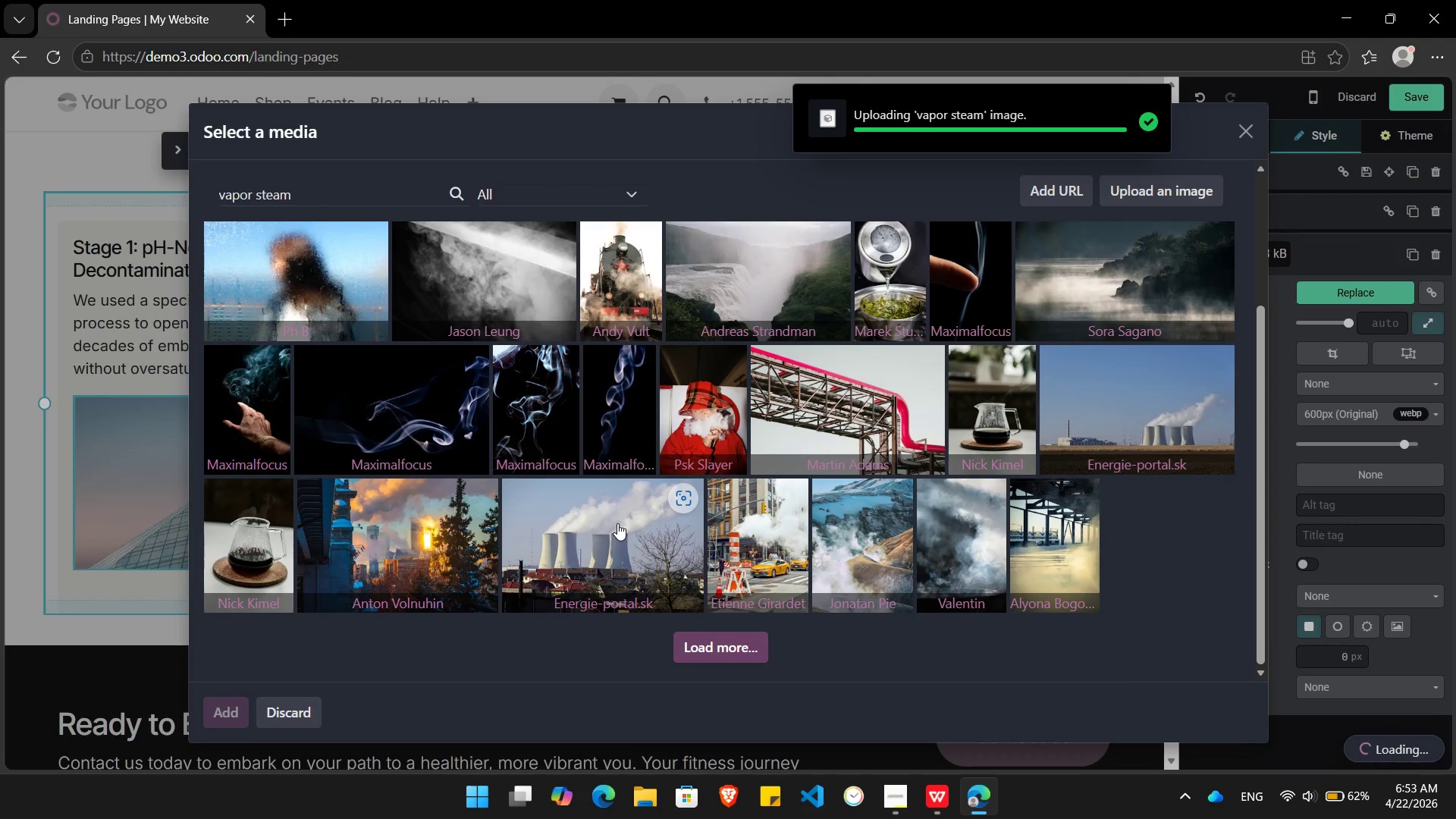 
left_click([1332, 322])
 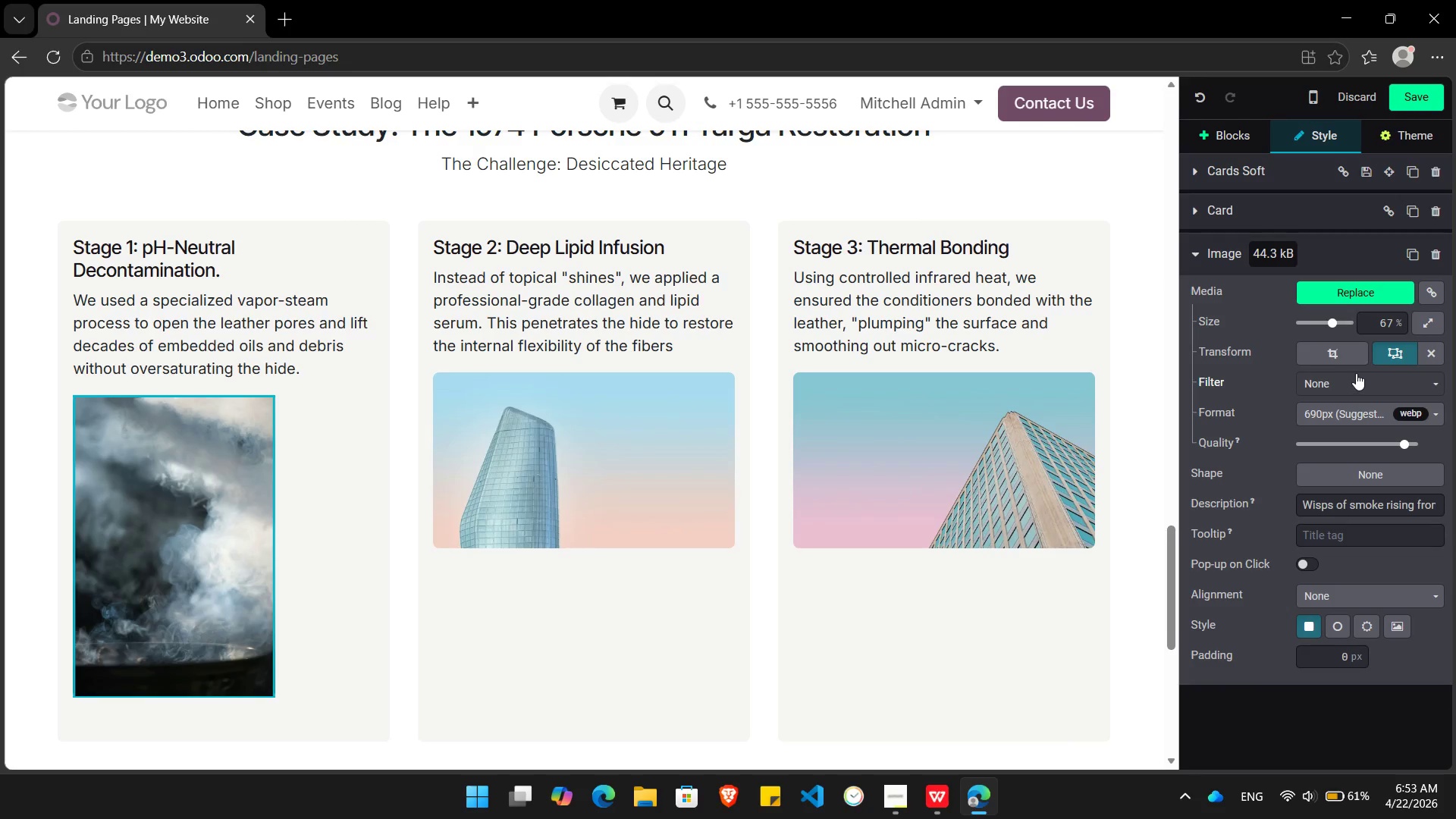 
left_click([1344, 359])
 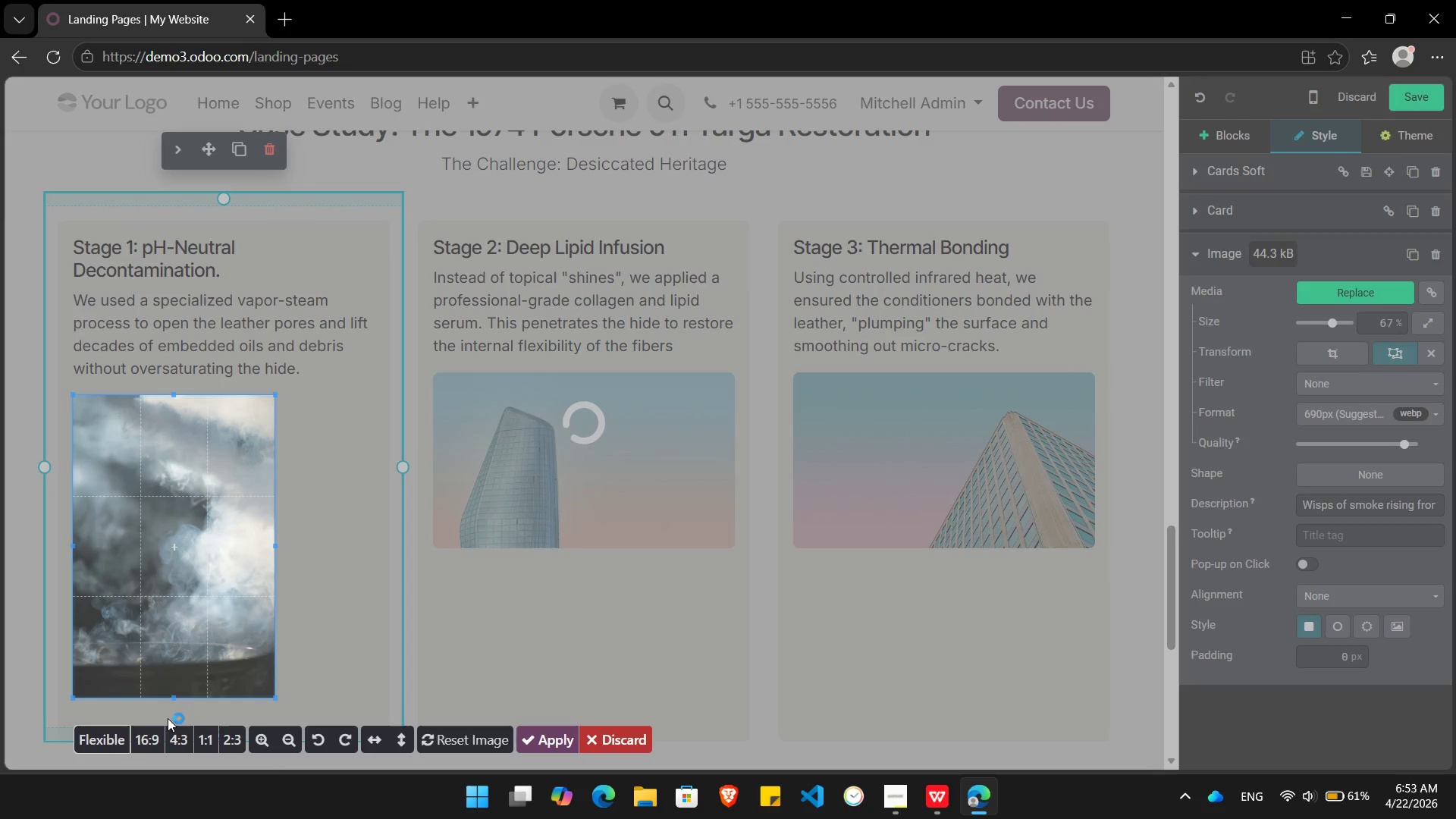 
left_click([140, 739])
 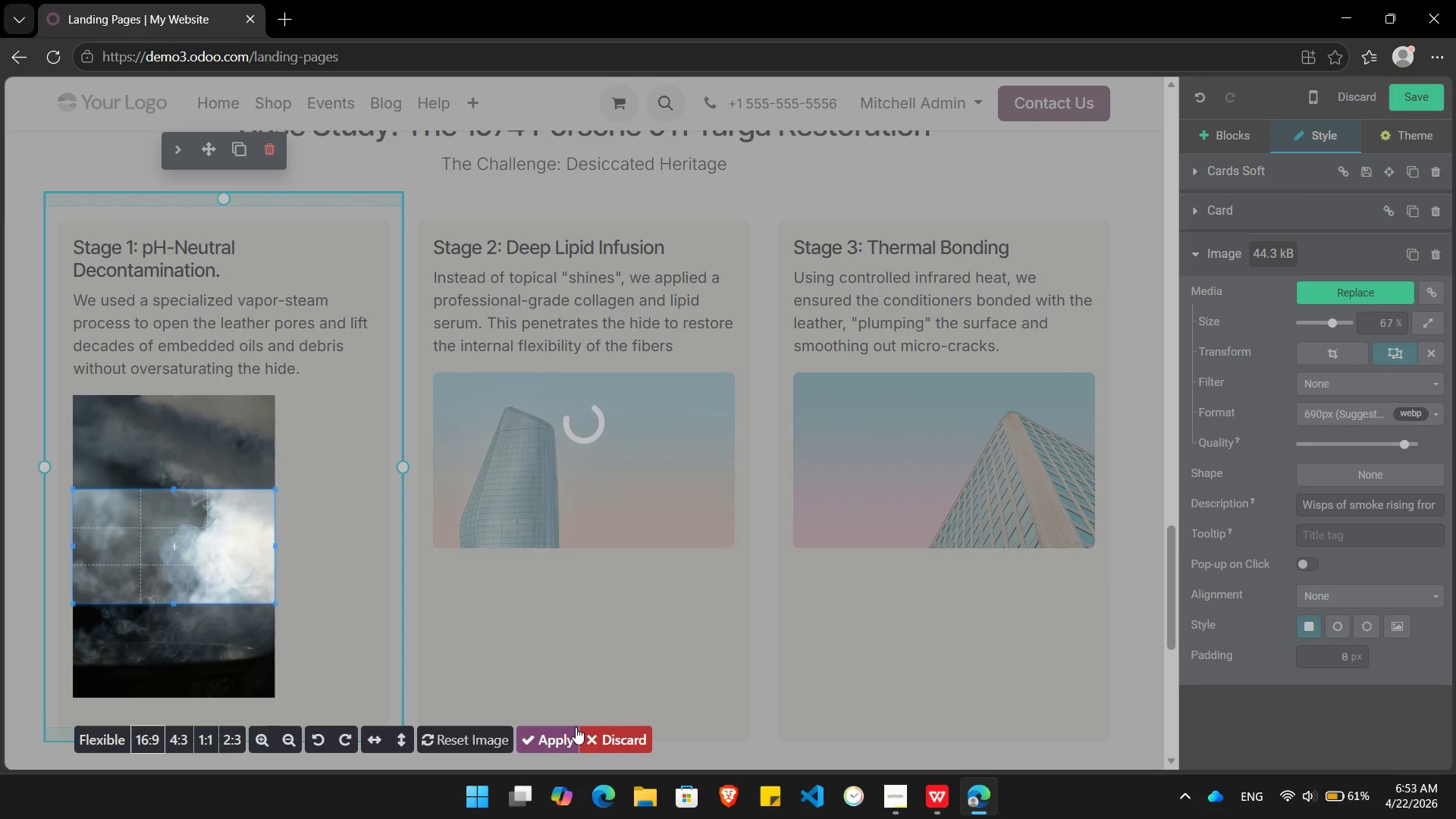 
left_click([559, 738])
 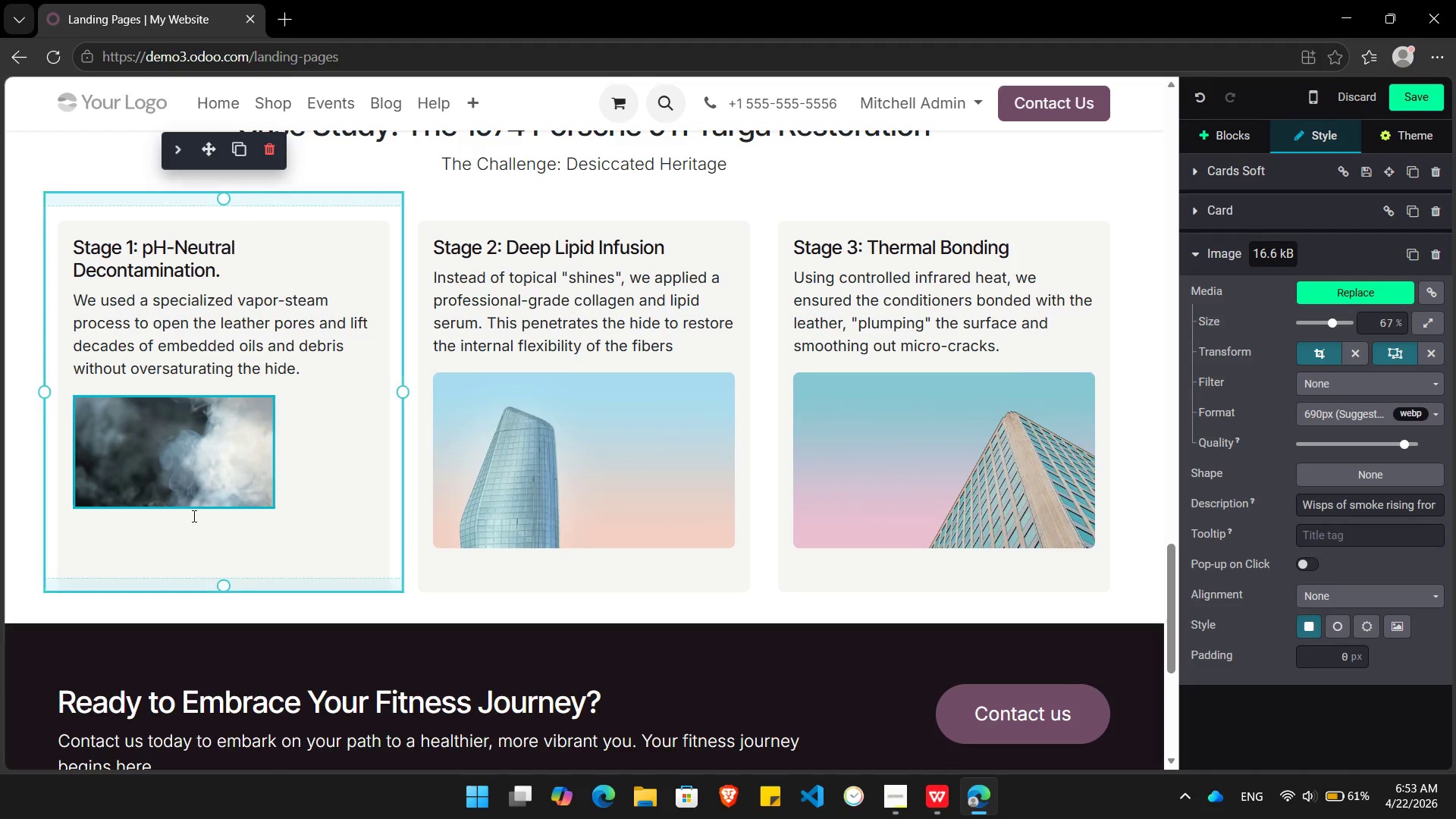 
left_click([188, 447])
 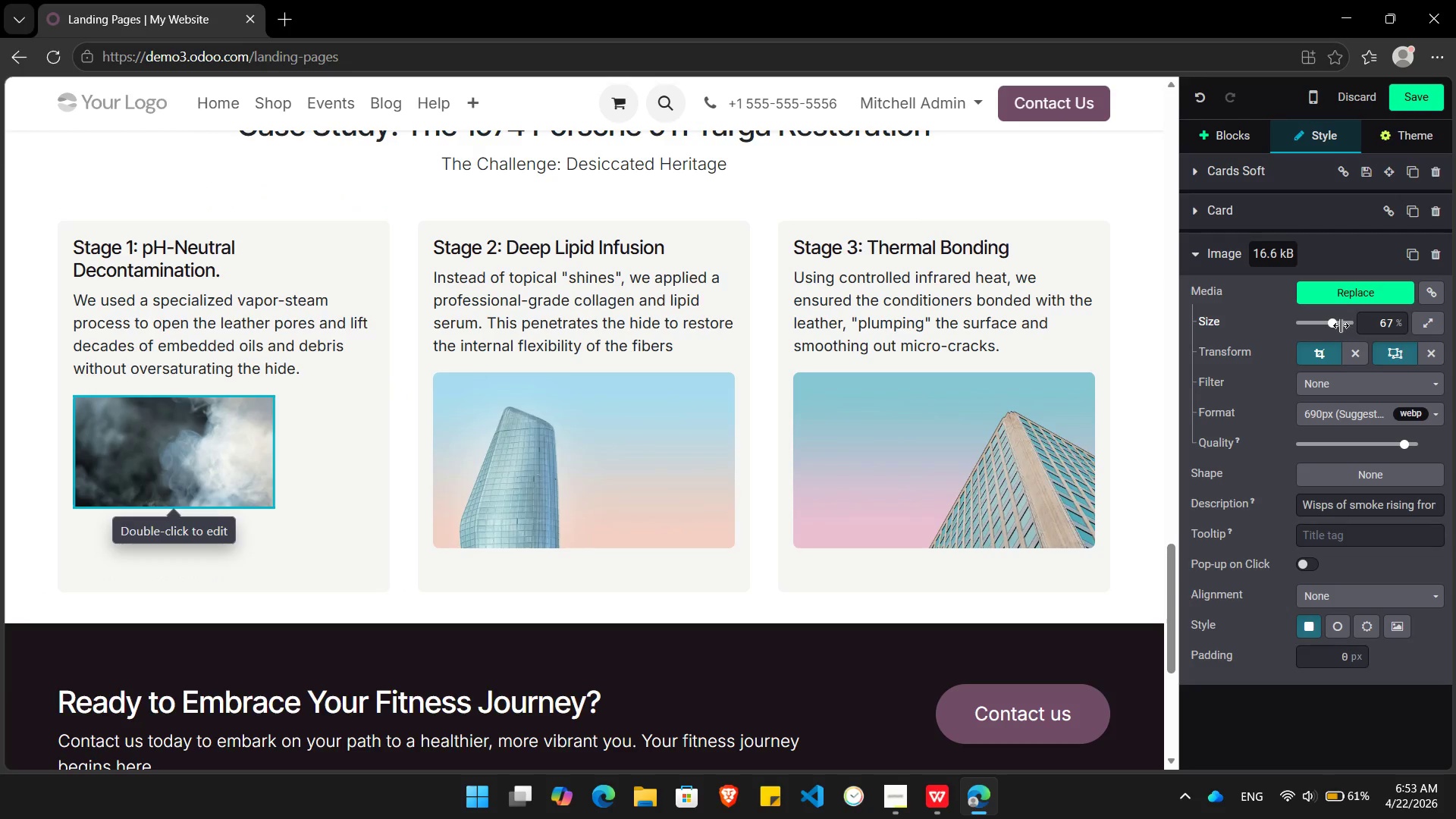 
left_click([1341, 325])
 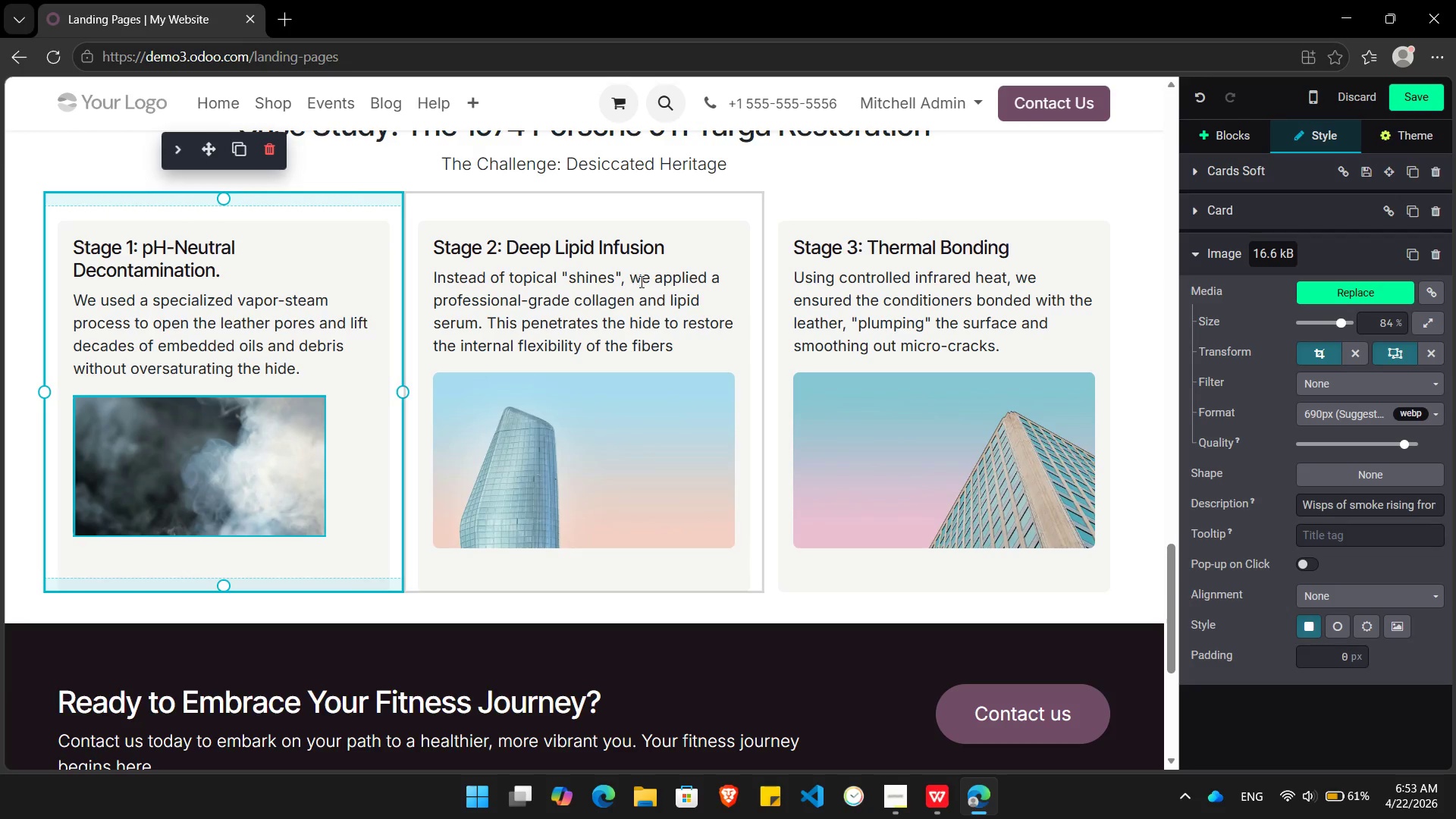 
wait(11.53)
 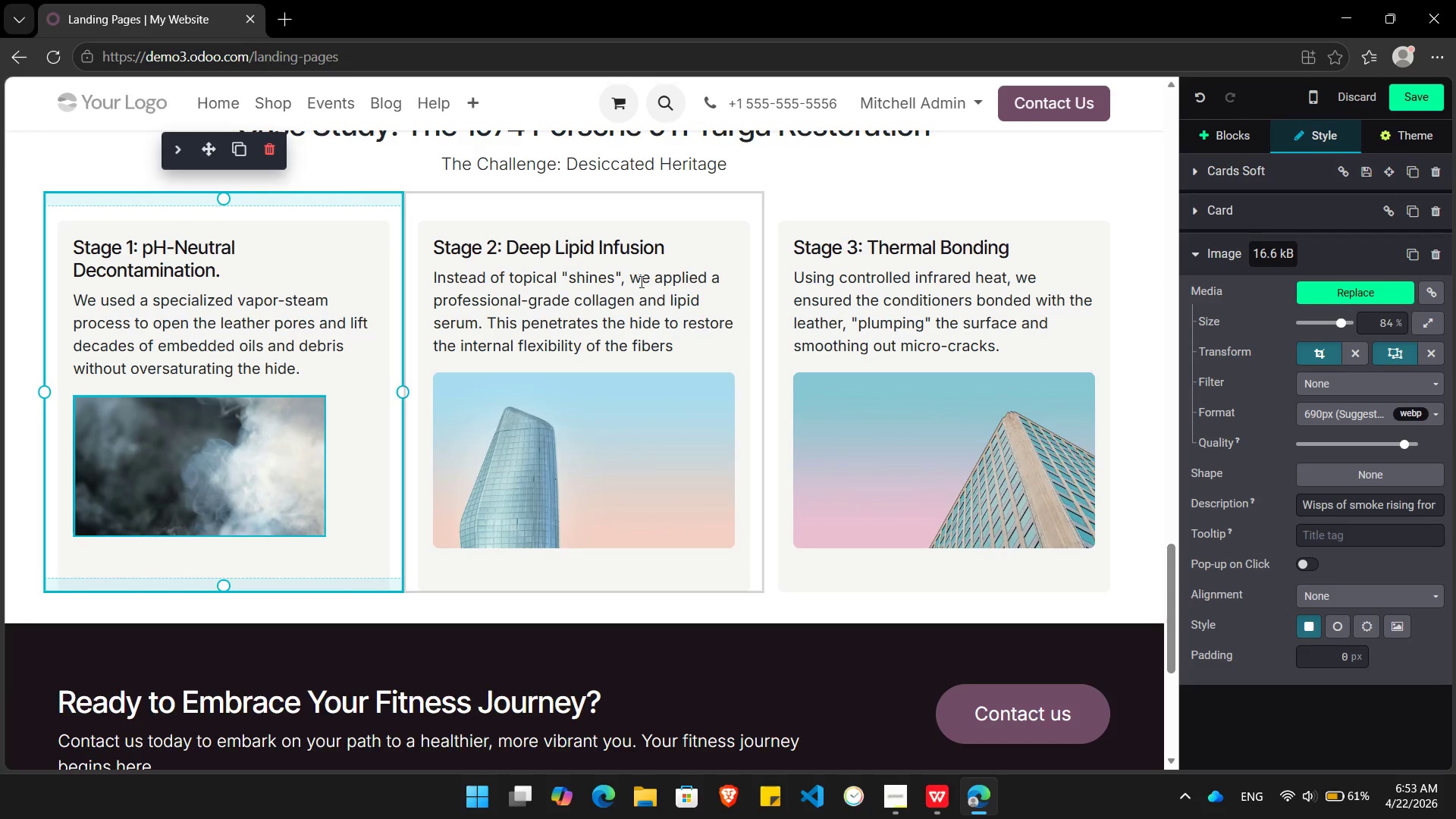 
double_click([598, 447])
 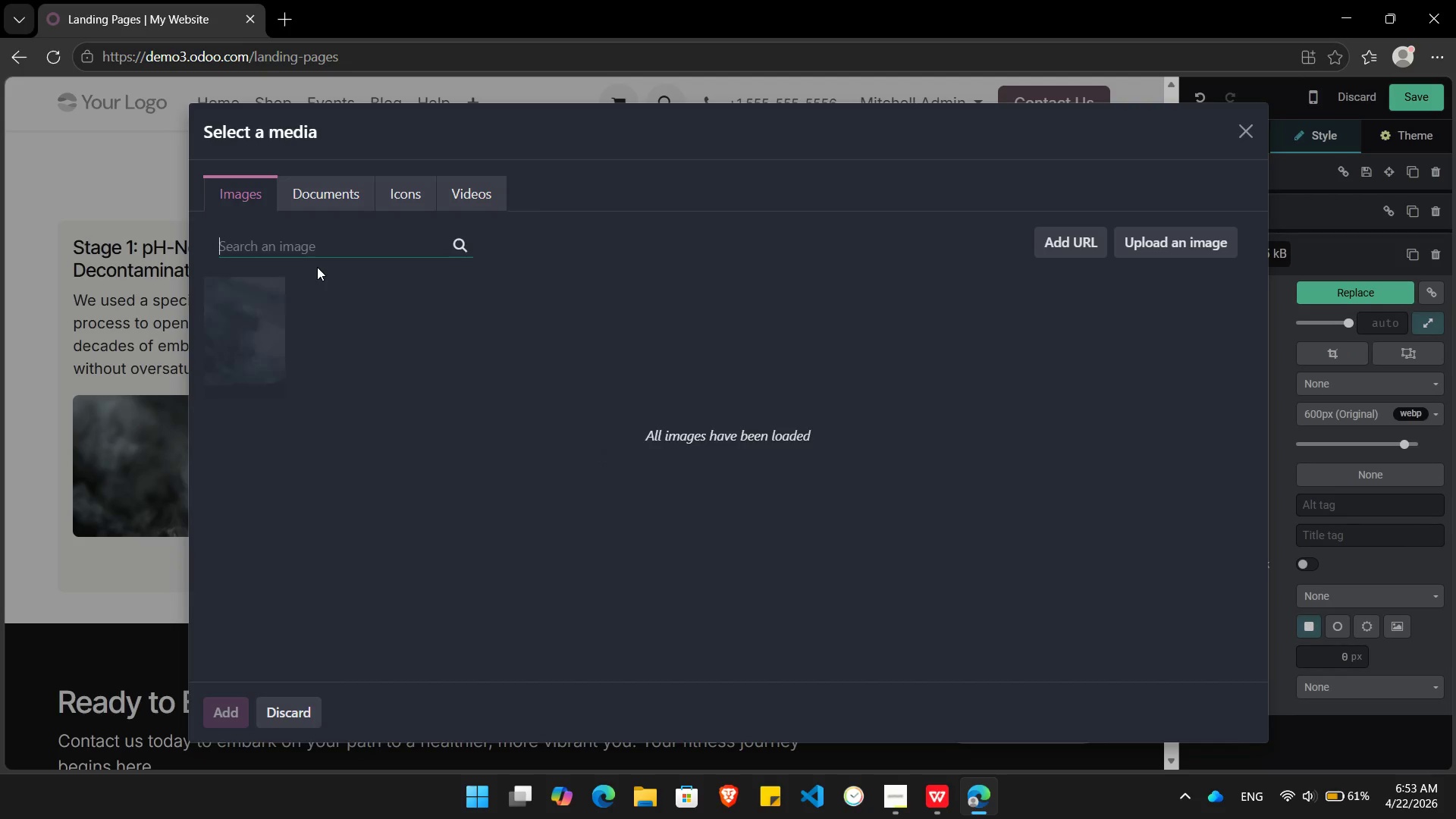 
type(lipid serum)
 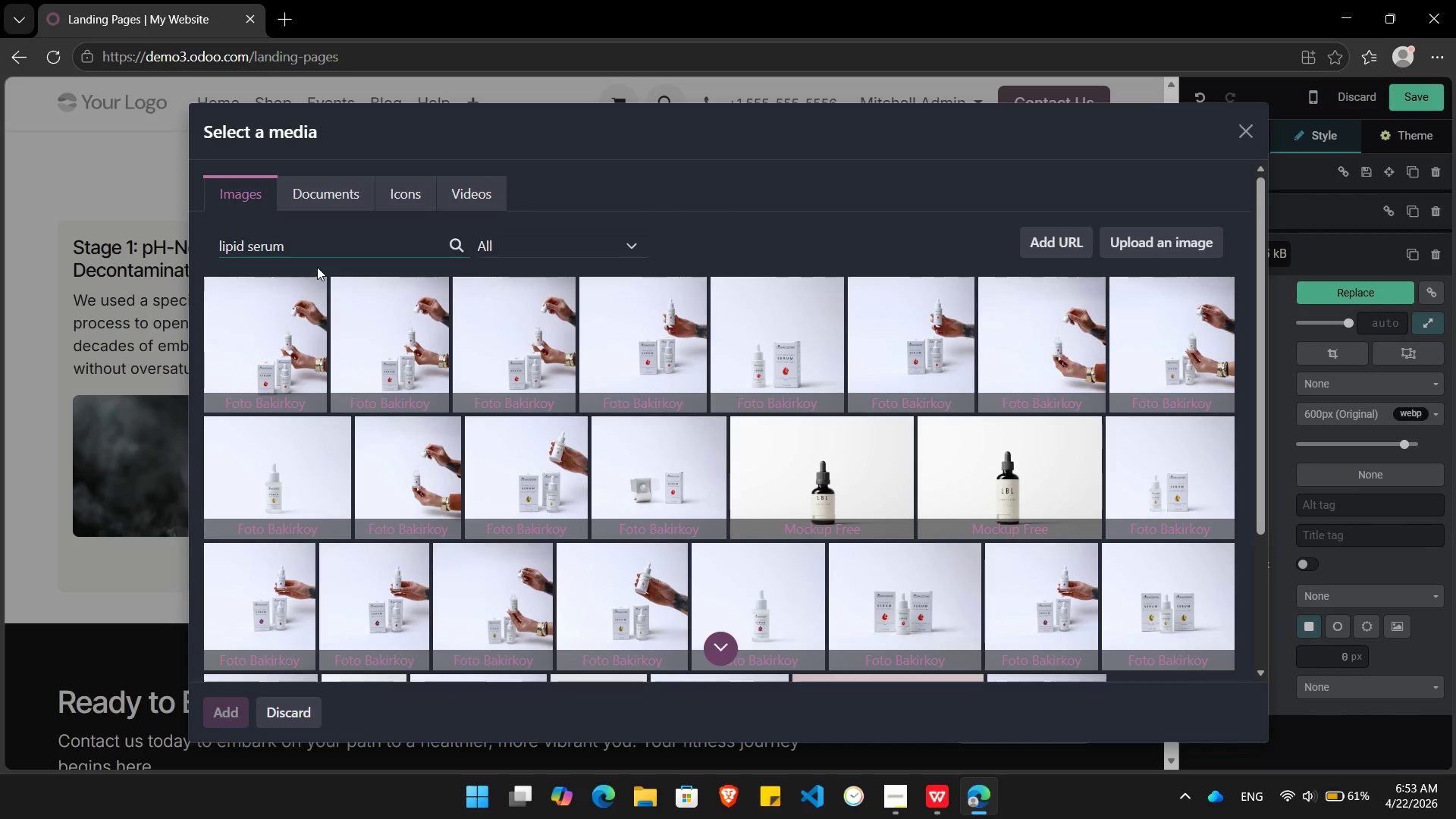 
wait(6.49)
 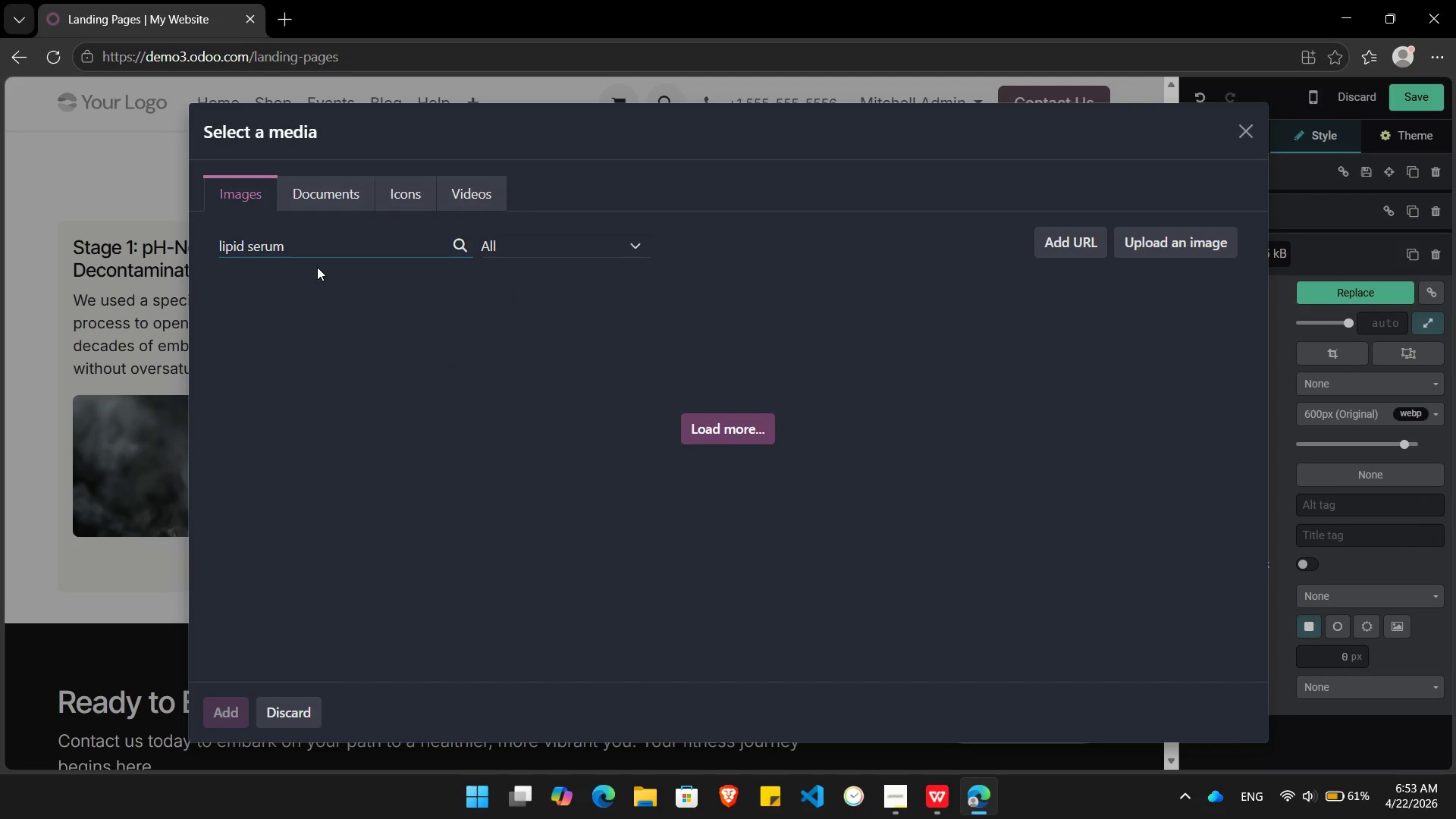 
scroll: coordinate [697, 504], scroll_direction: down, amount: 3.0
 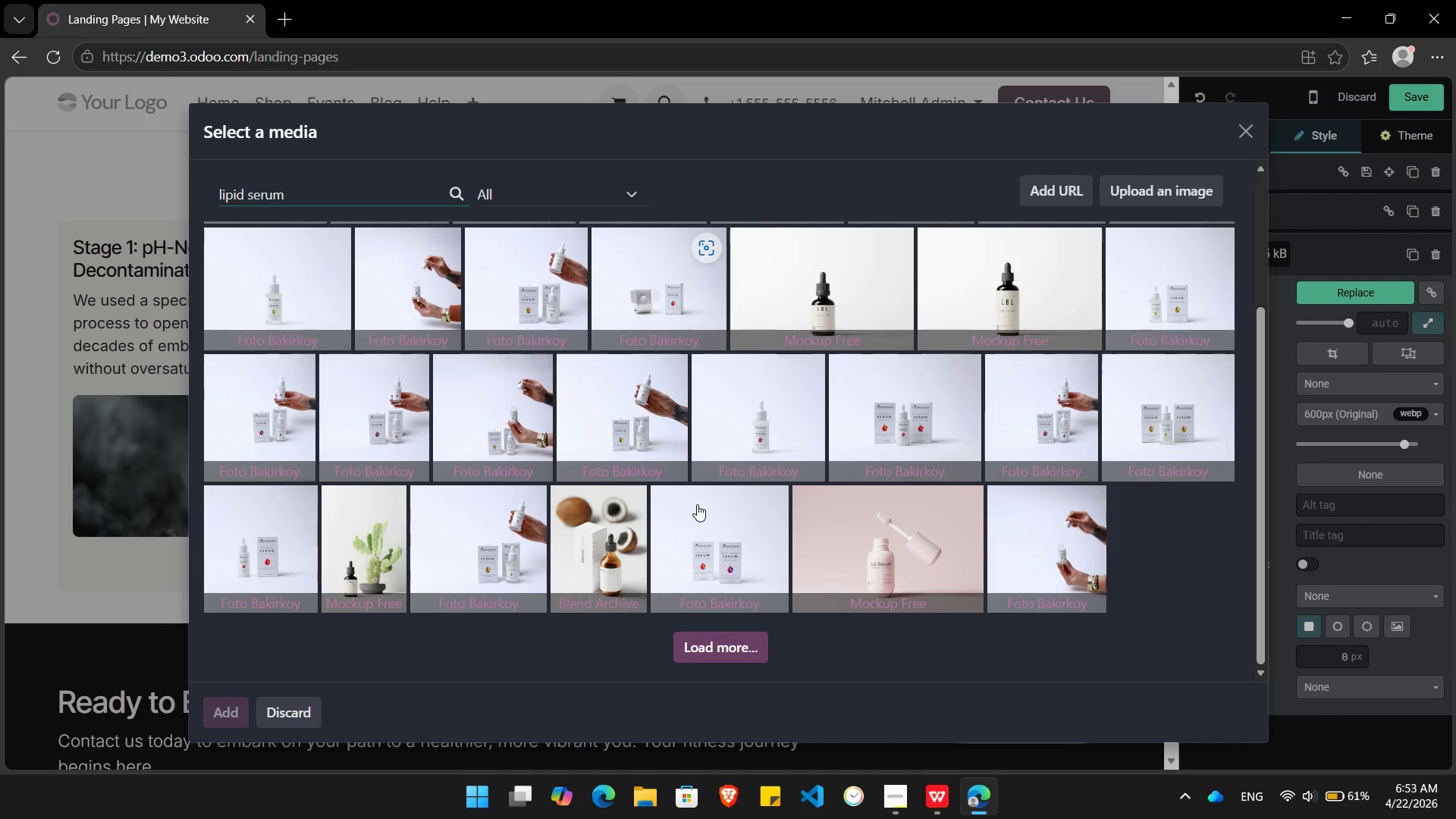 
scroll: coordinate [697, 504], scroll_direction: up, amount: 3.0
 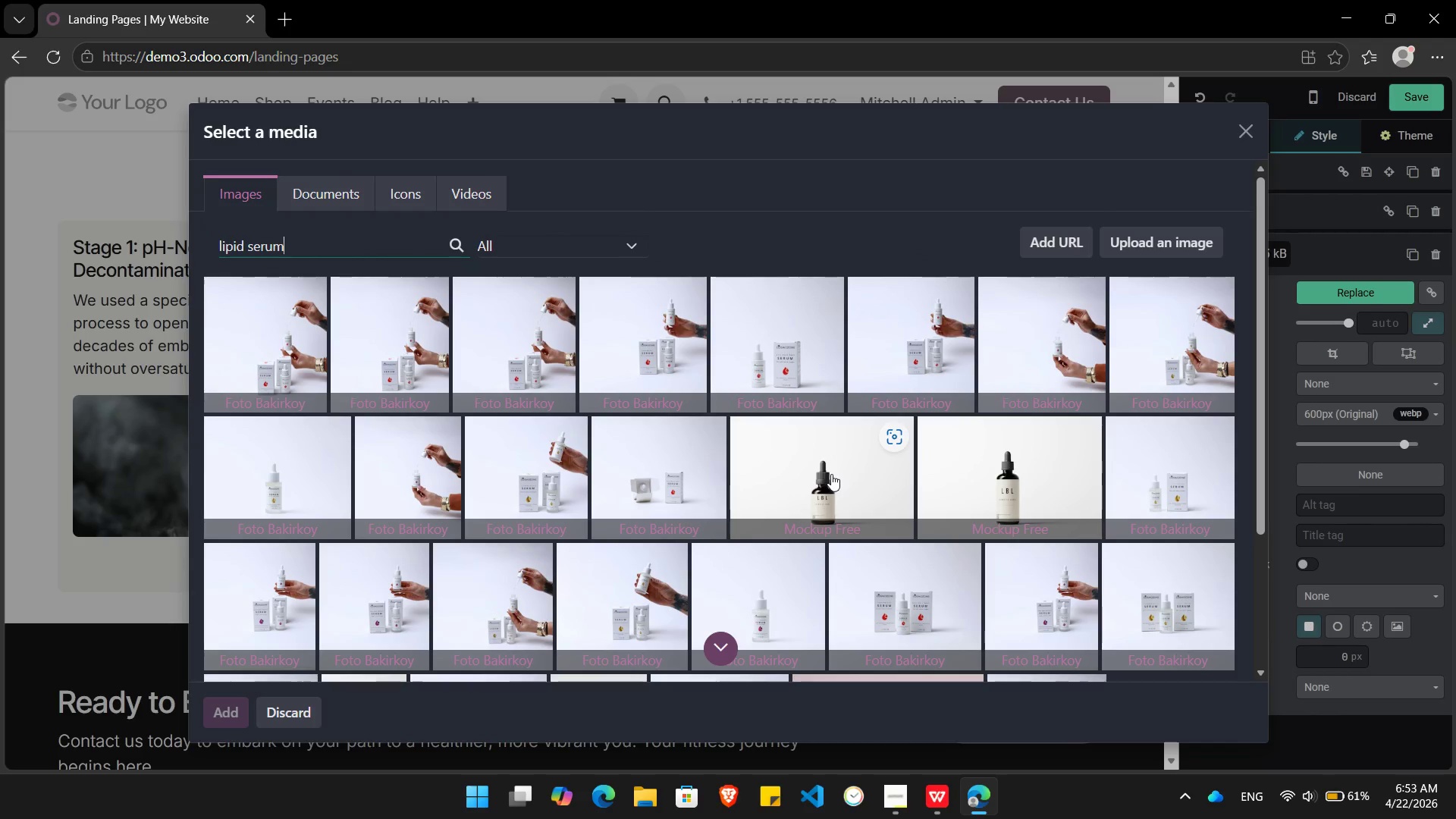 
left_click([1012, 455])
 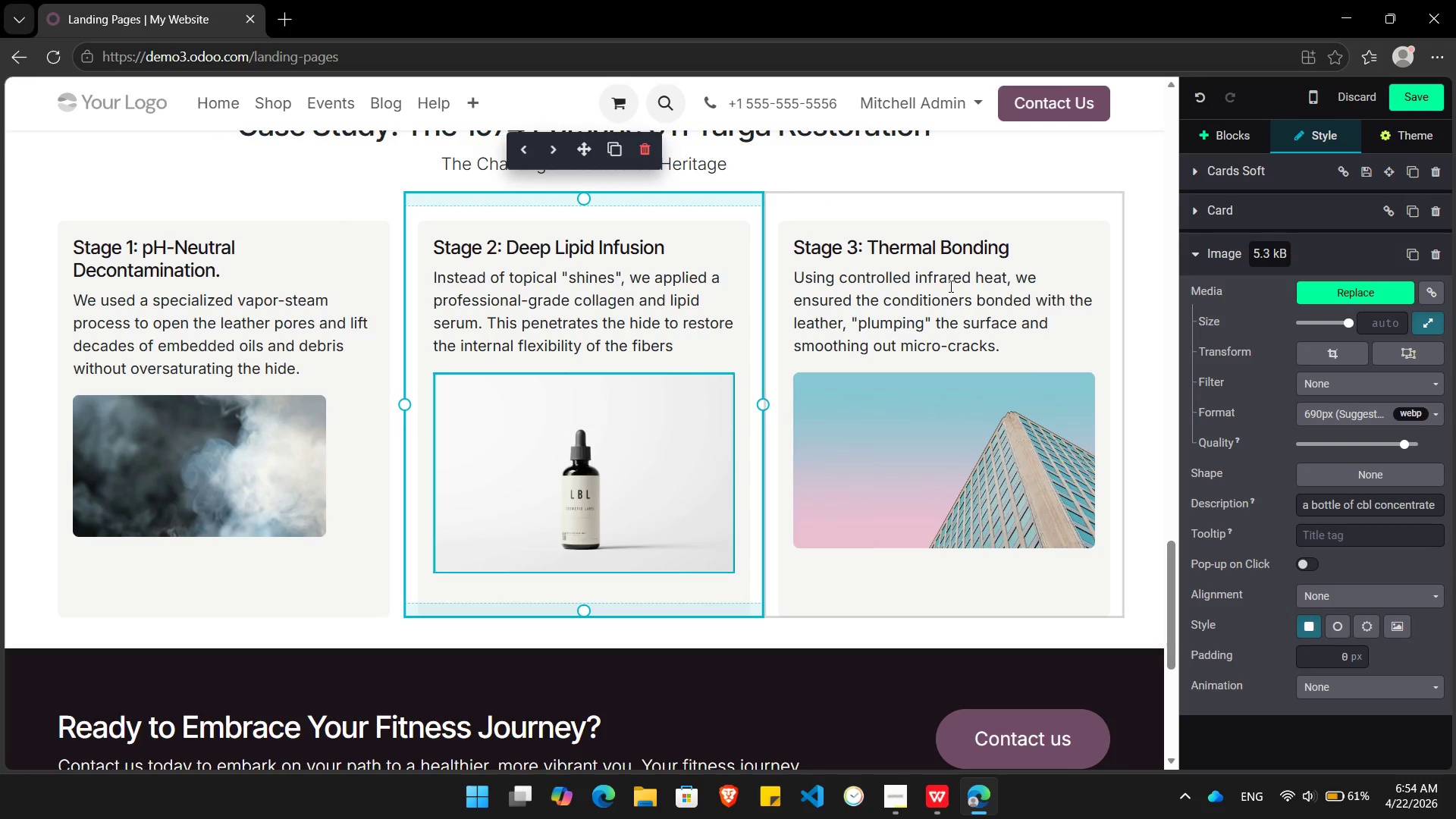 
wait(15.44)
 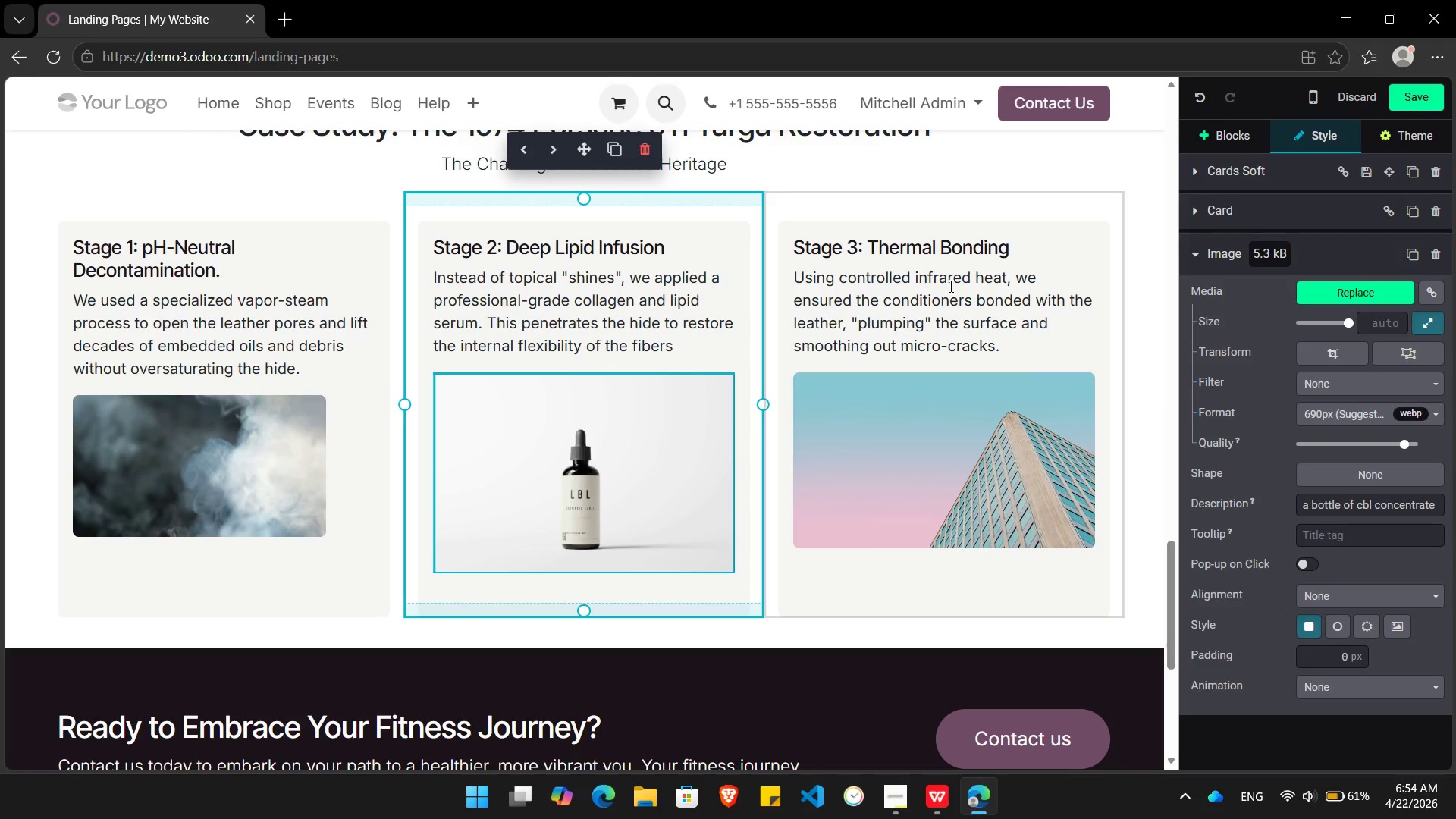 
left_click([911, 461])
 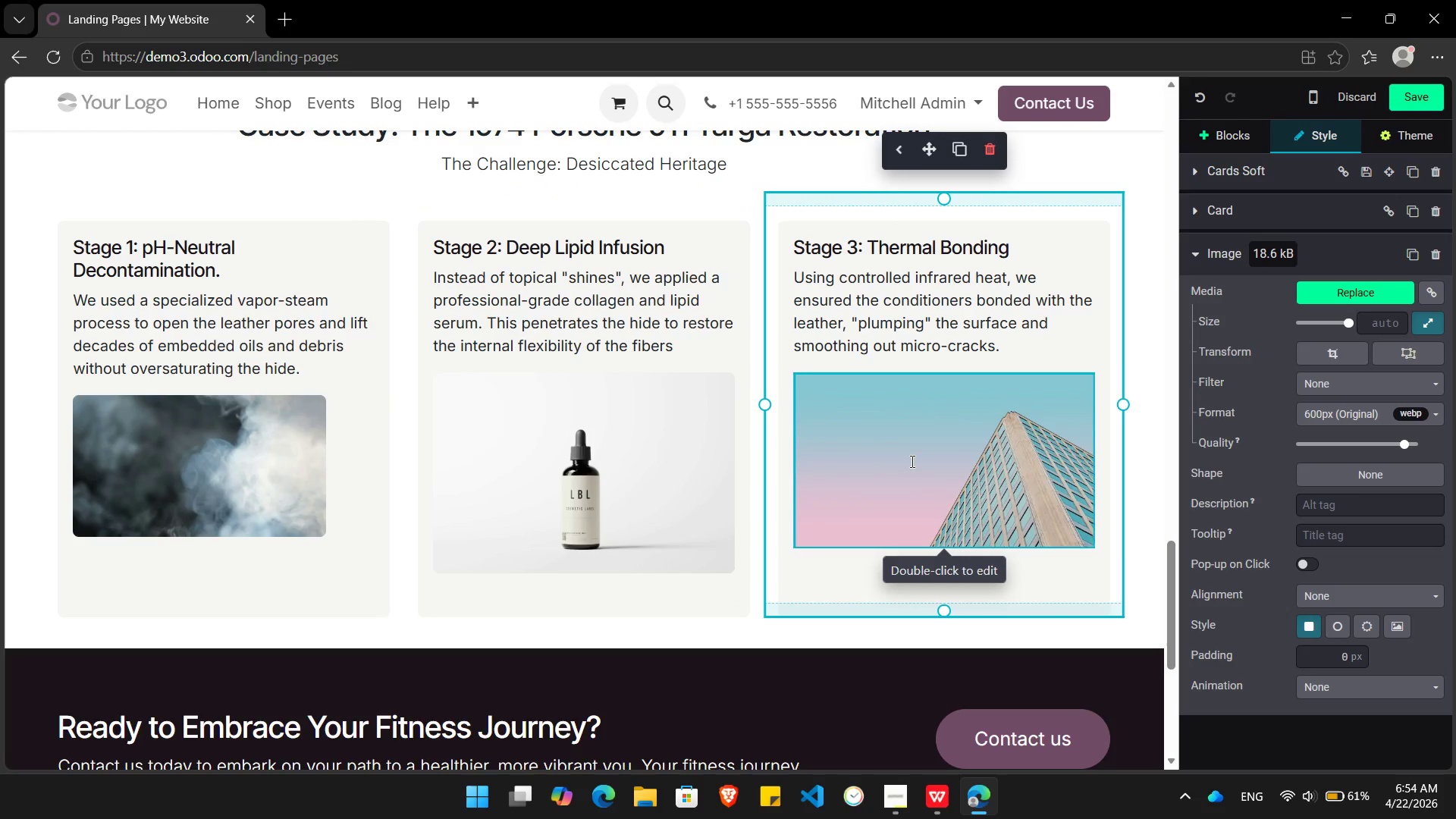 
double_click([911, 461])
 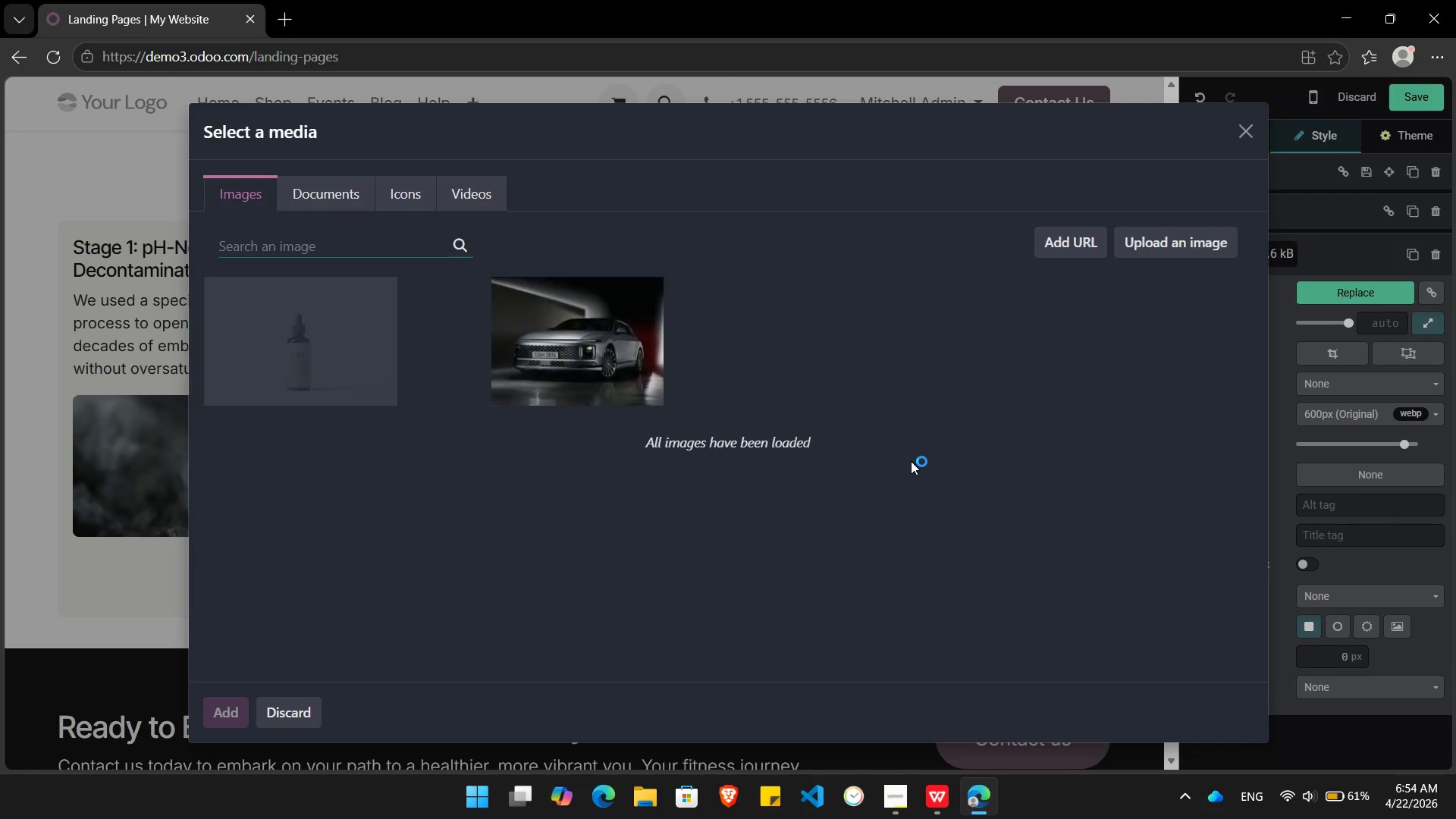 
type(infrared heat)
 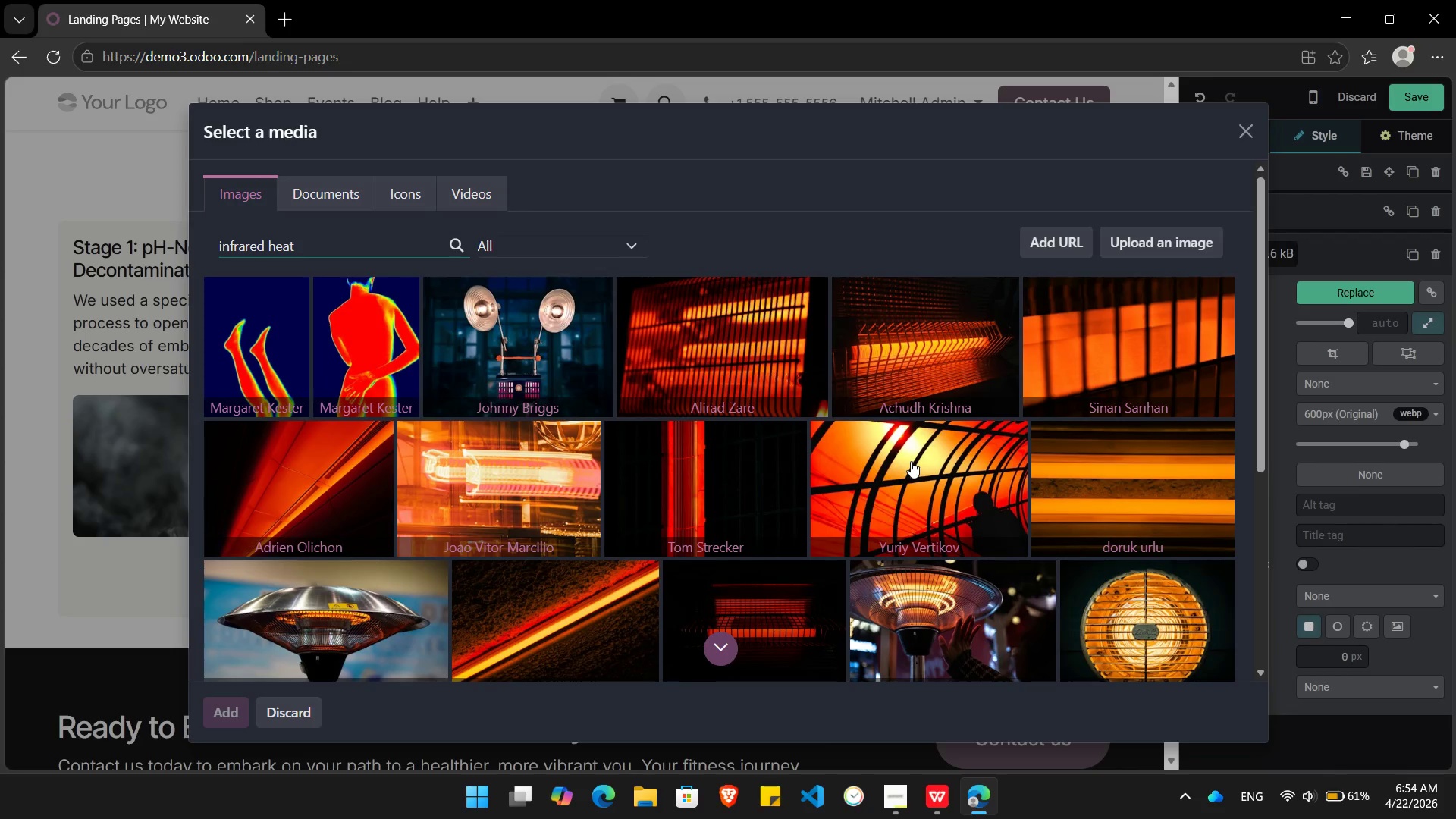 
wait(6.98)
 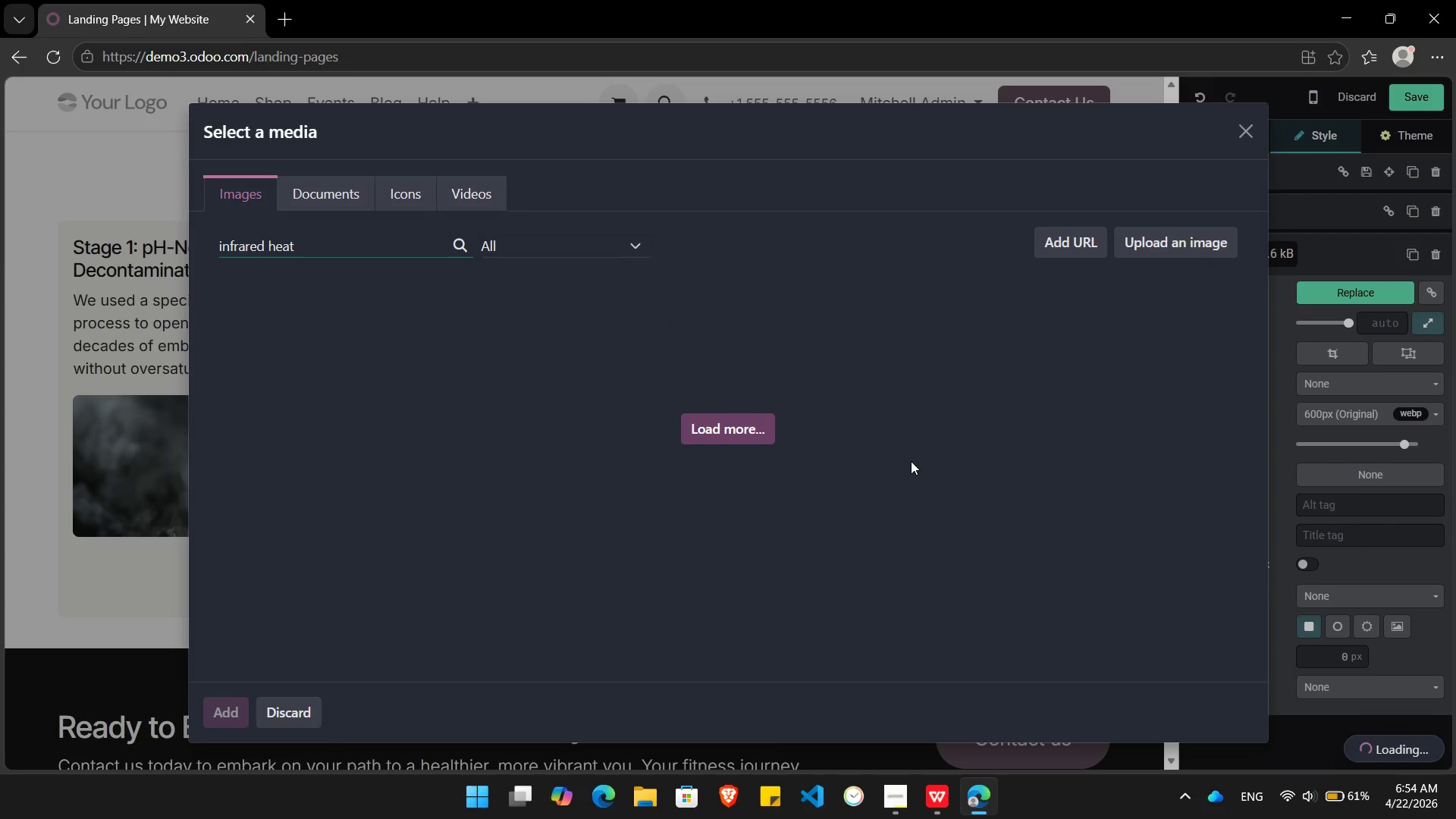 
left_click([709, 328])
 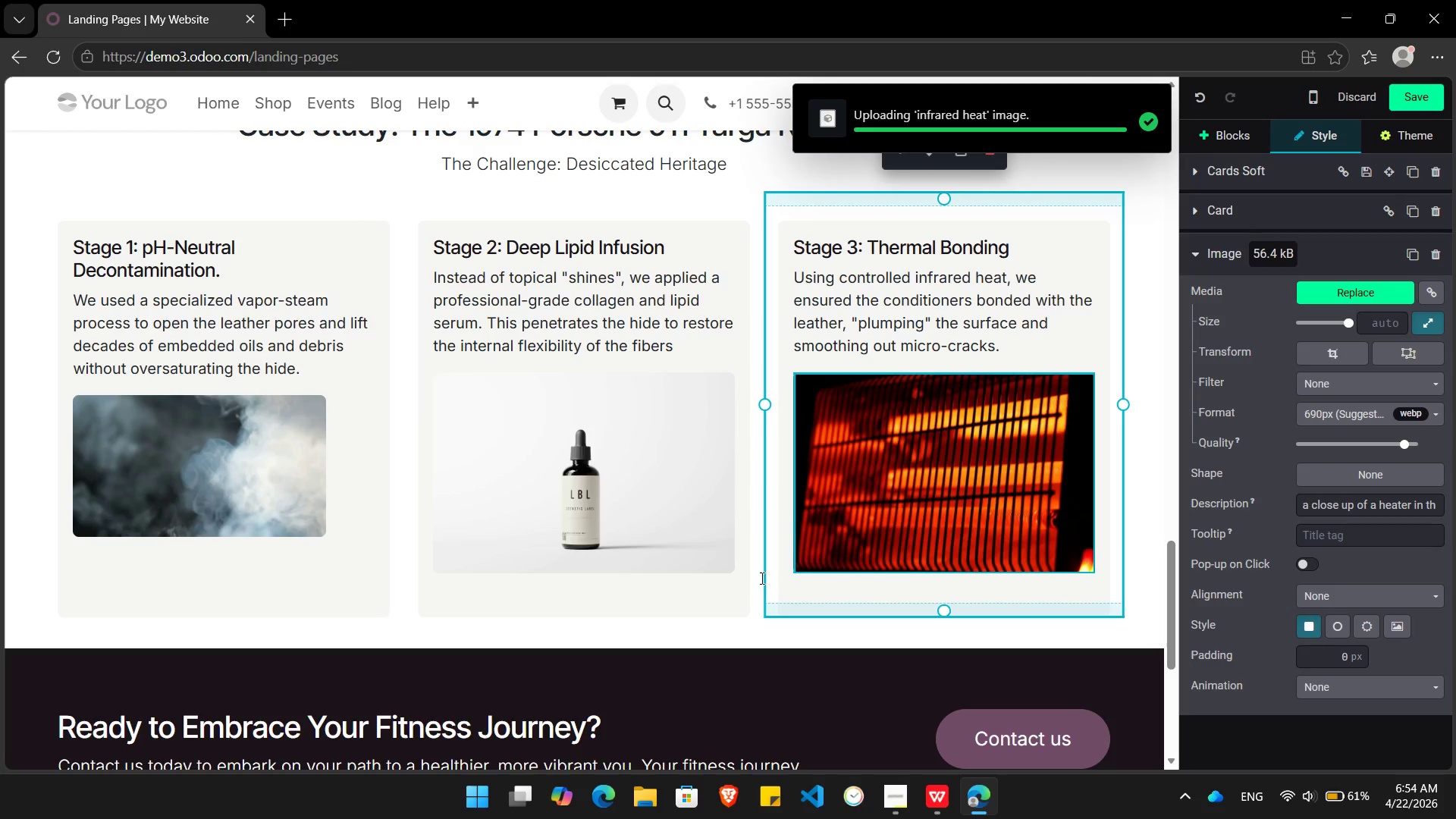 
left_click([655, 642])
 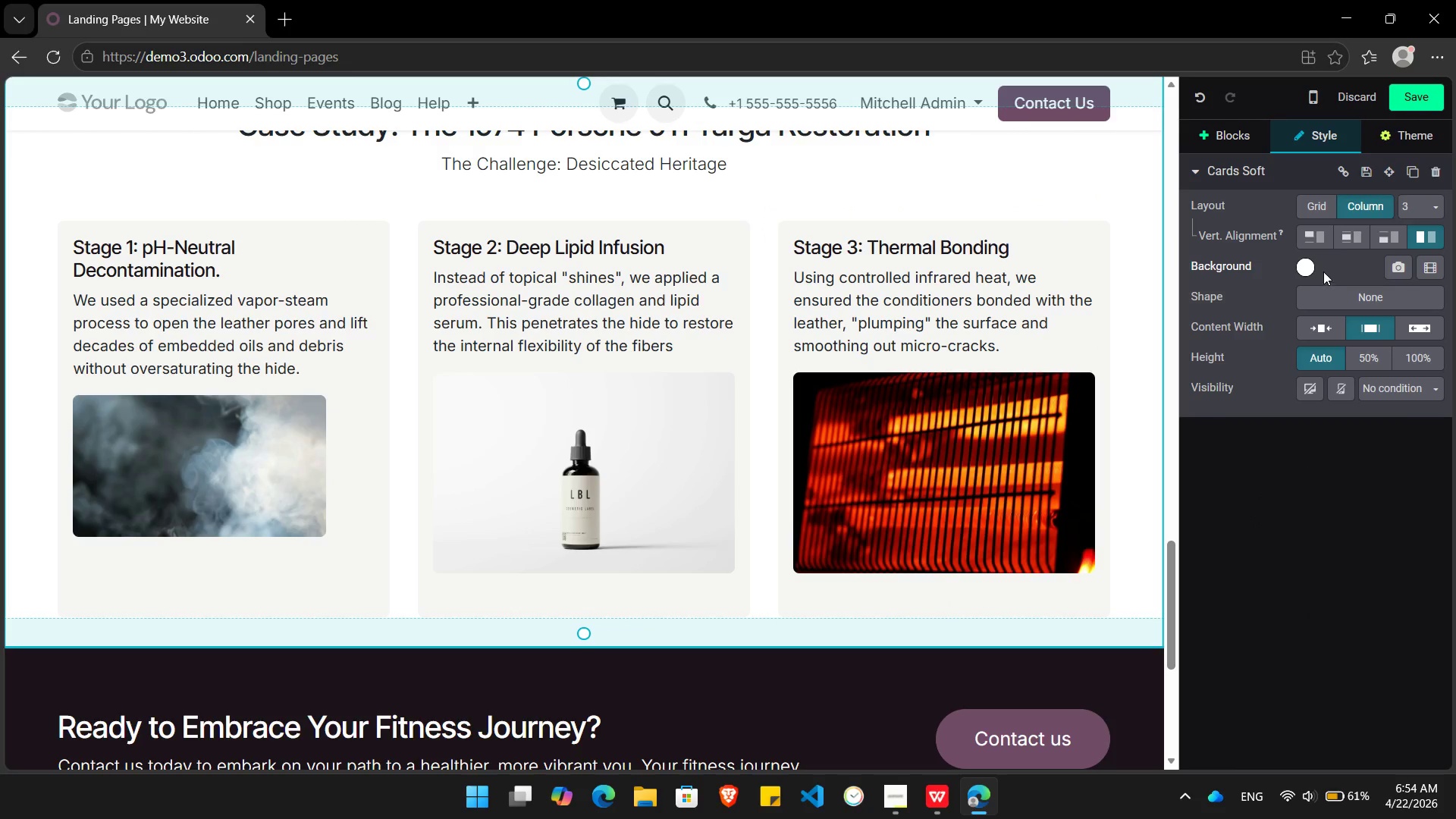 
left_click([1306, 265])
 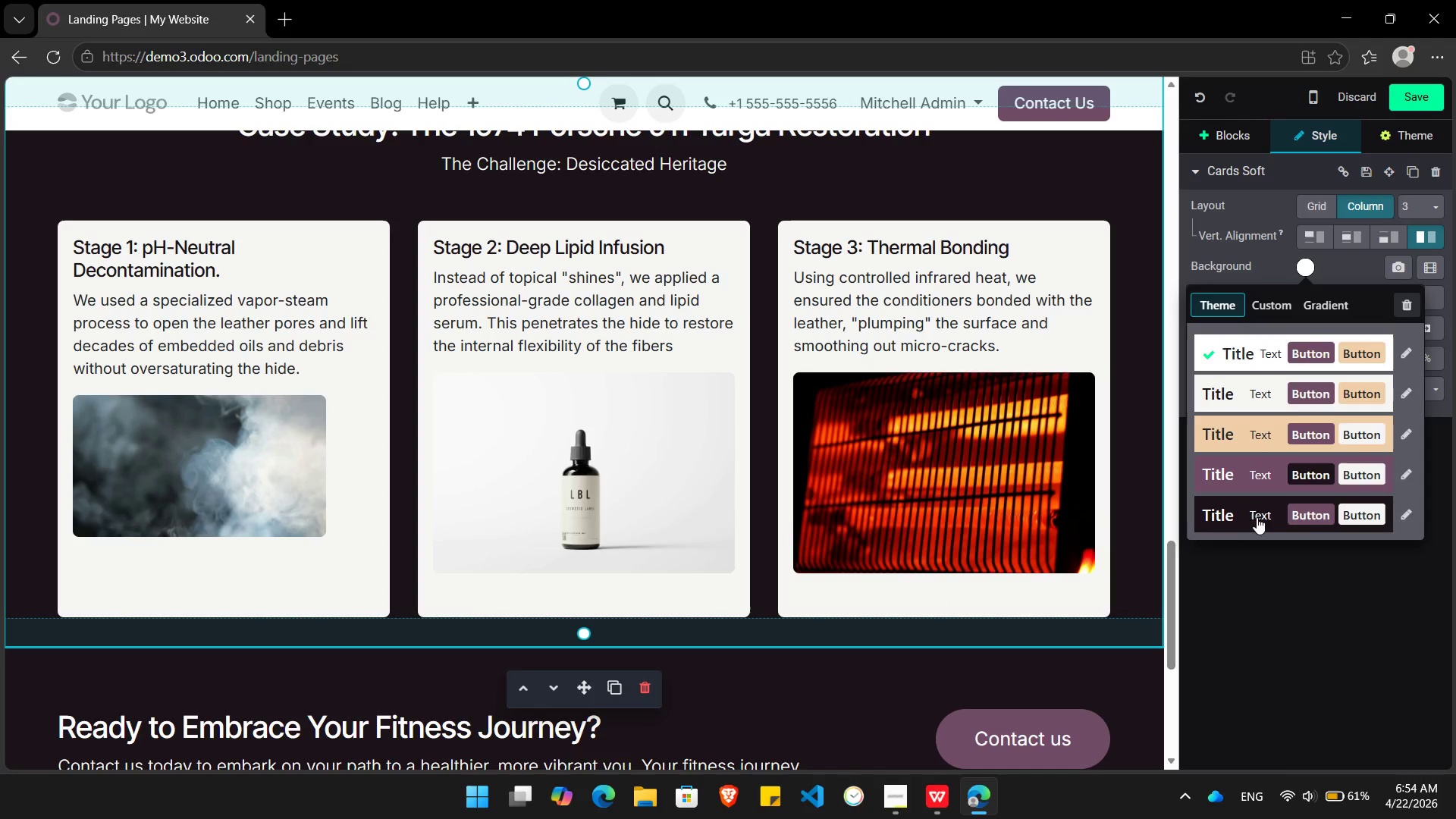 
left_click([1248, 512])
 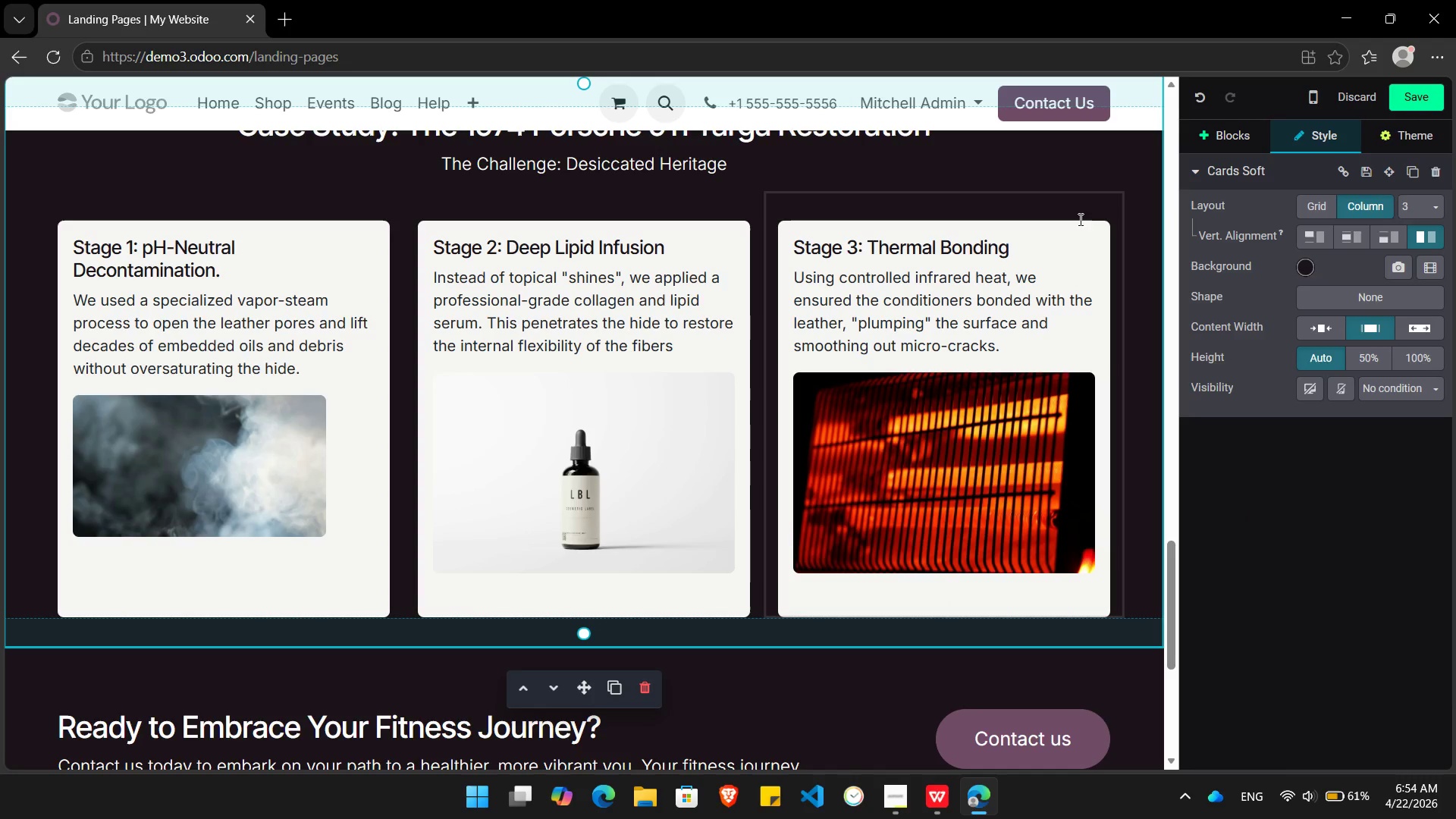 
left_click([1073, 246])
 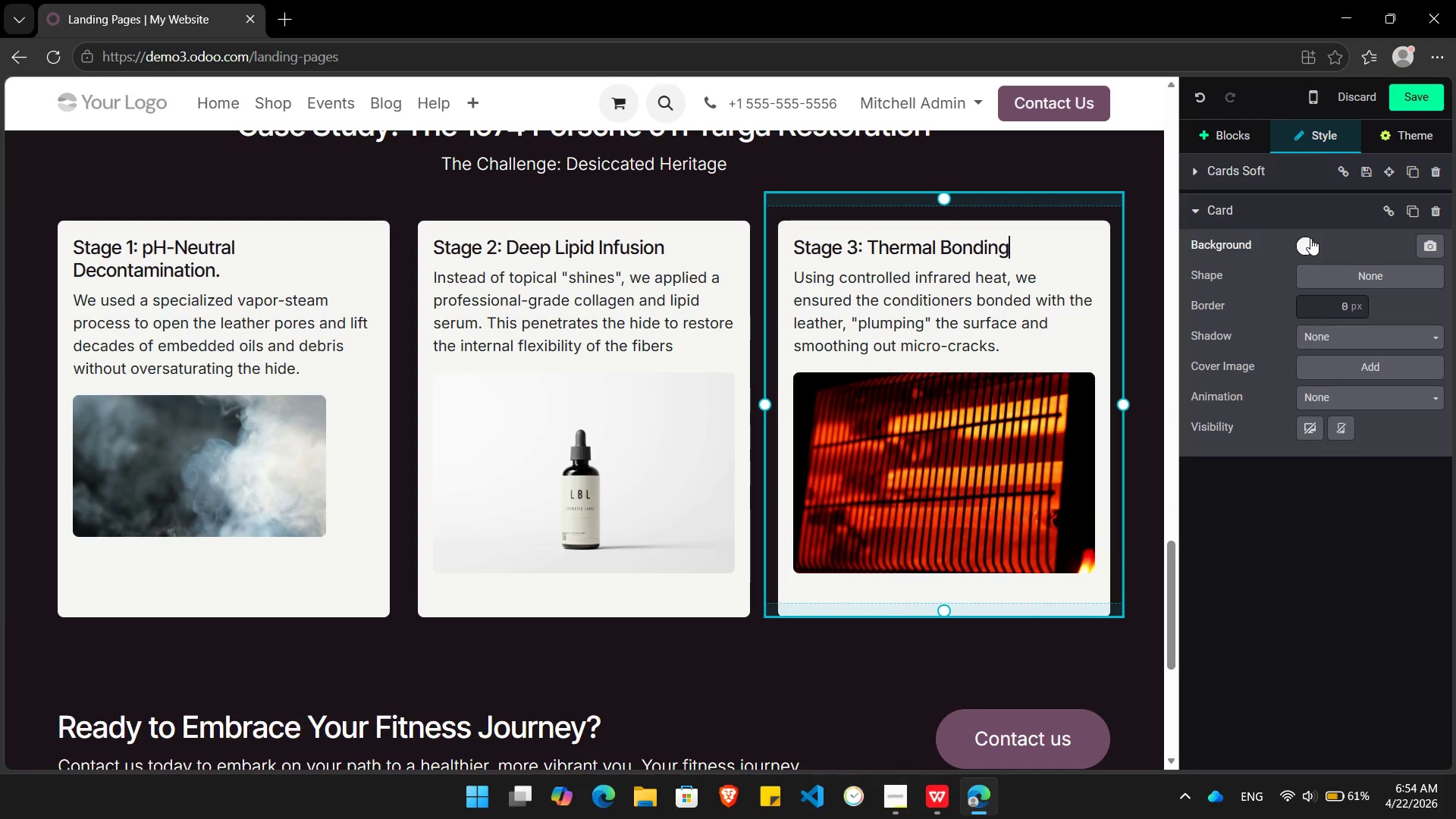 
left_click([1310, 238])
 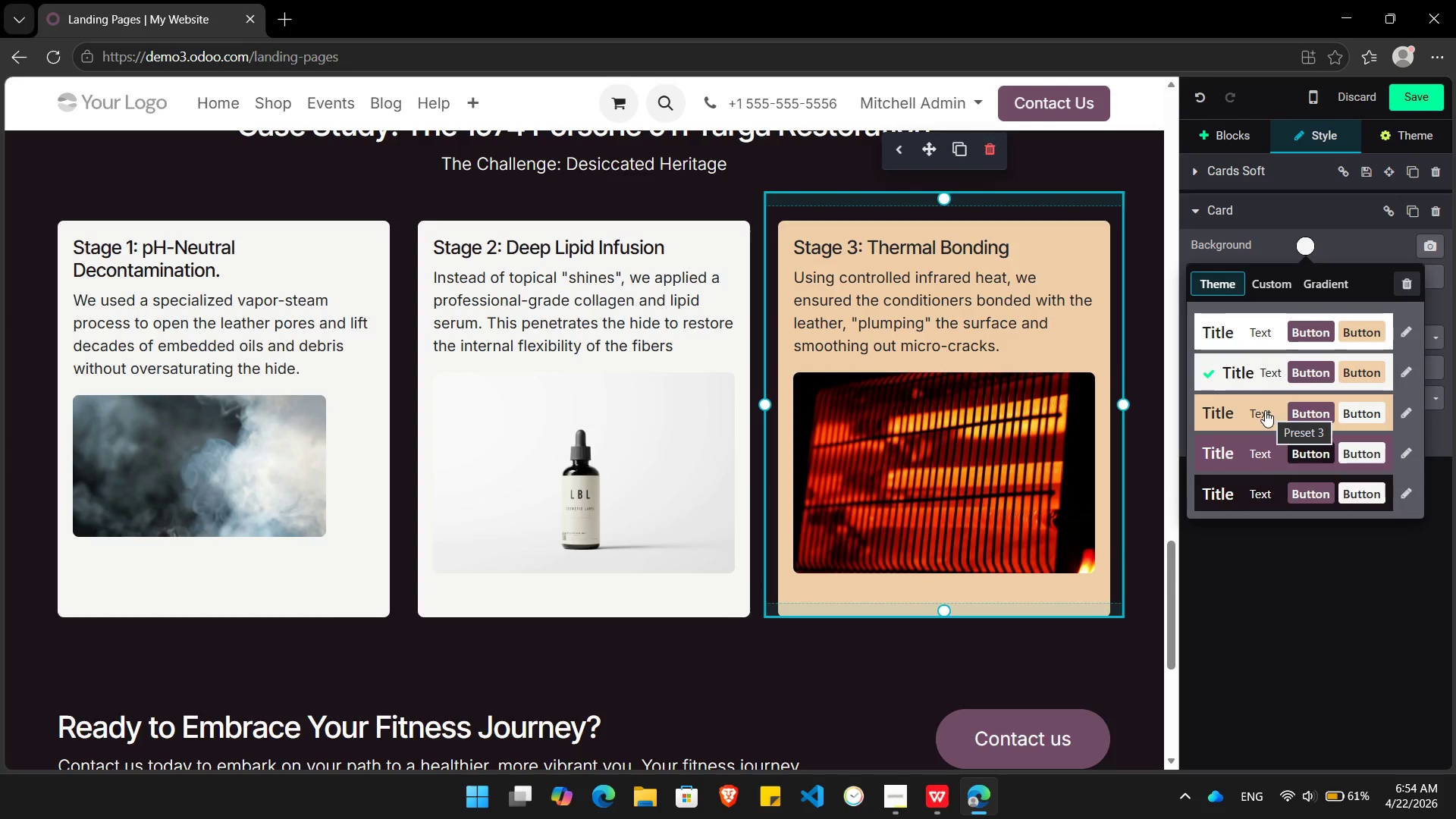 
left_click([1265, 411])
 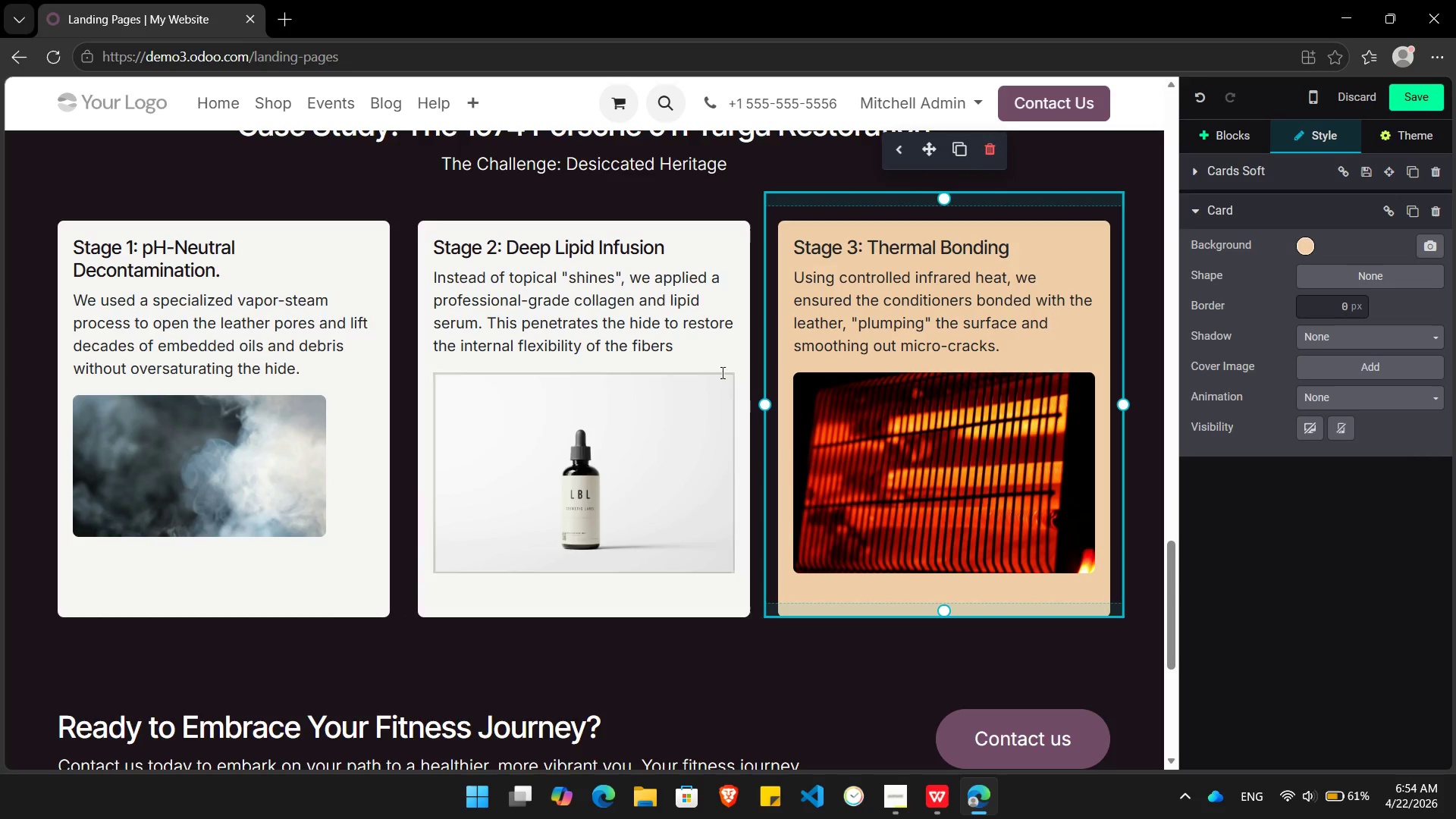 
left_click([725, 358])
 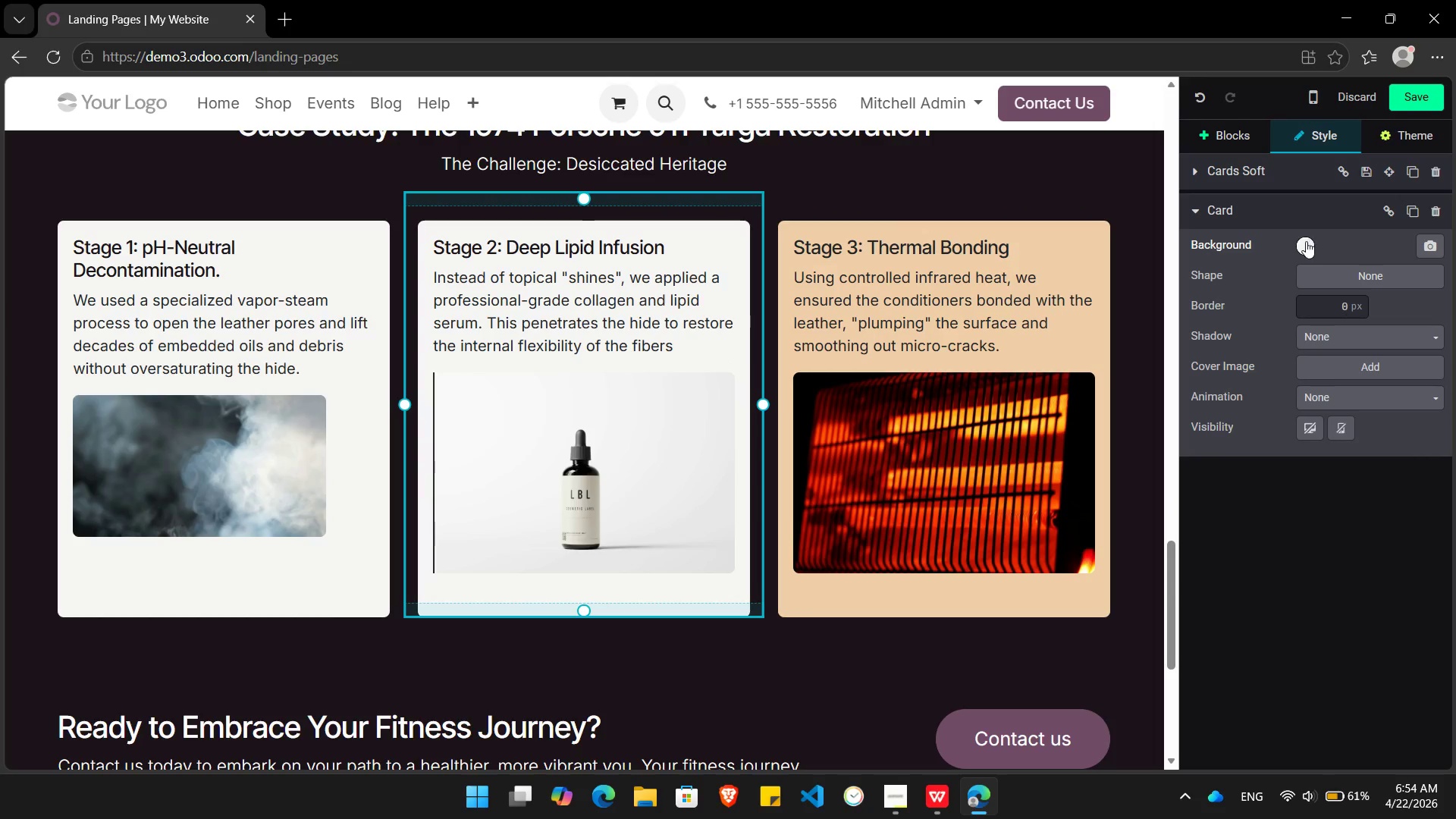 
left_click([1304, 243])
 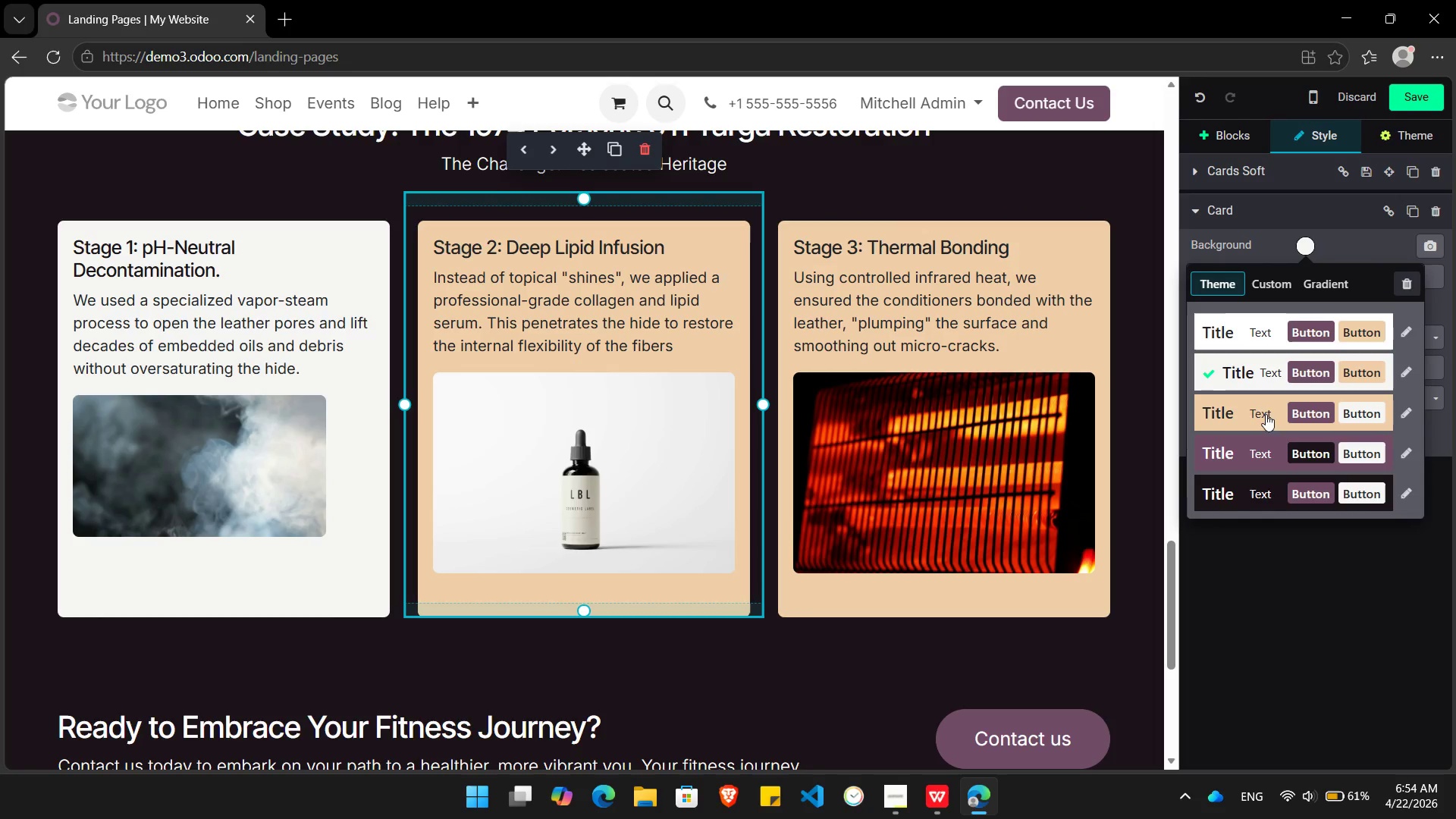 
left_click([1250, 410])
 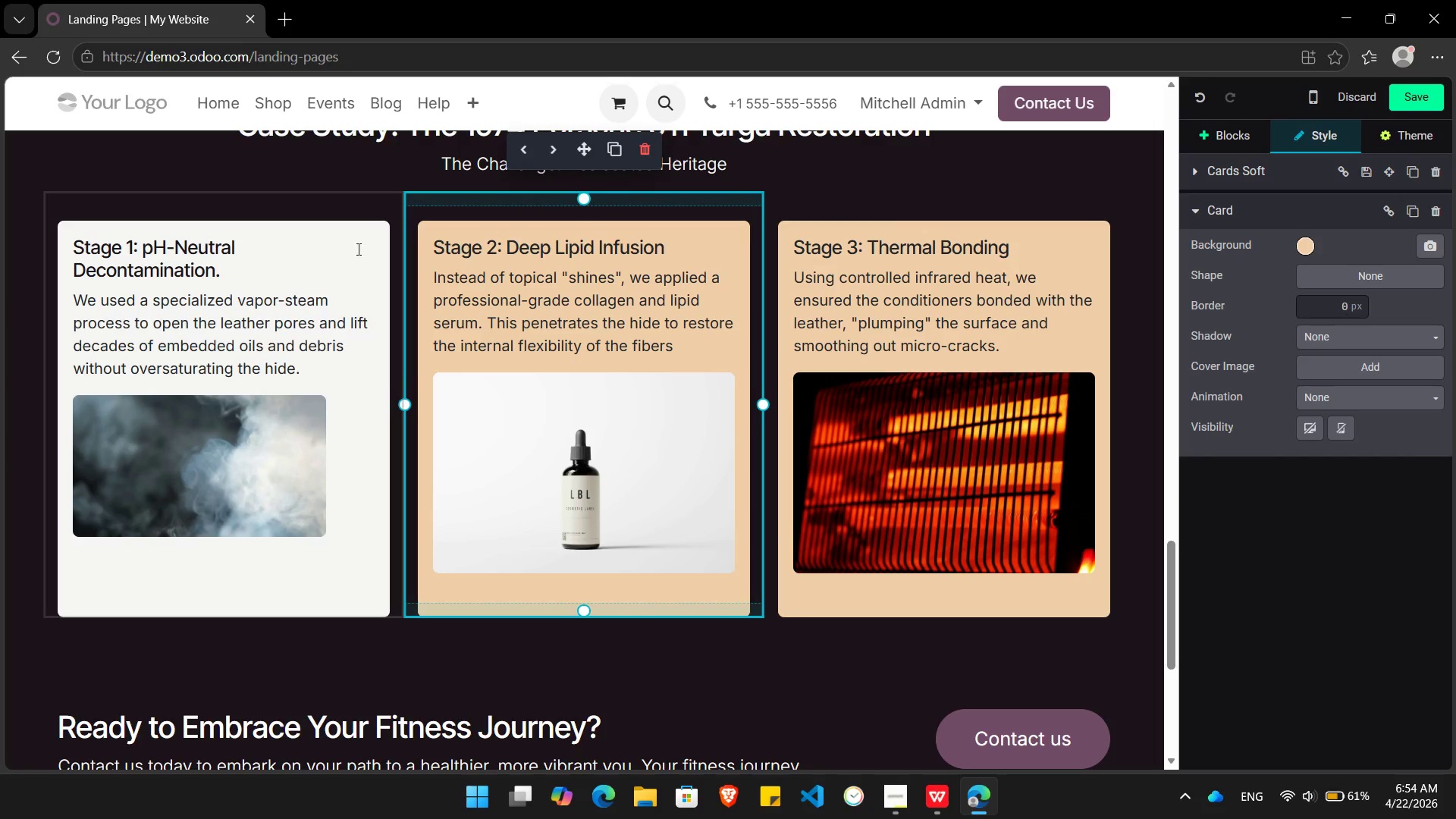 
left_click([359, 250])
 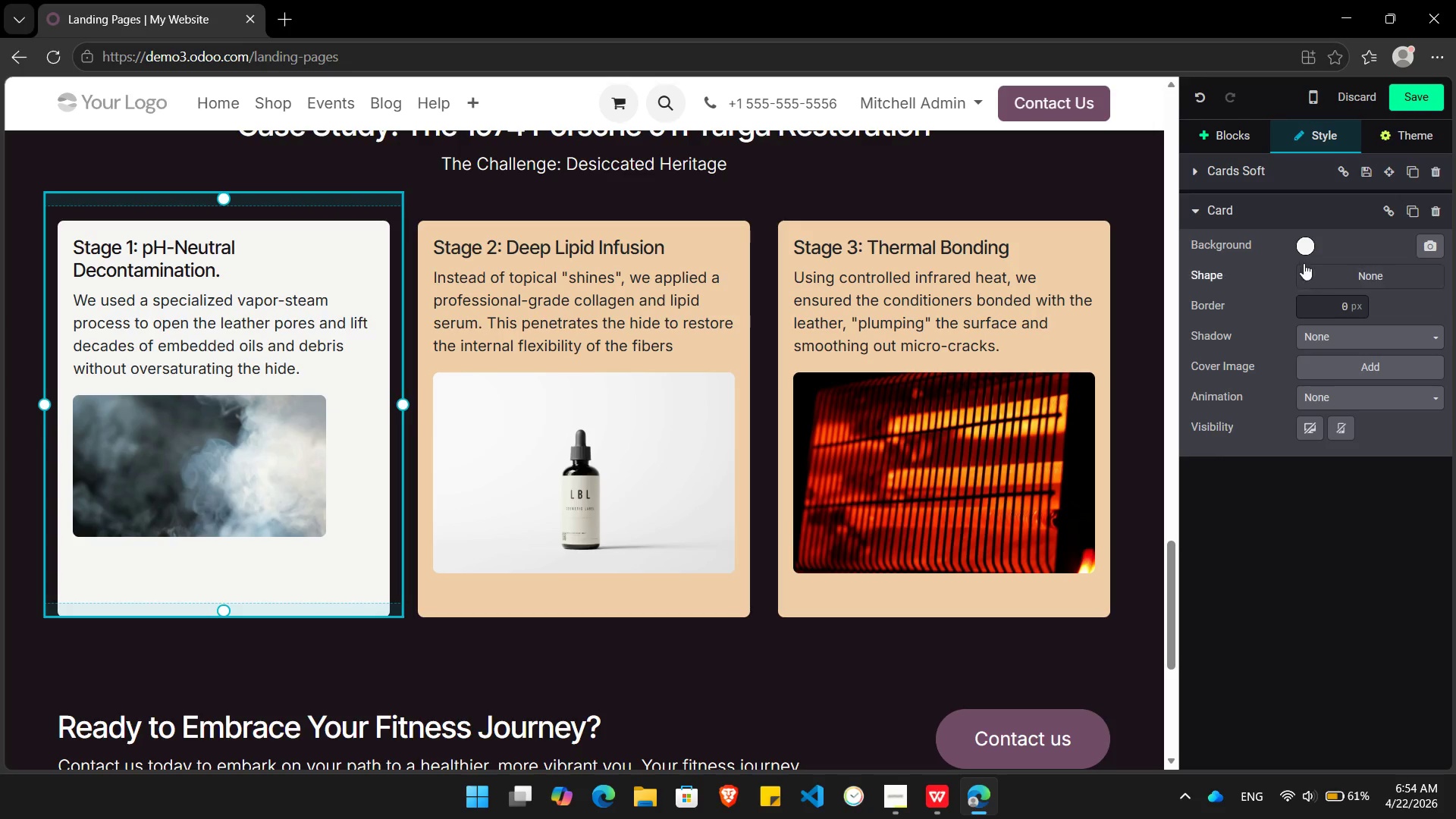 
left_click([1307, 243])
 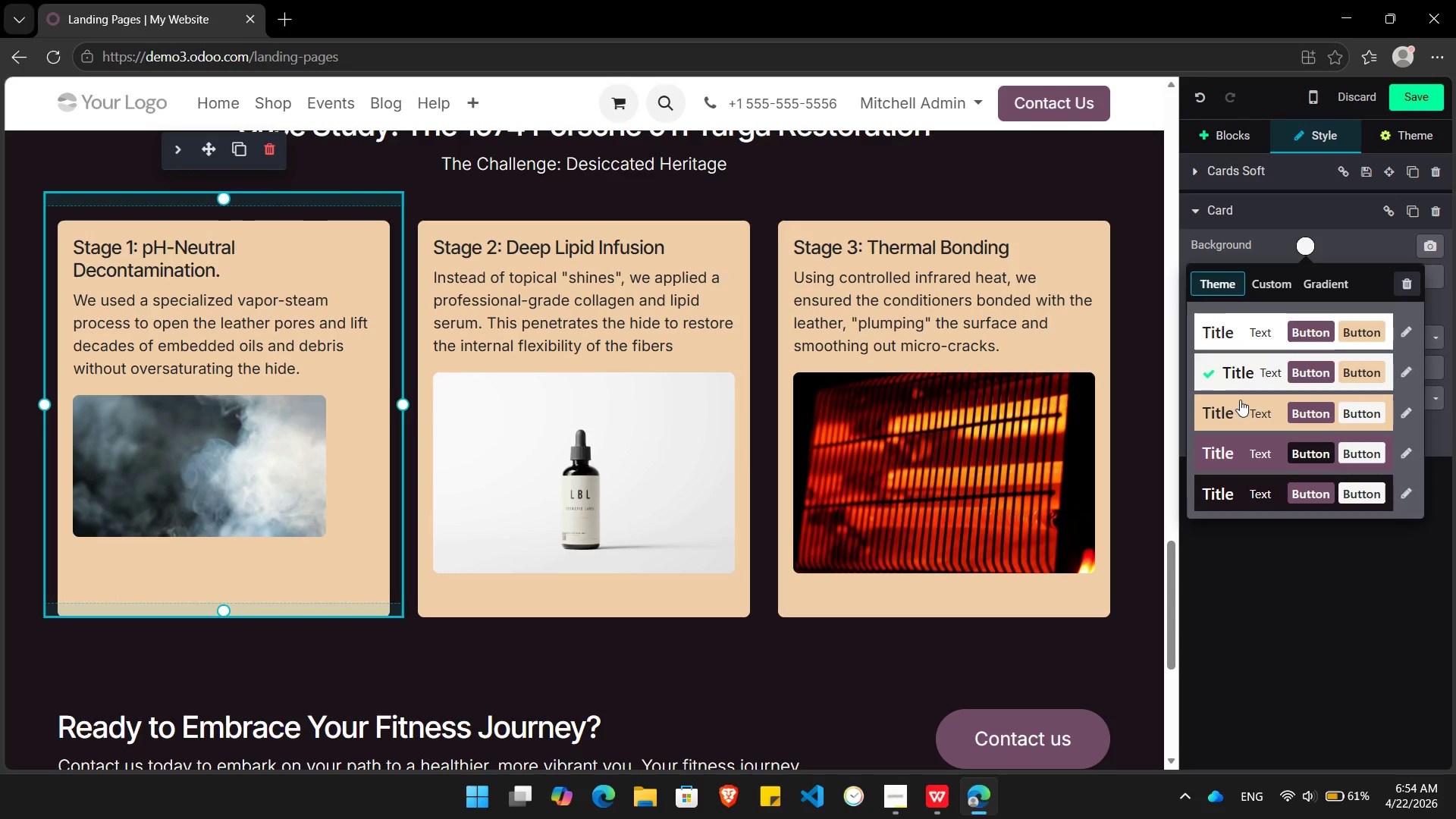 
left_click([1241, 403])
 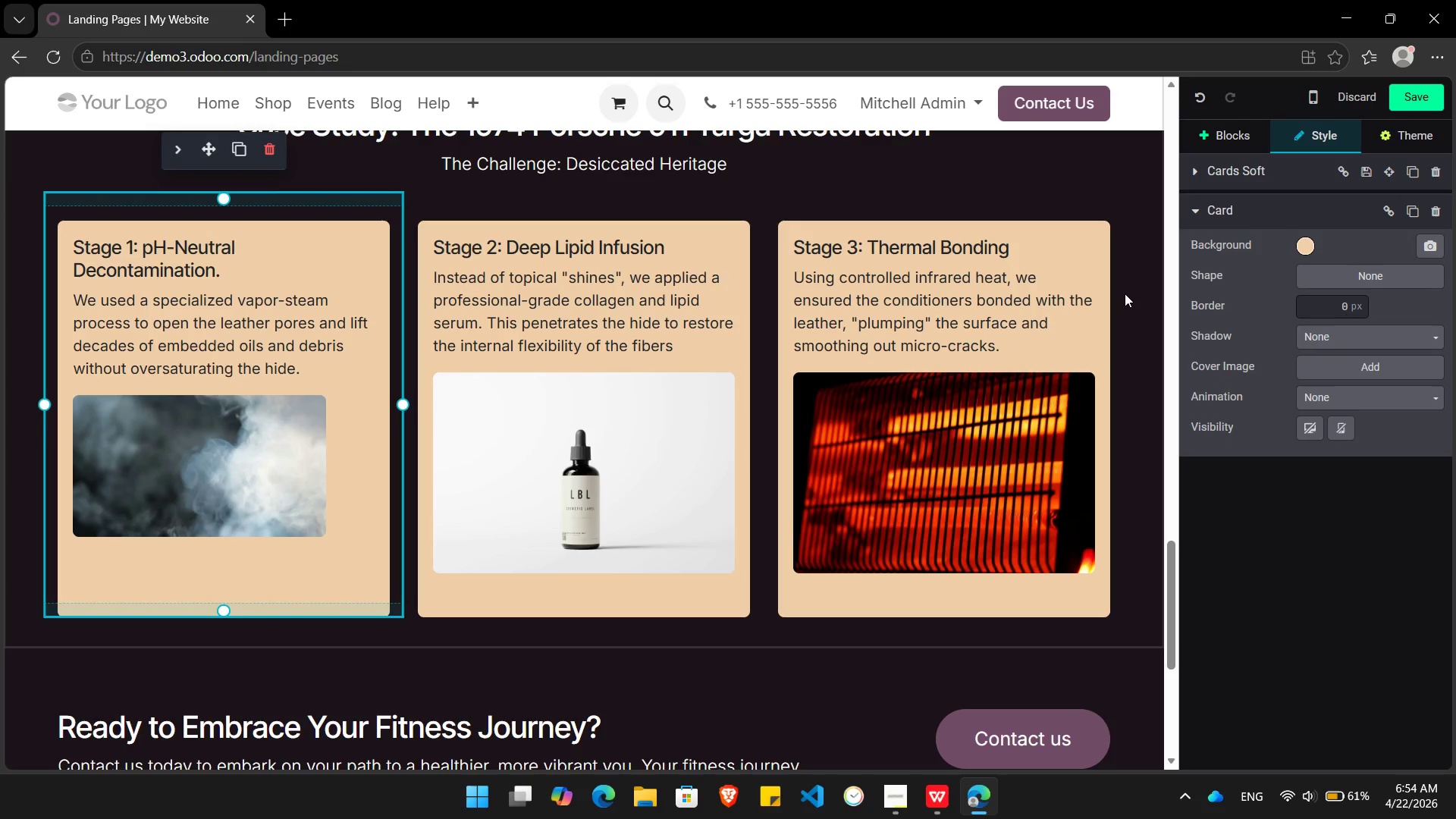 
left_click([1132, 298])
 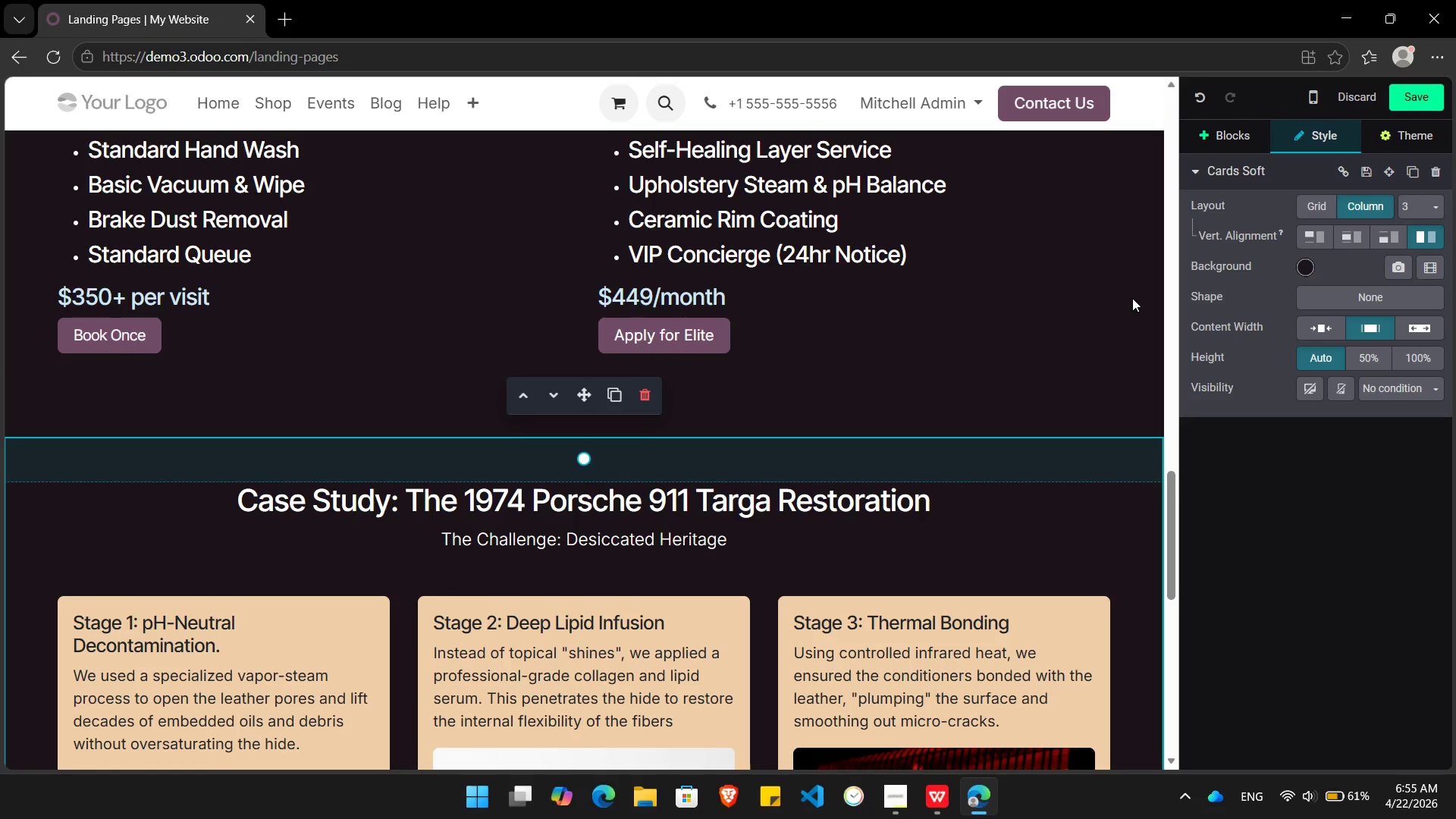 
wait(24.81)
 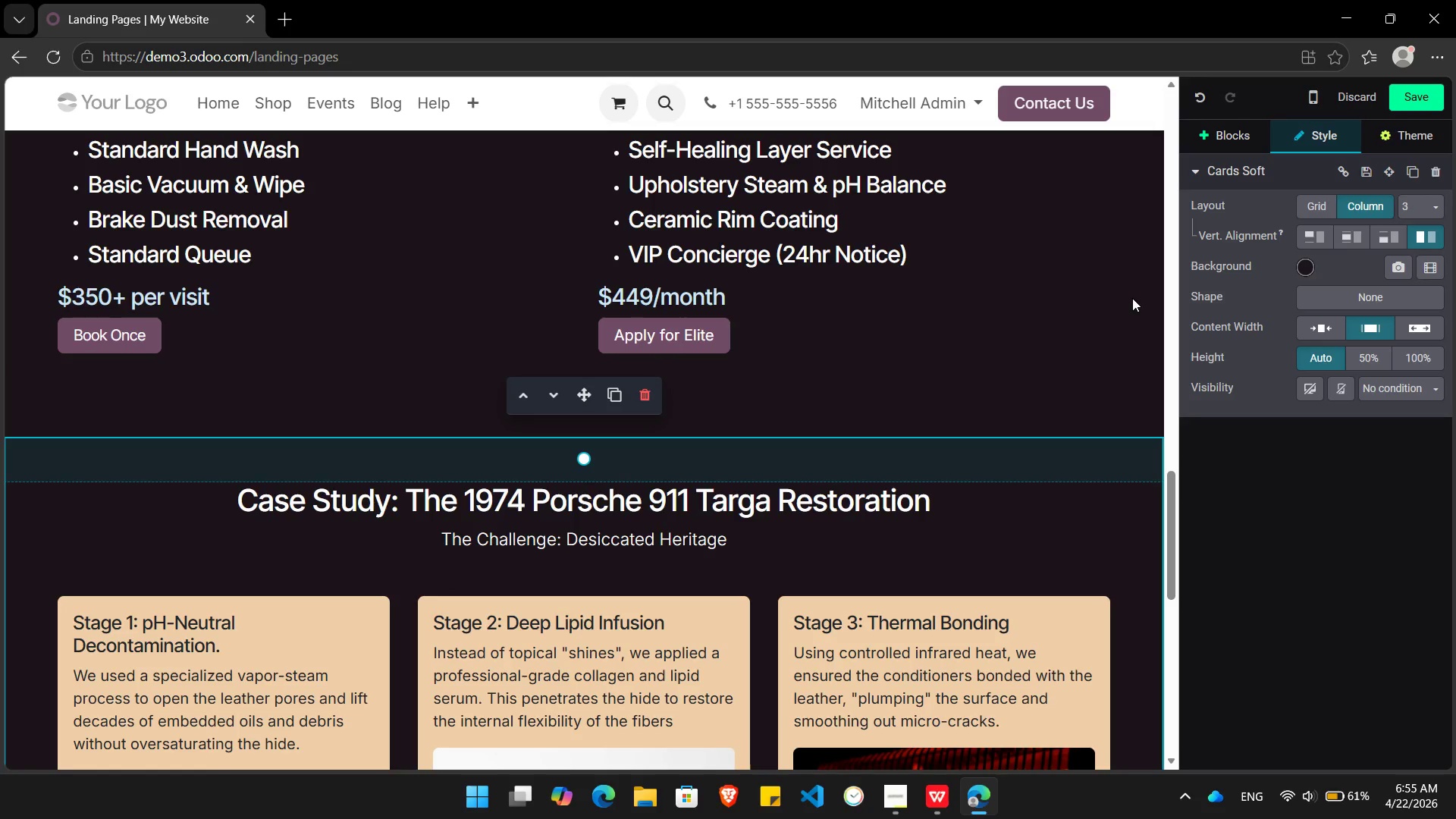 
left_click([824, 281])
 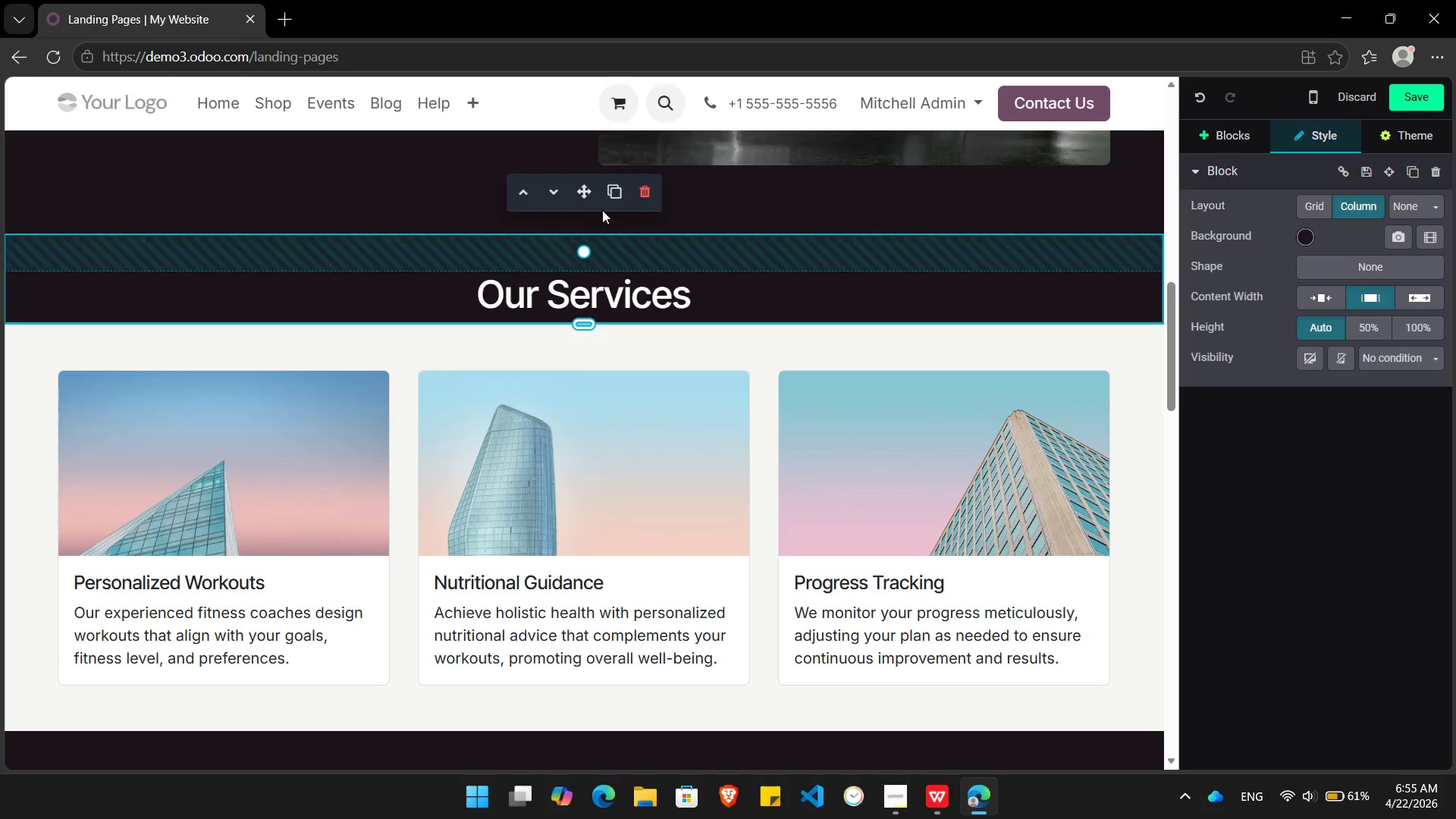 
left_click([648, 197])
 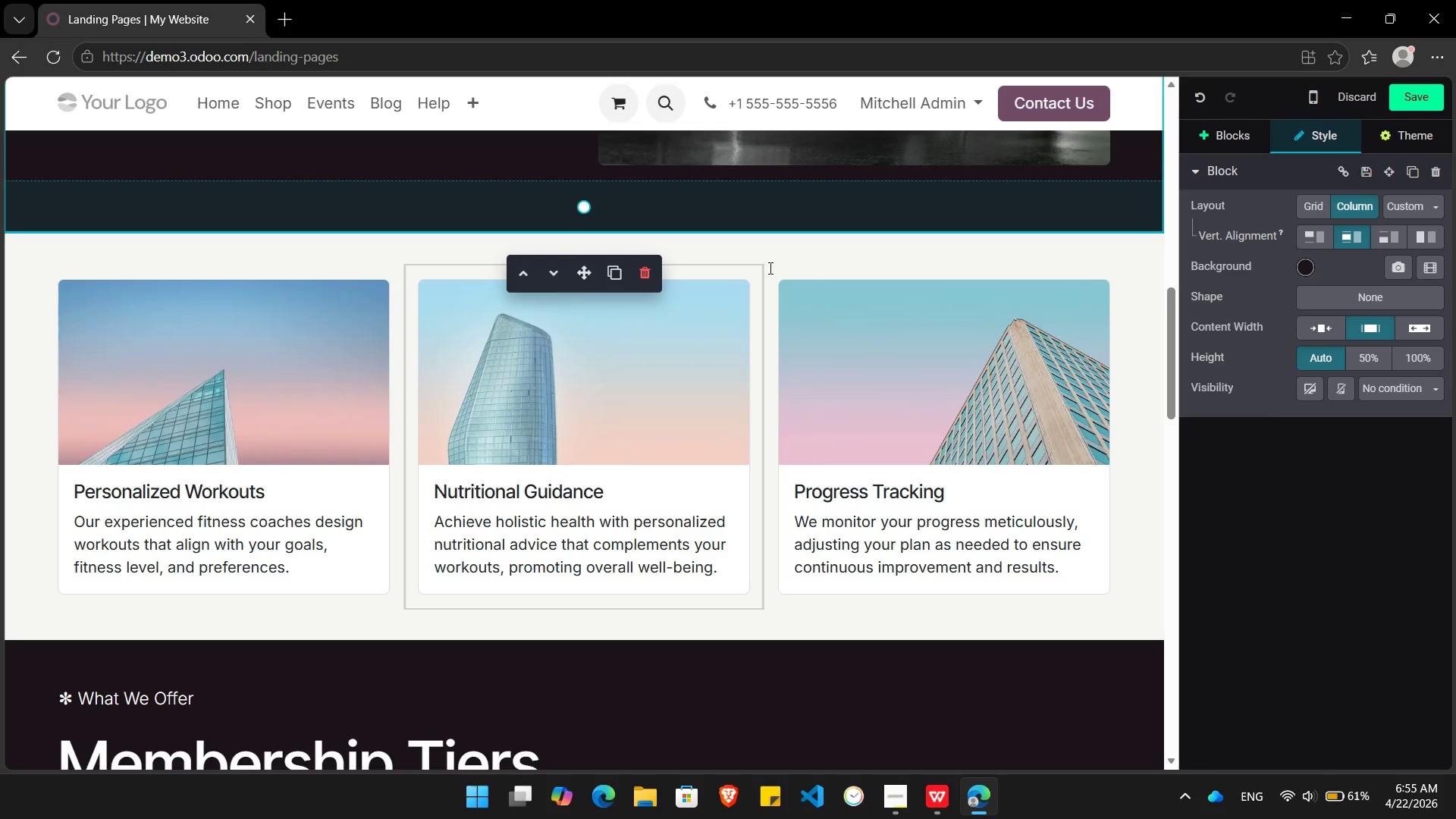 
left_click([804, 253])
 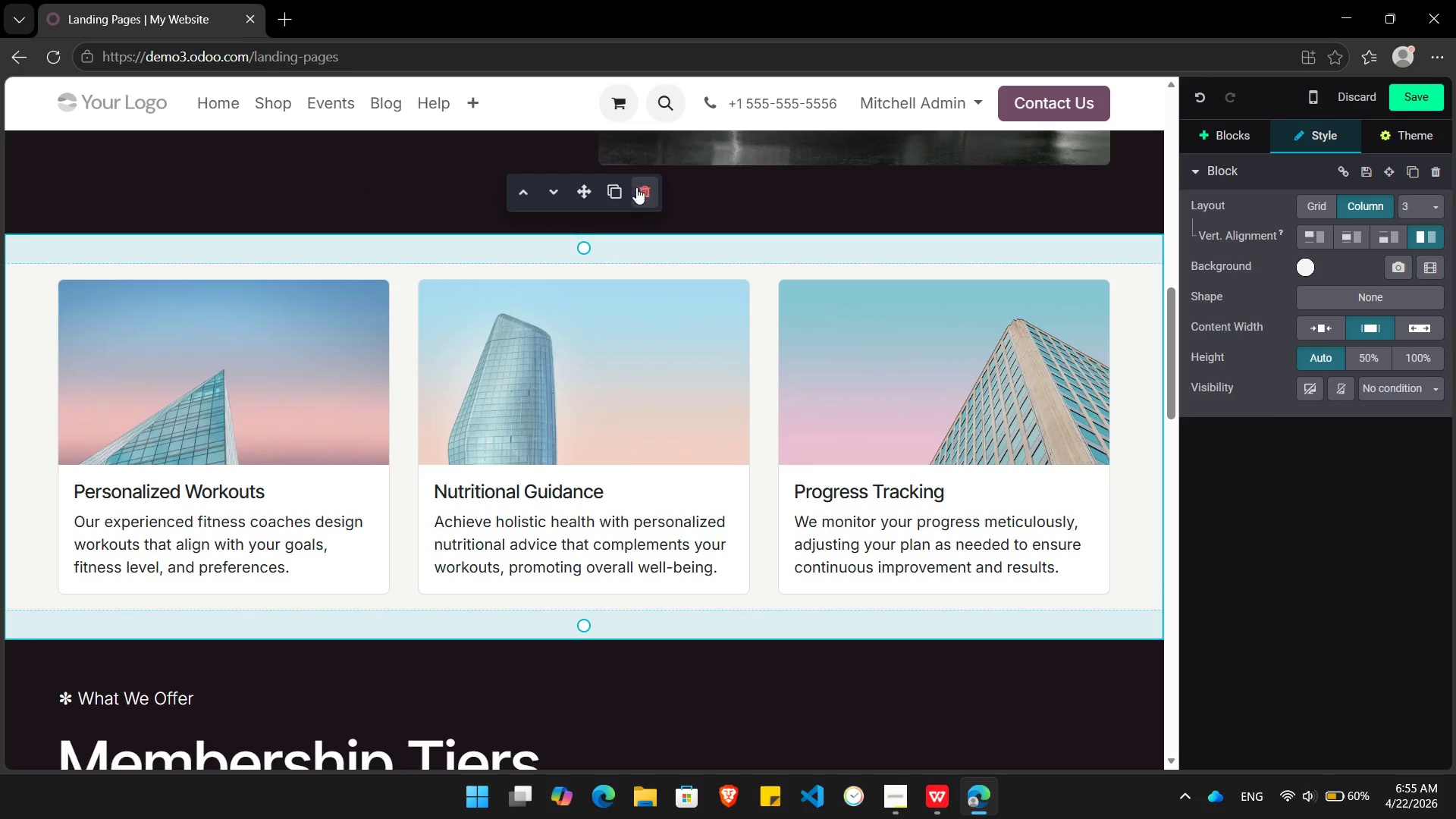 
left_click([639, 190])
 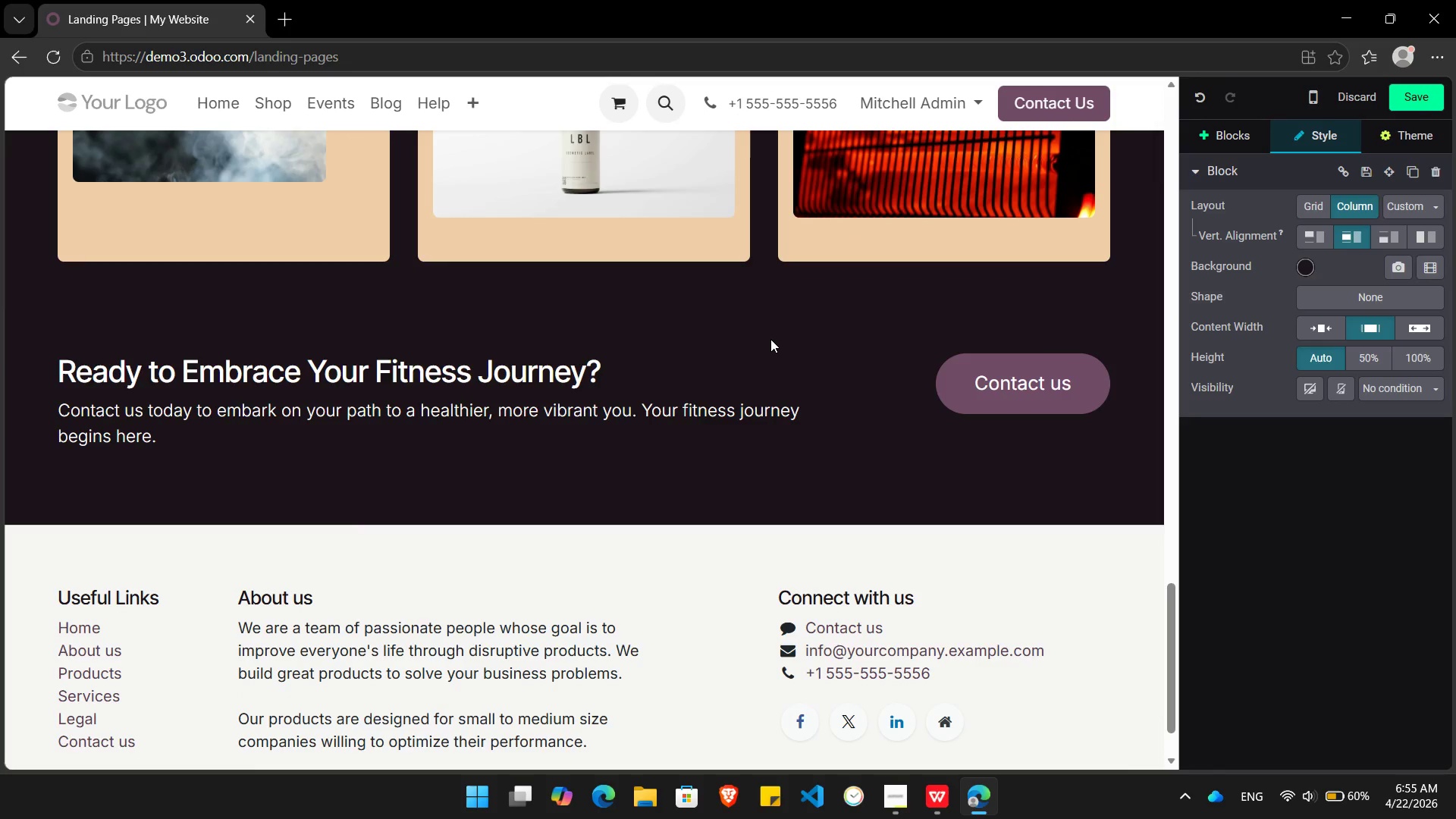 
wait(25.84)
 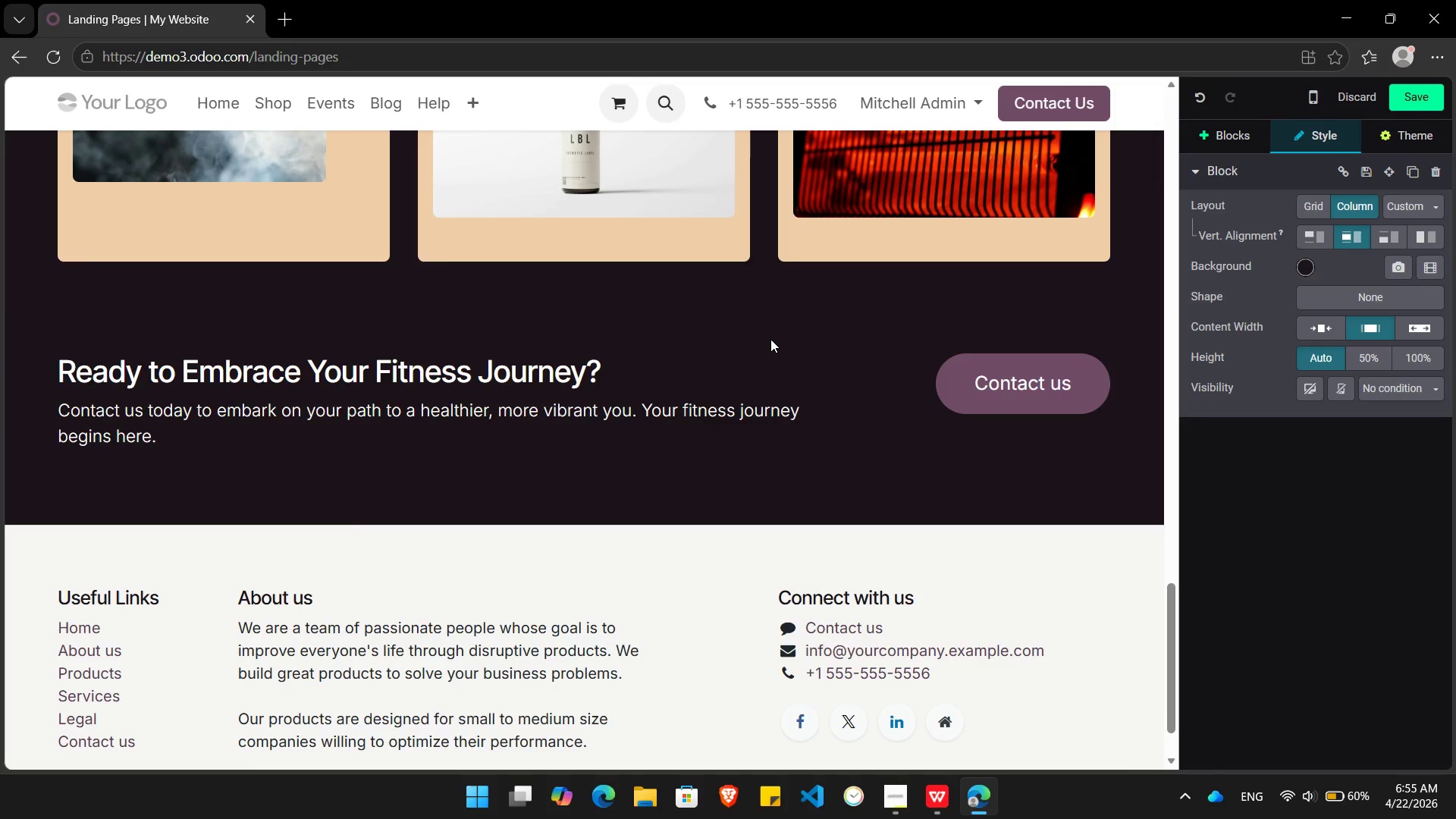 
left_click([1229, 142])
 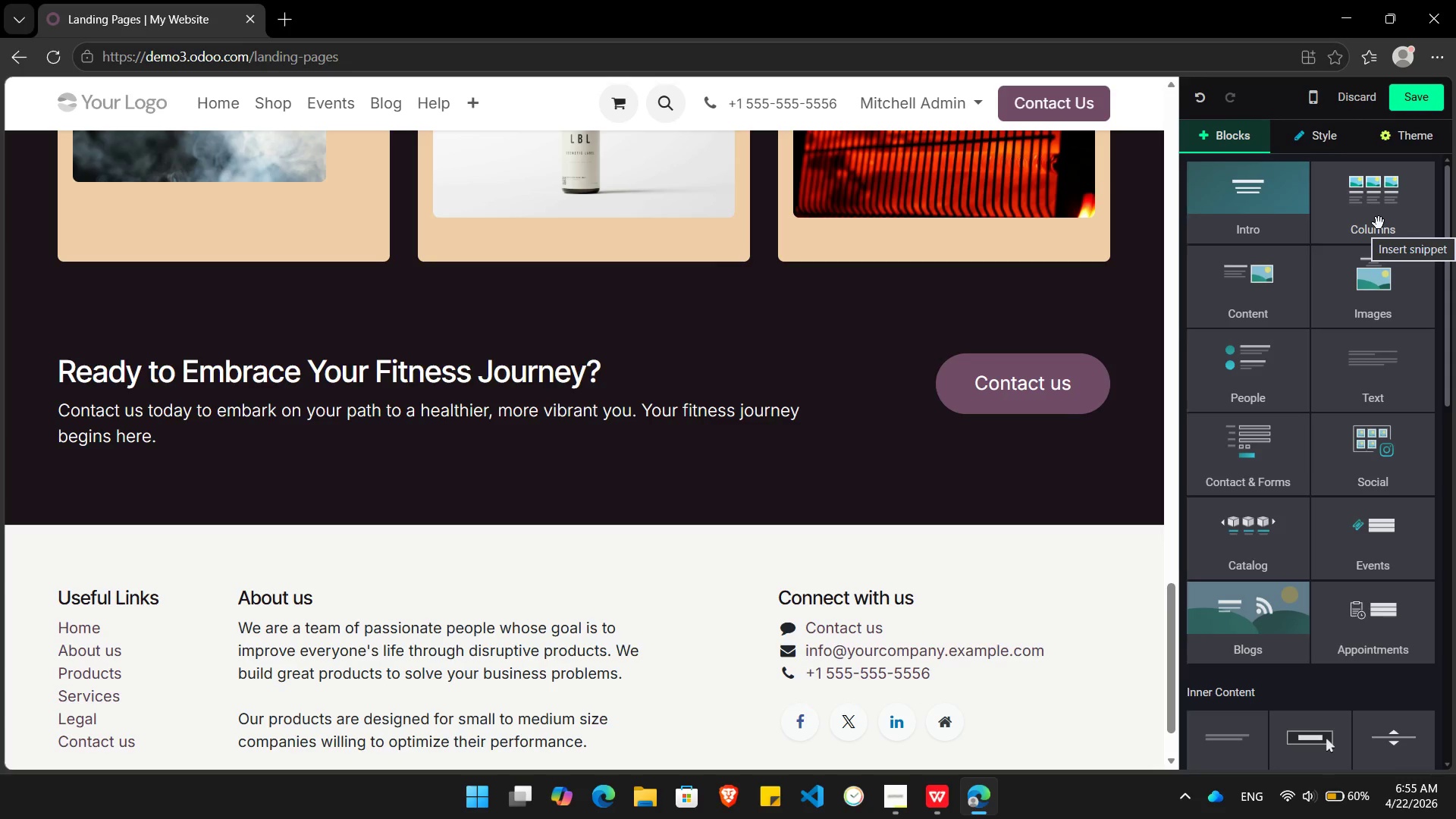 
left_click([1379, 223])
 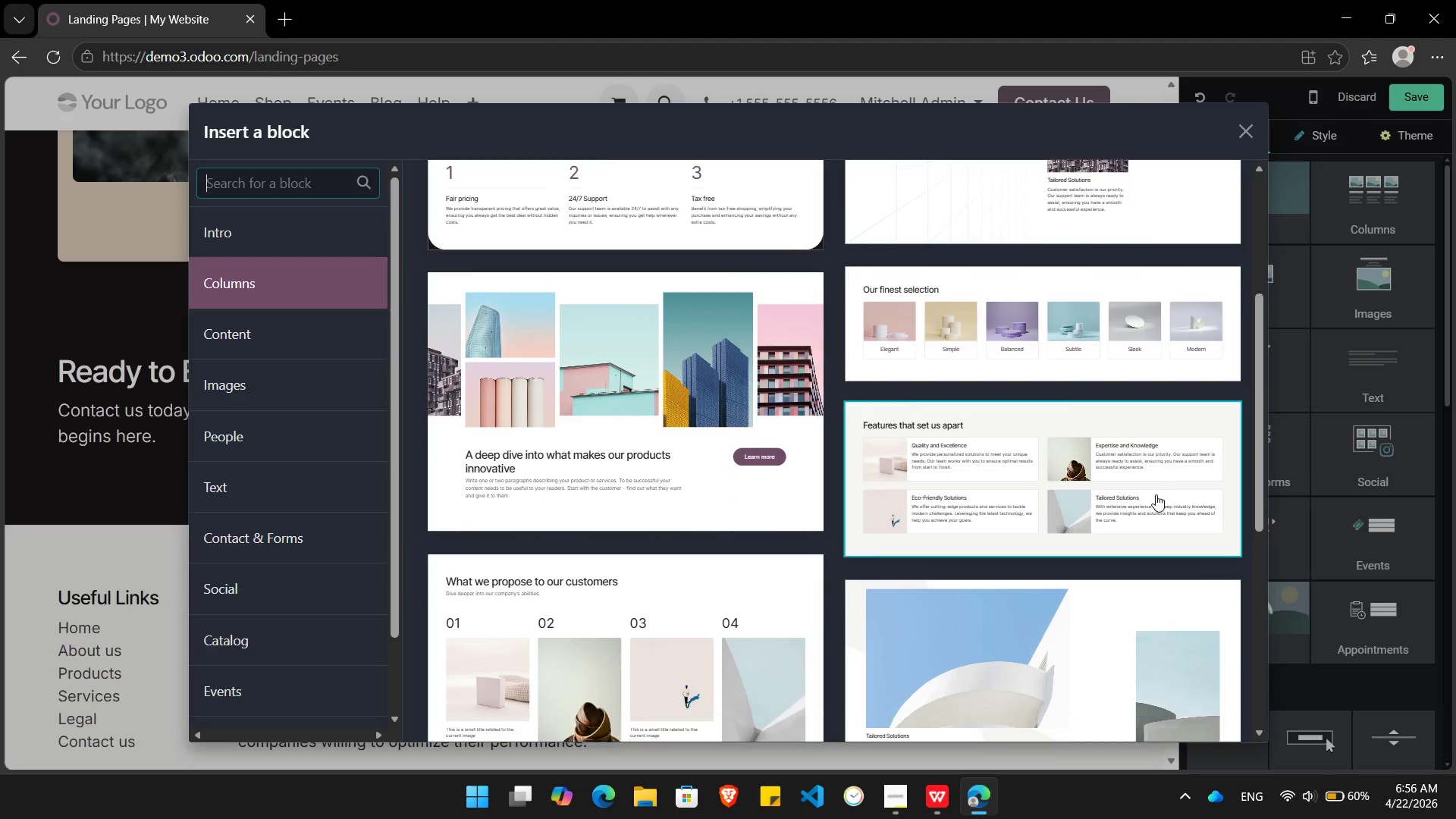 
wait(5.2)
 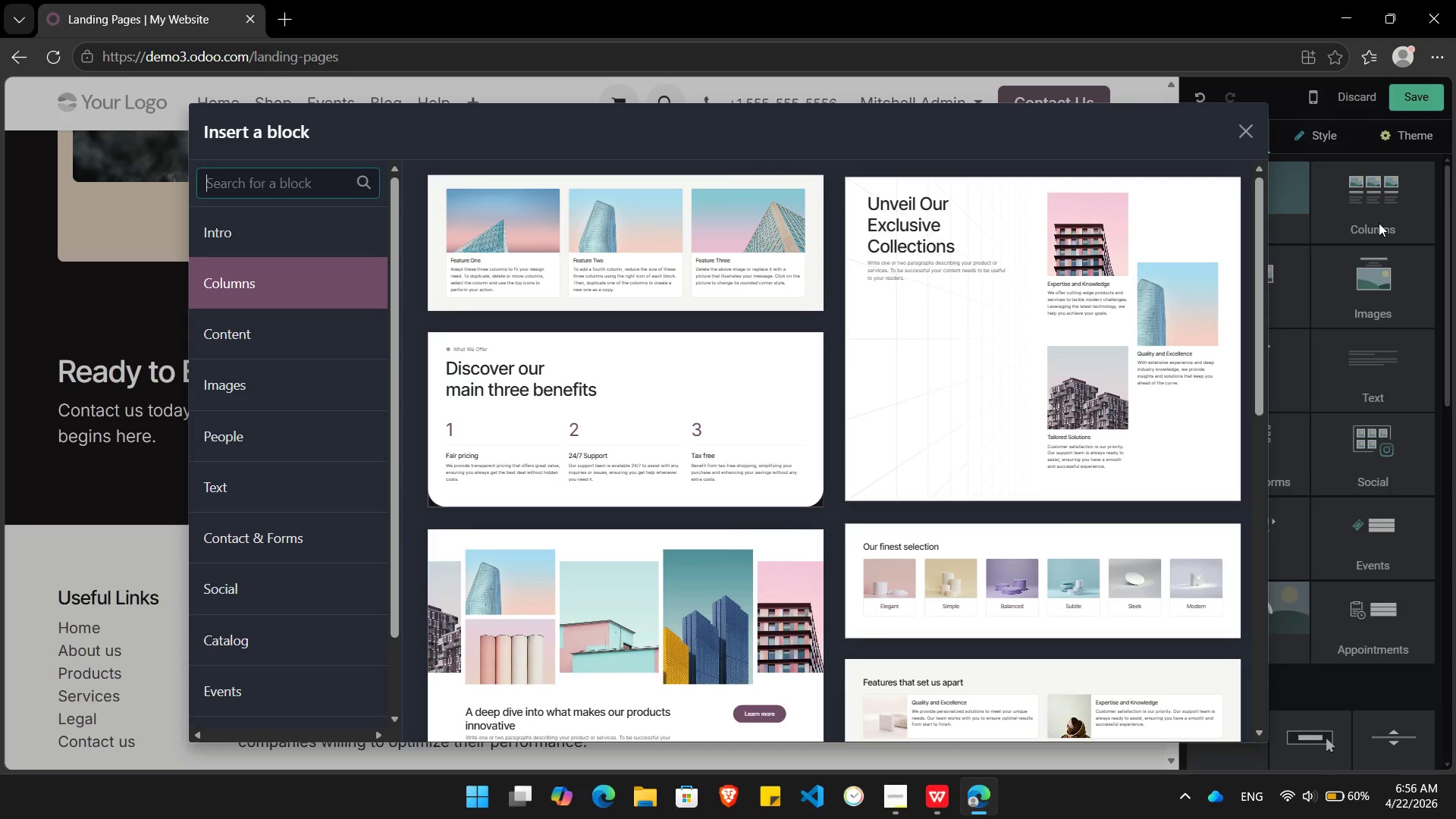 
left_click([689, 515])
 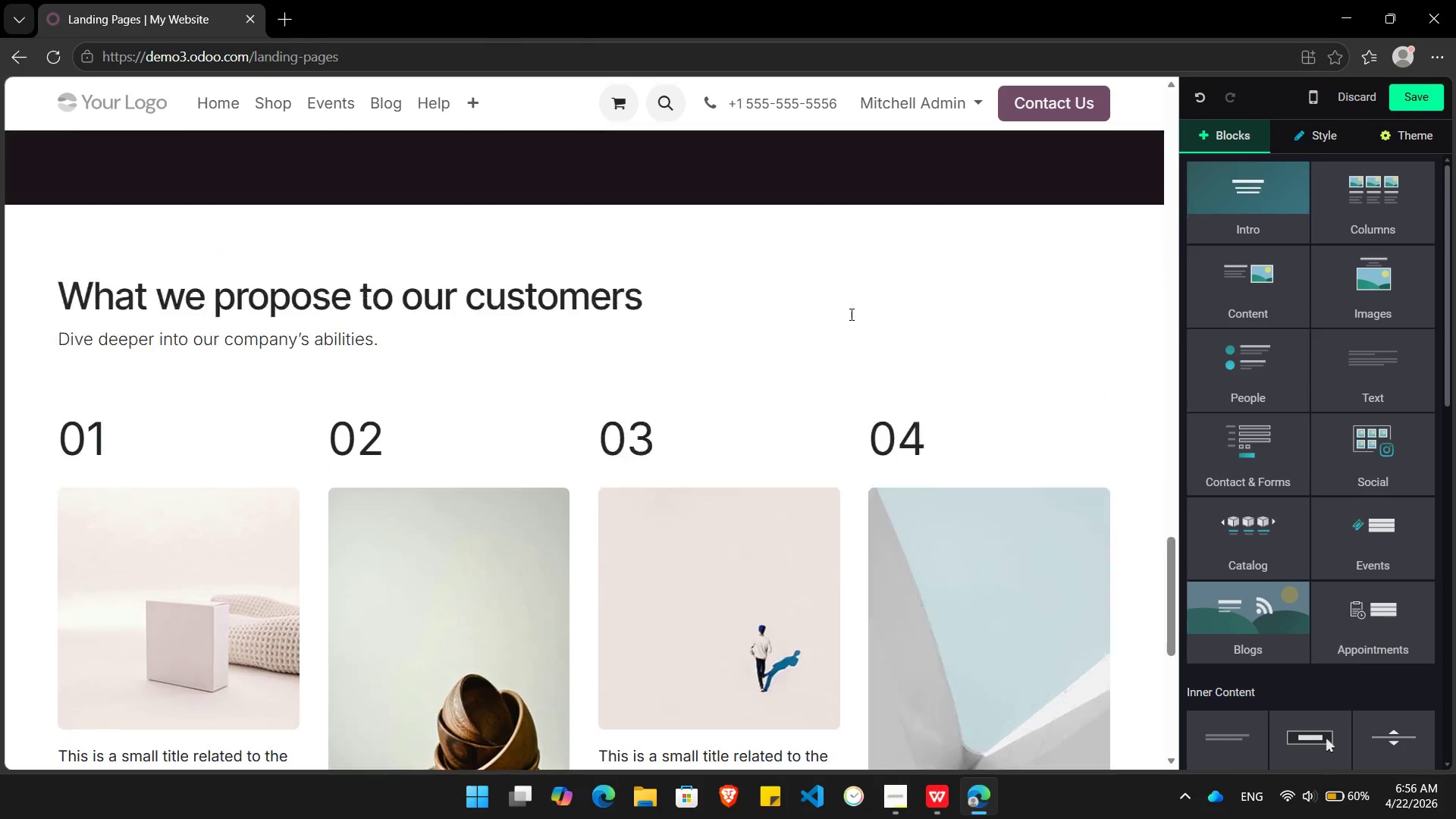 
left_click([1112, 375])
 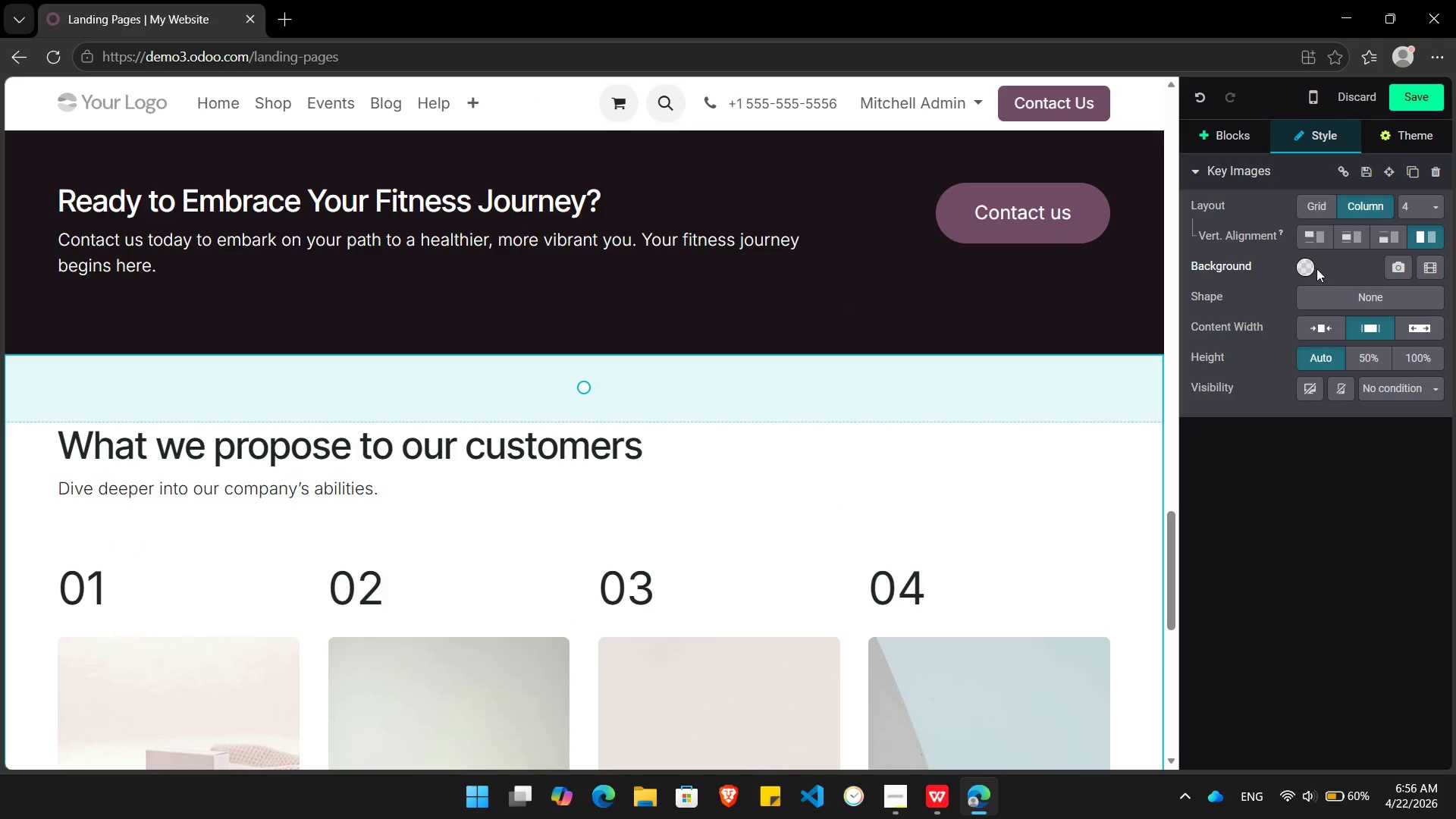 
left_click([1308, 263])
 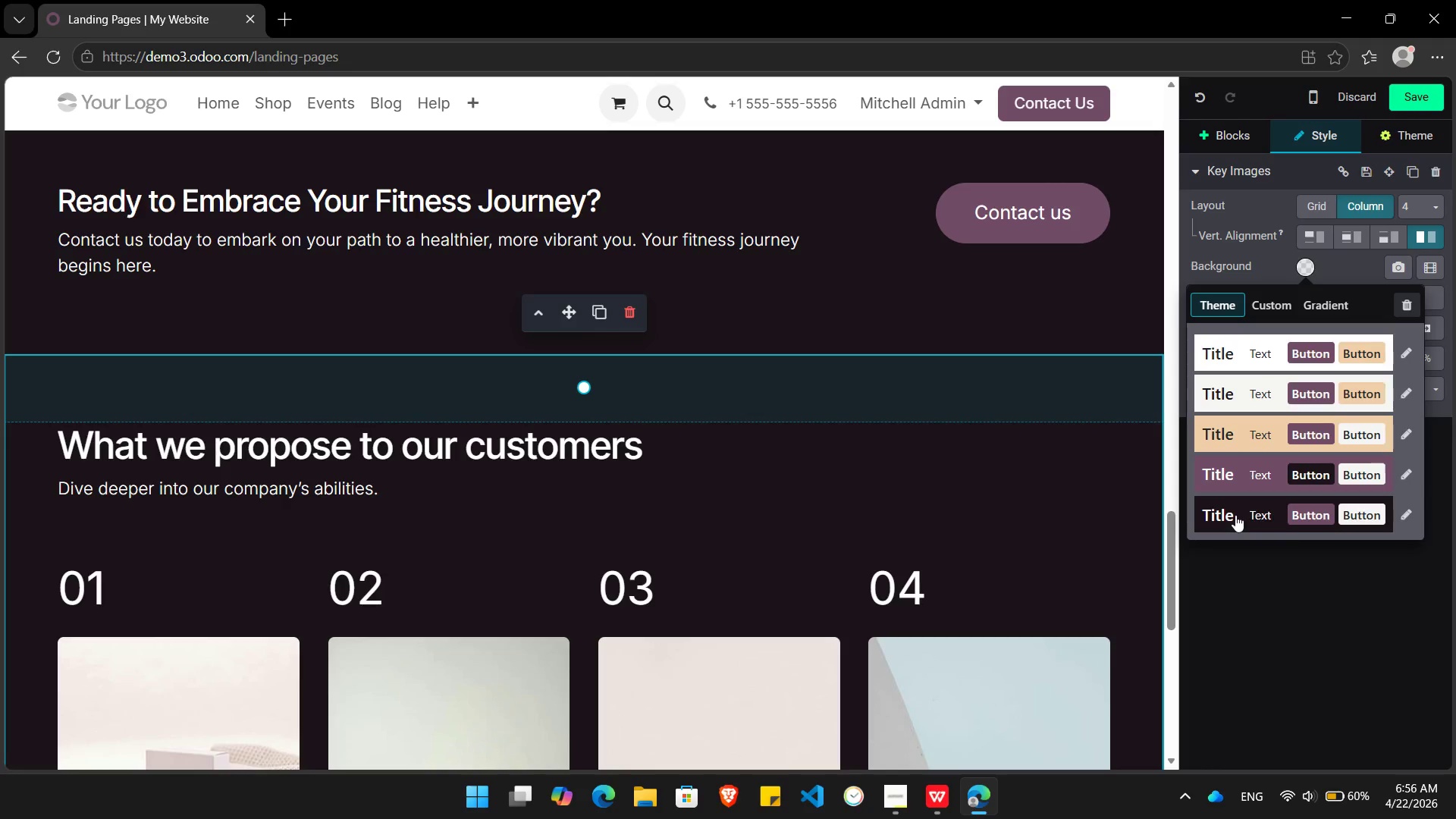 
left_click([1235, 515])
 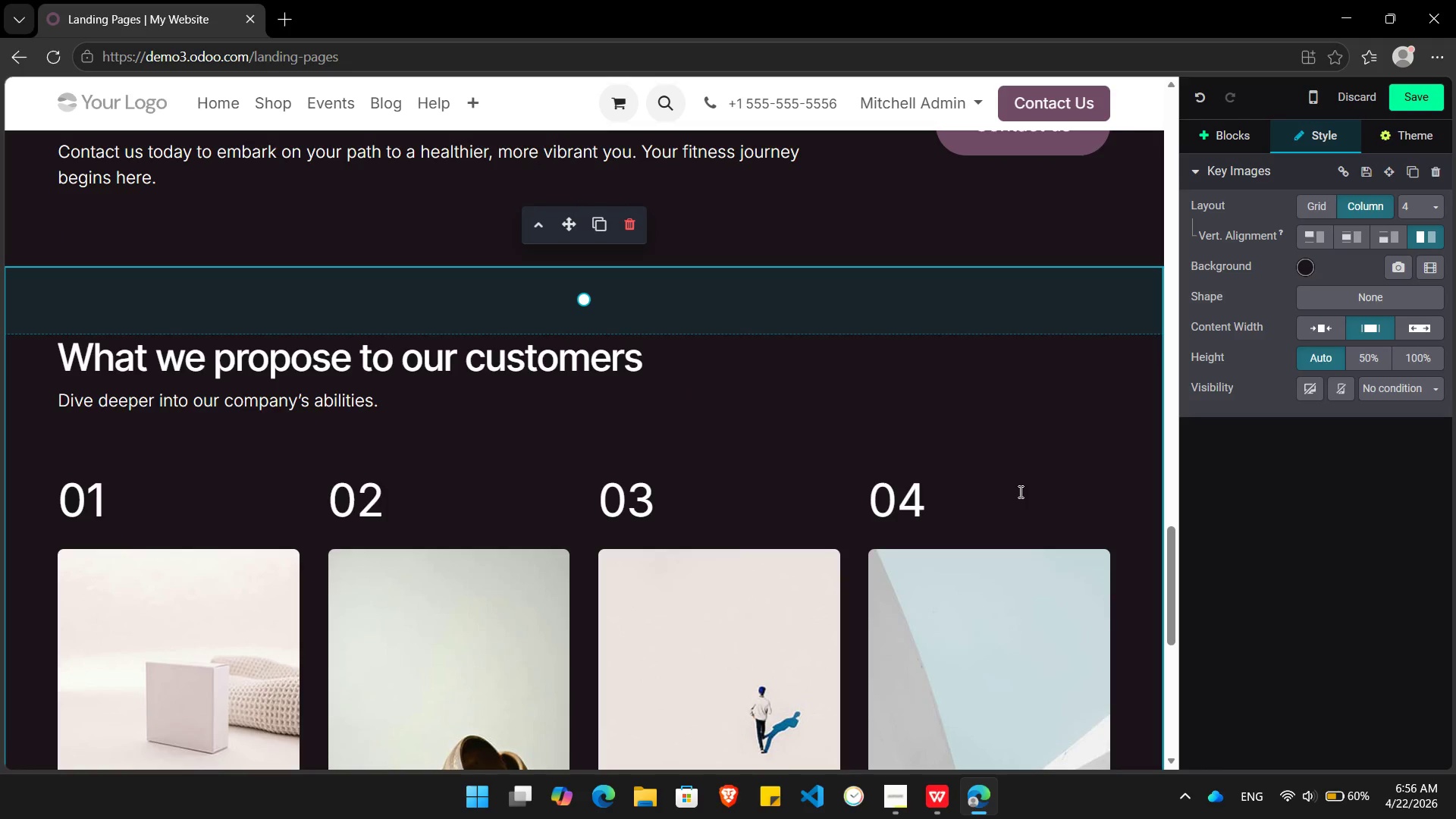 
wait(9.19)
 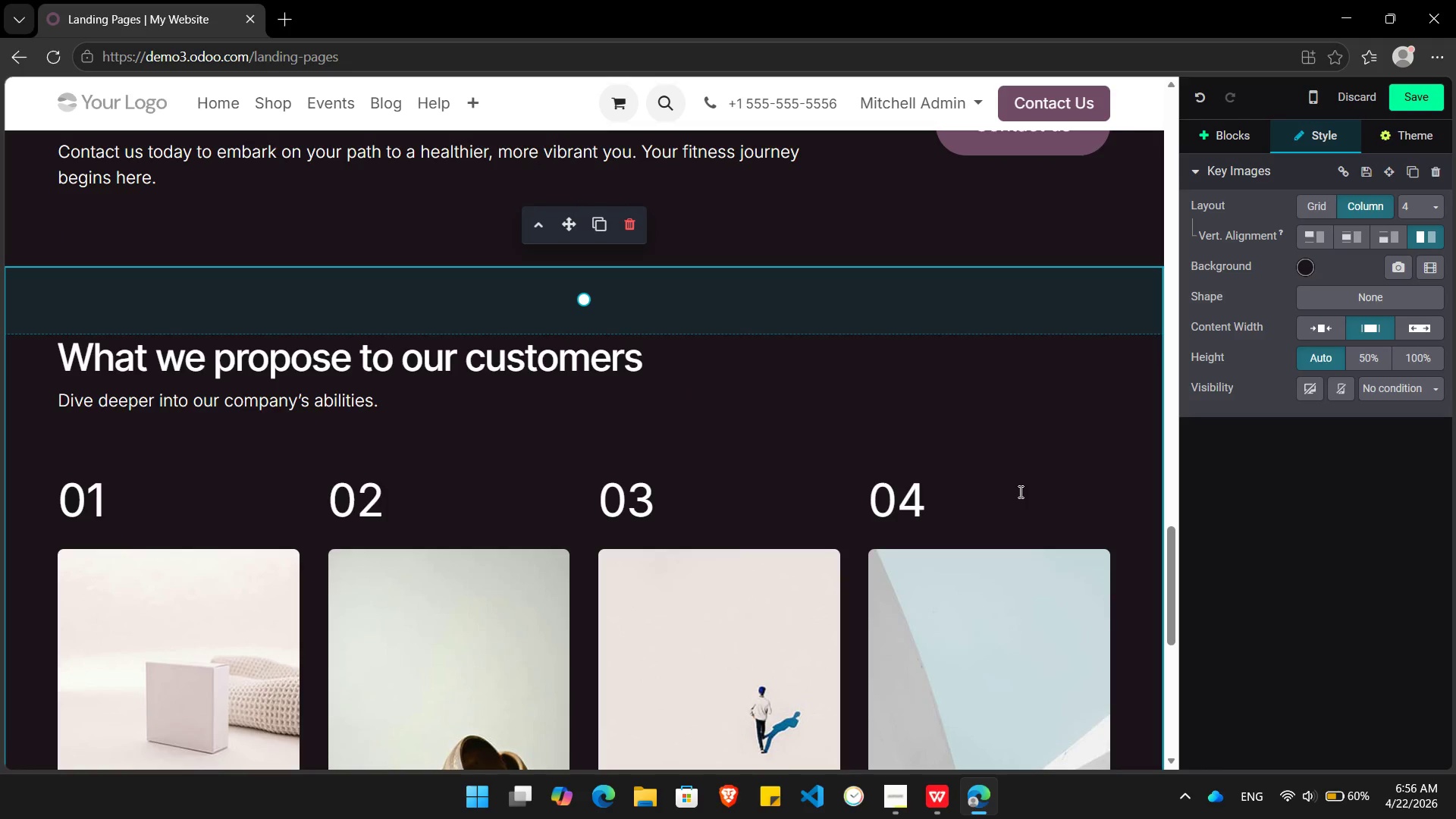 
left_click_drag(start_coordinate=[649, 364], to_coordinate=[52, 347])
 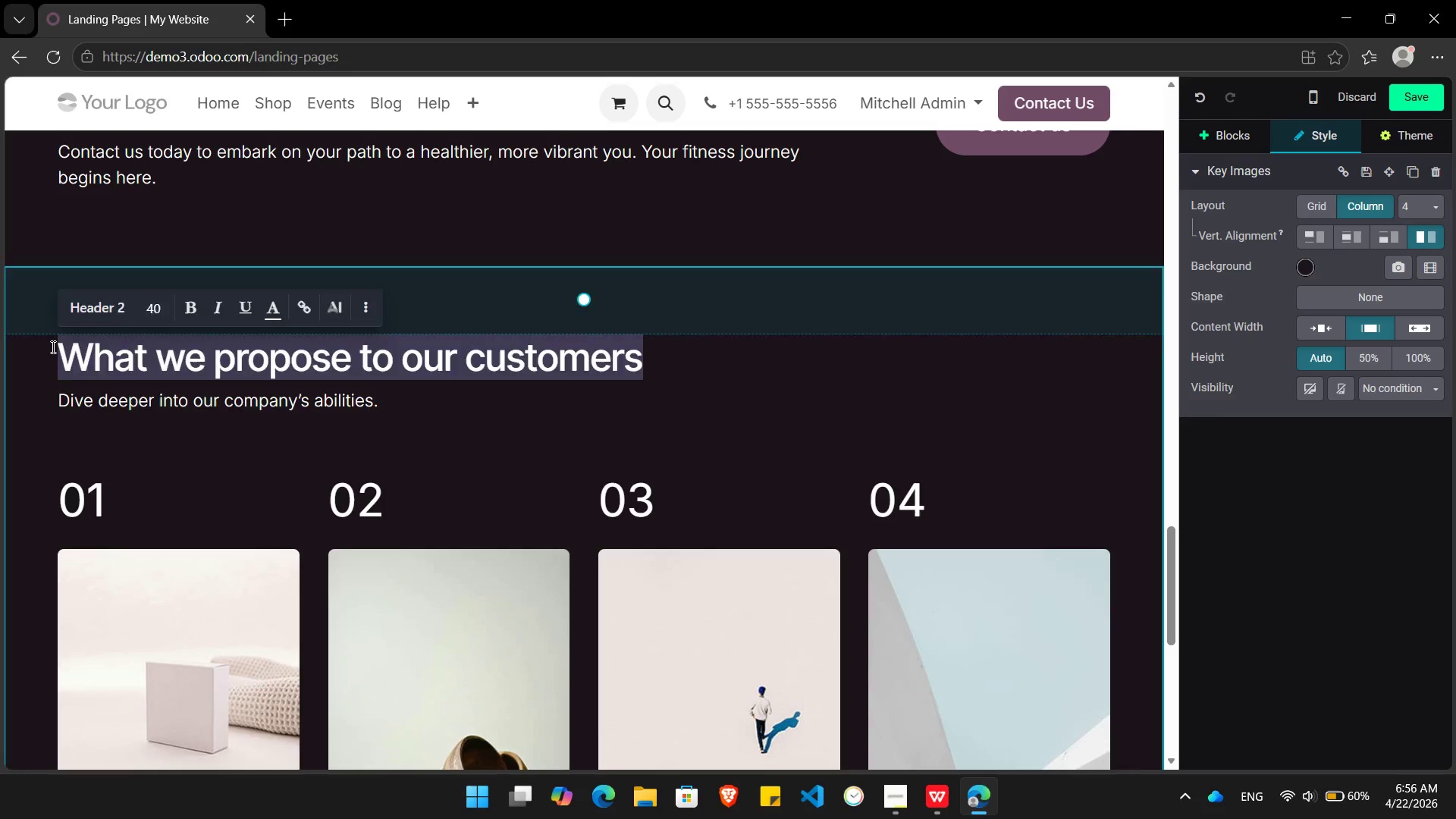 
key(Backspace)
type(Me,[PrintScreen])
key(Backspace)
type(mber)
 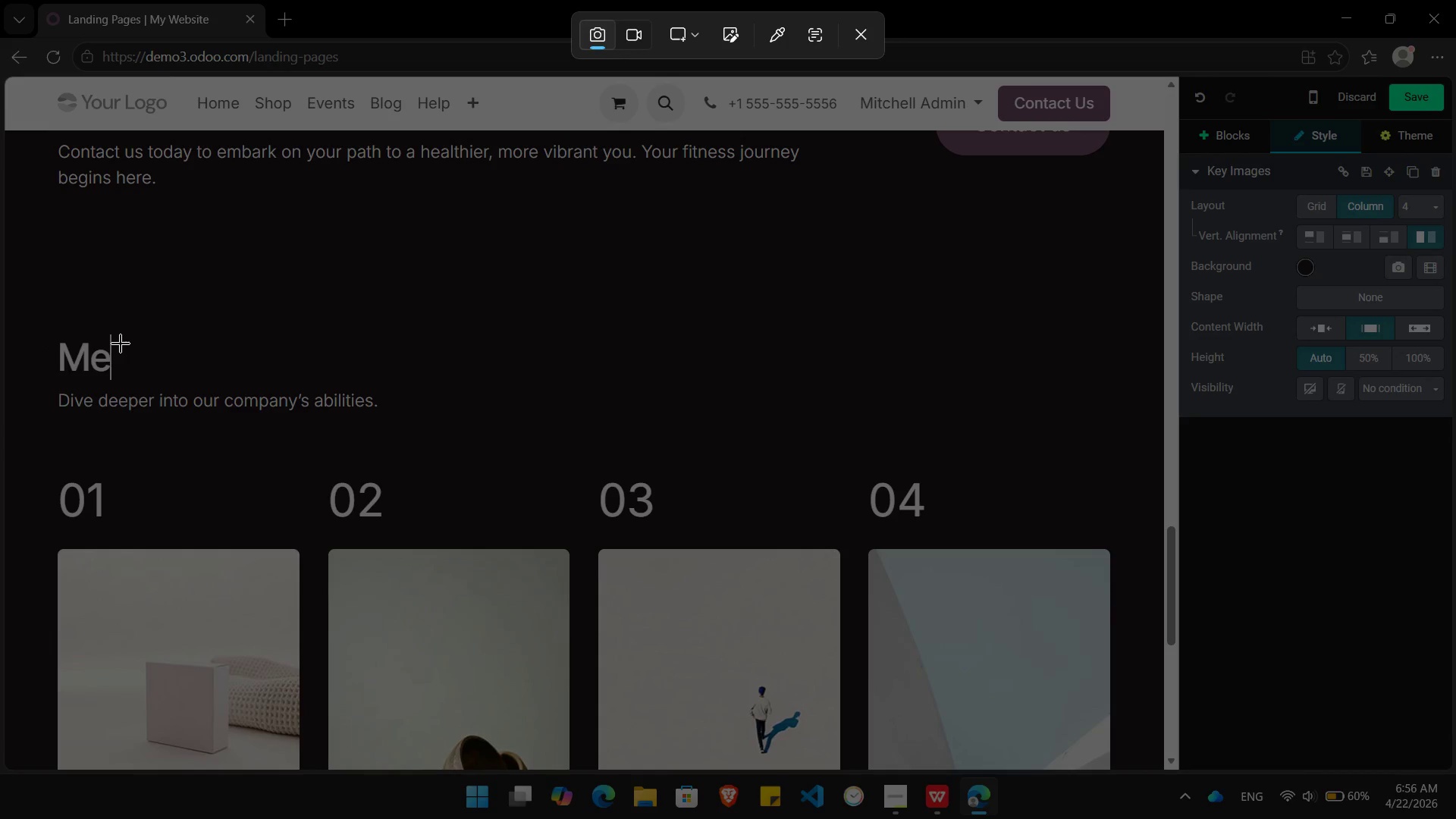 
key(Escape)
 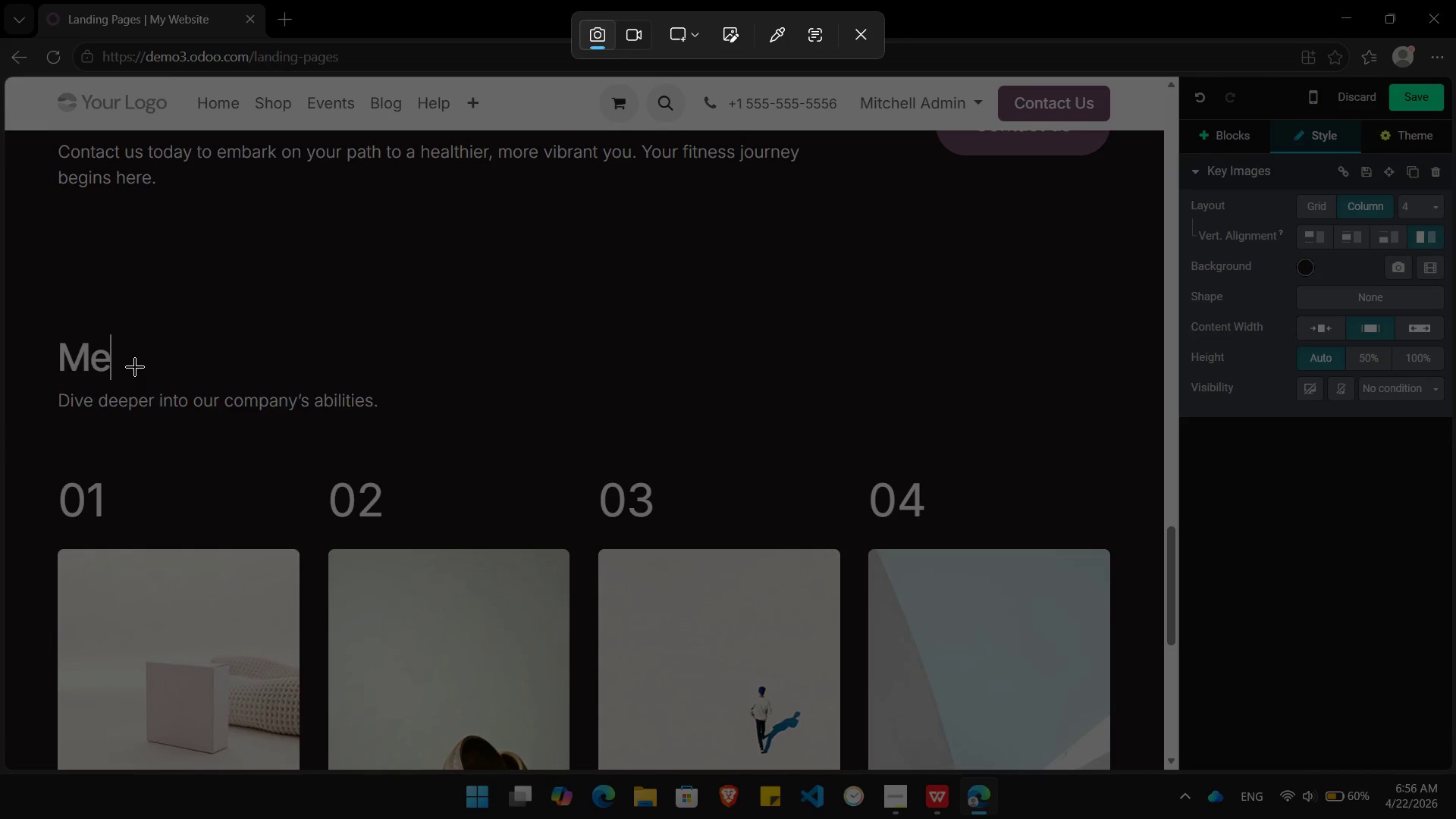 
key(Escape)
 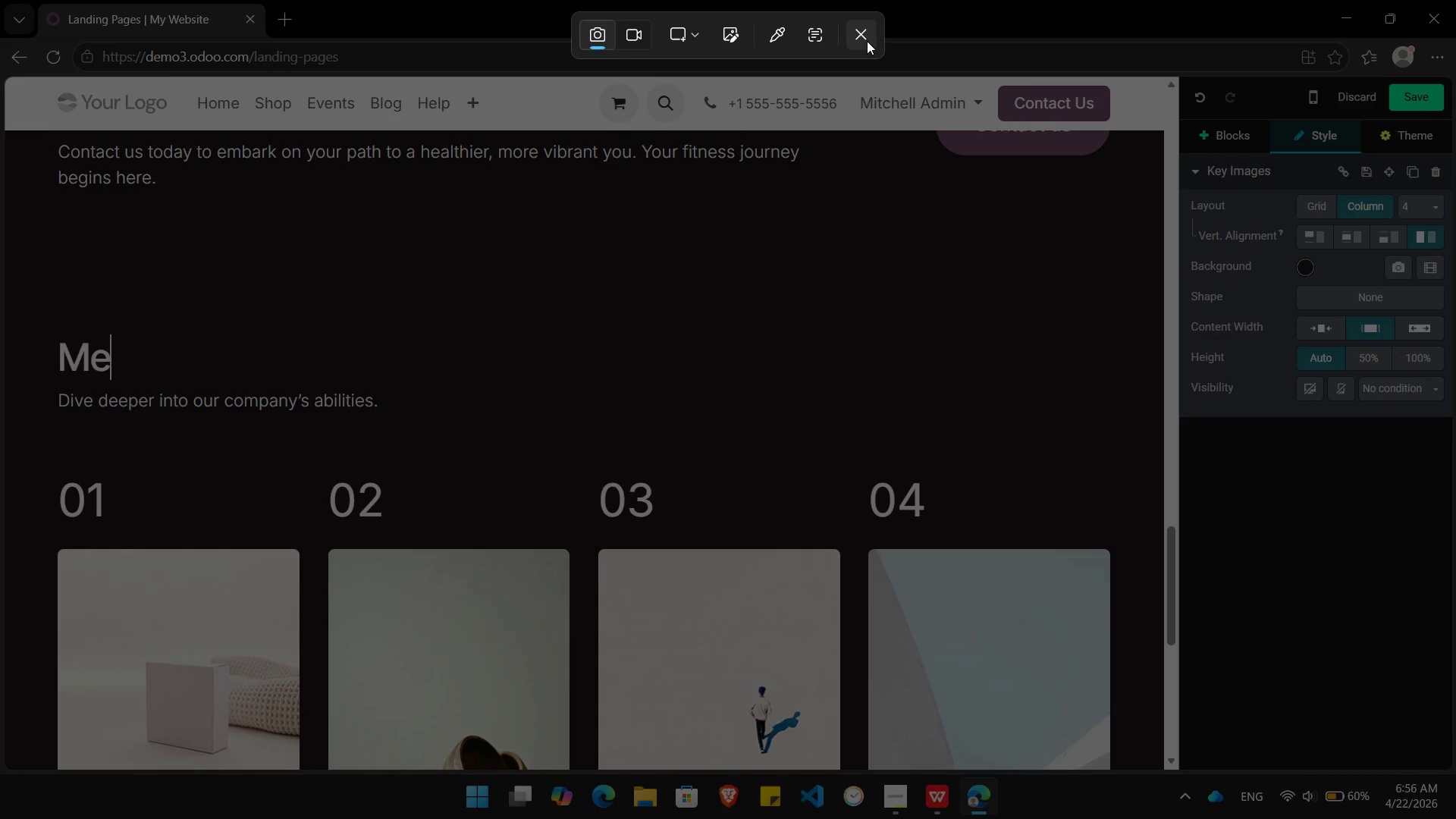 
left_click([868, 39])
 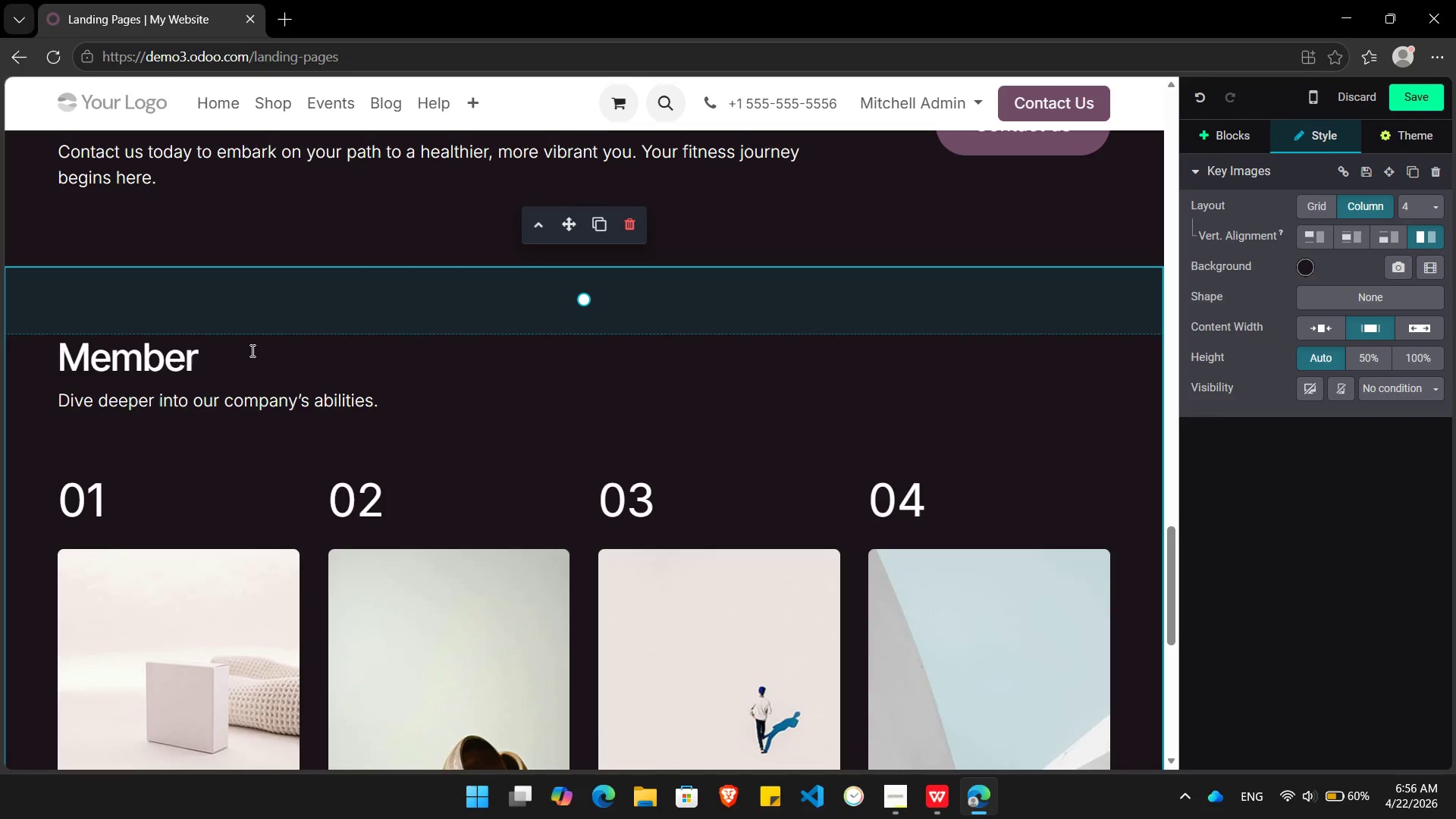 
type(ship bw)
key(Backspace)
key(Backspace)
type(Bwnwfits)
 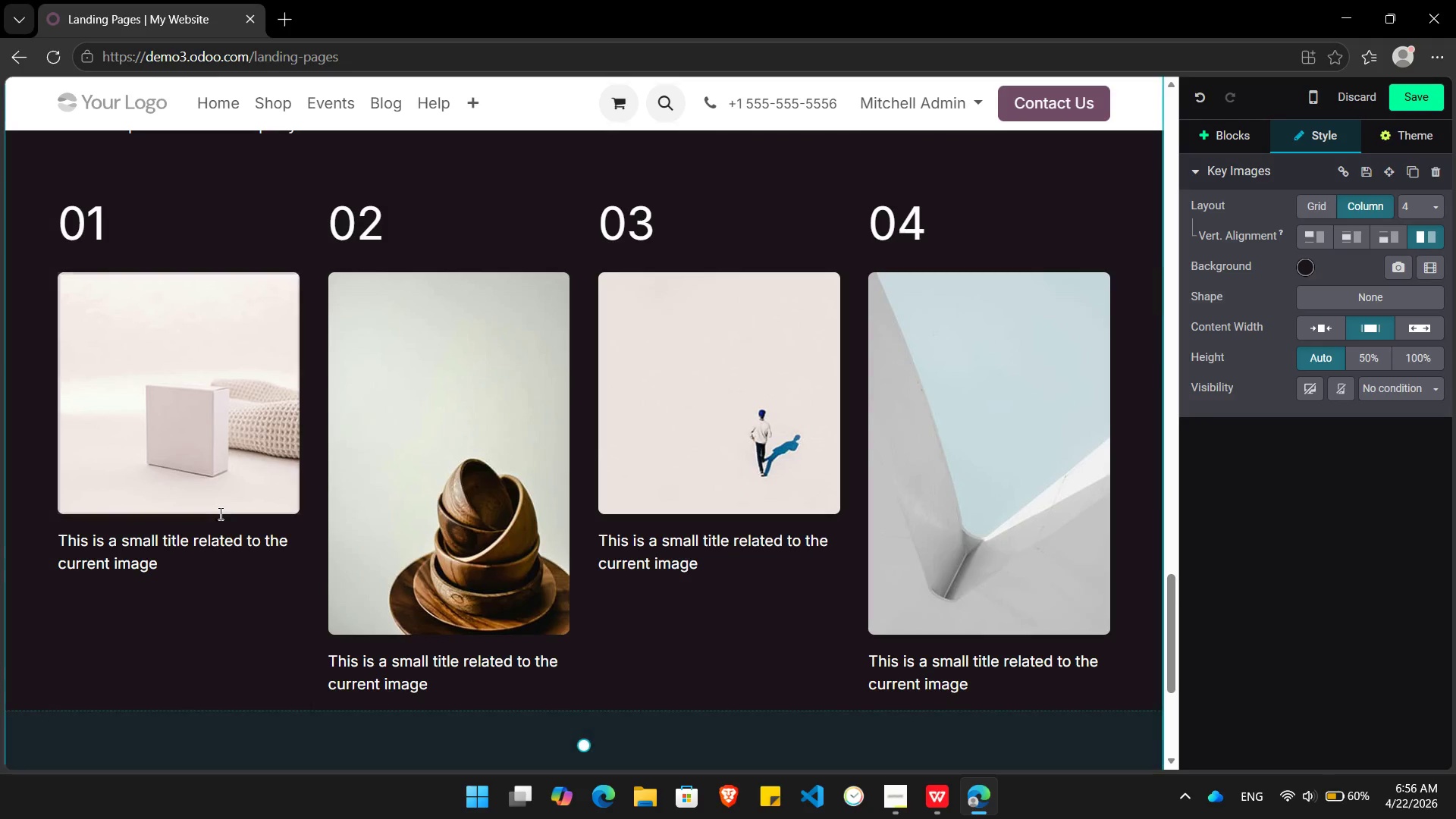 
left_click_drag(start_coordinate=[166, 560], to_coordinate=[64, 541])
 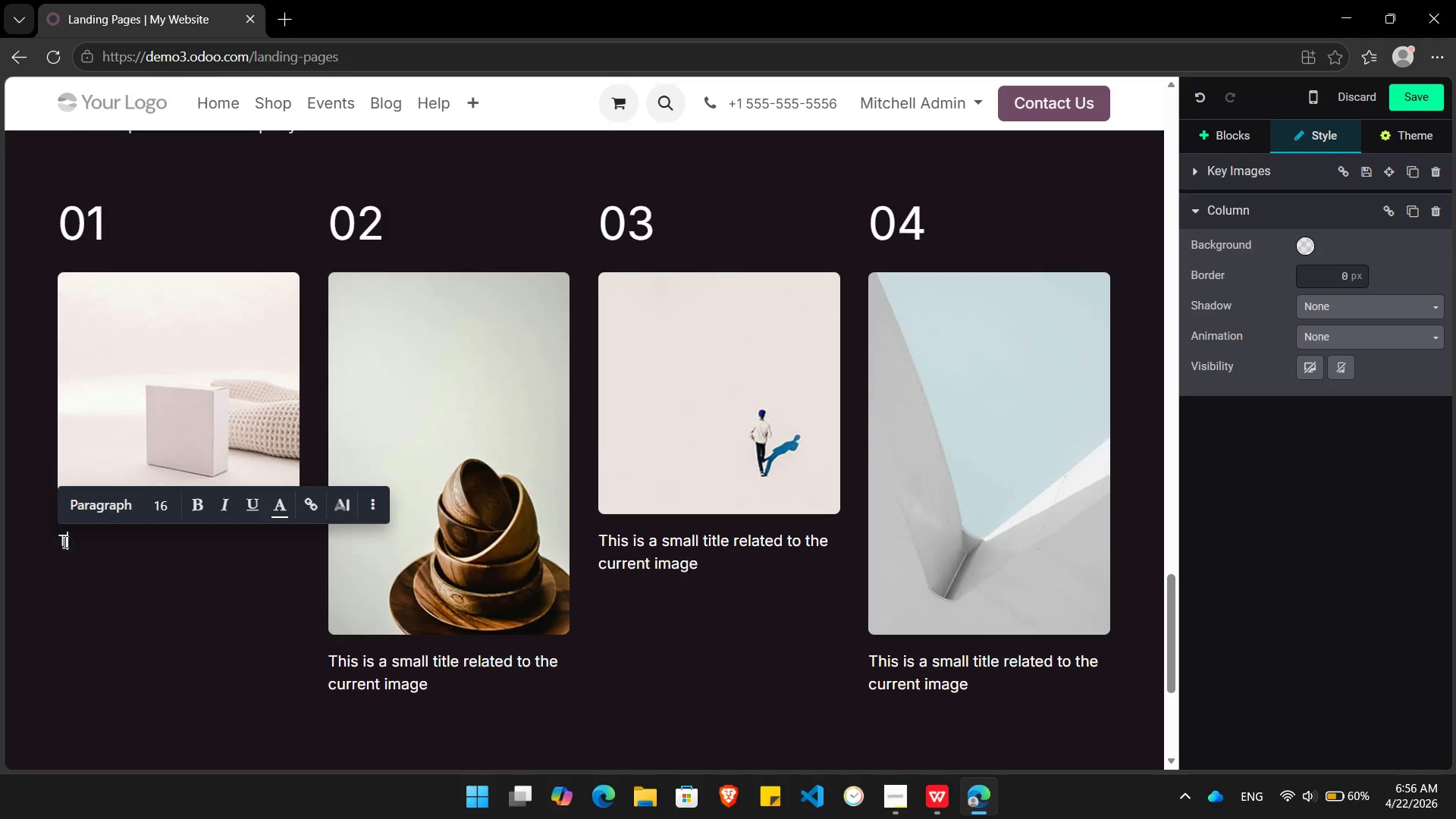 
key(Backspace)
key(Backspace)
type(Molecular s)
key(Backspace)
type(Shield. Ceramic top-coats Applied every 60 days.)
 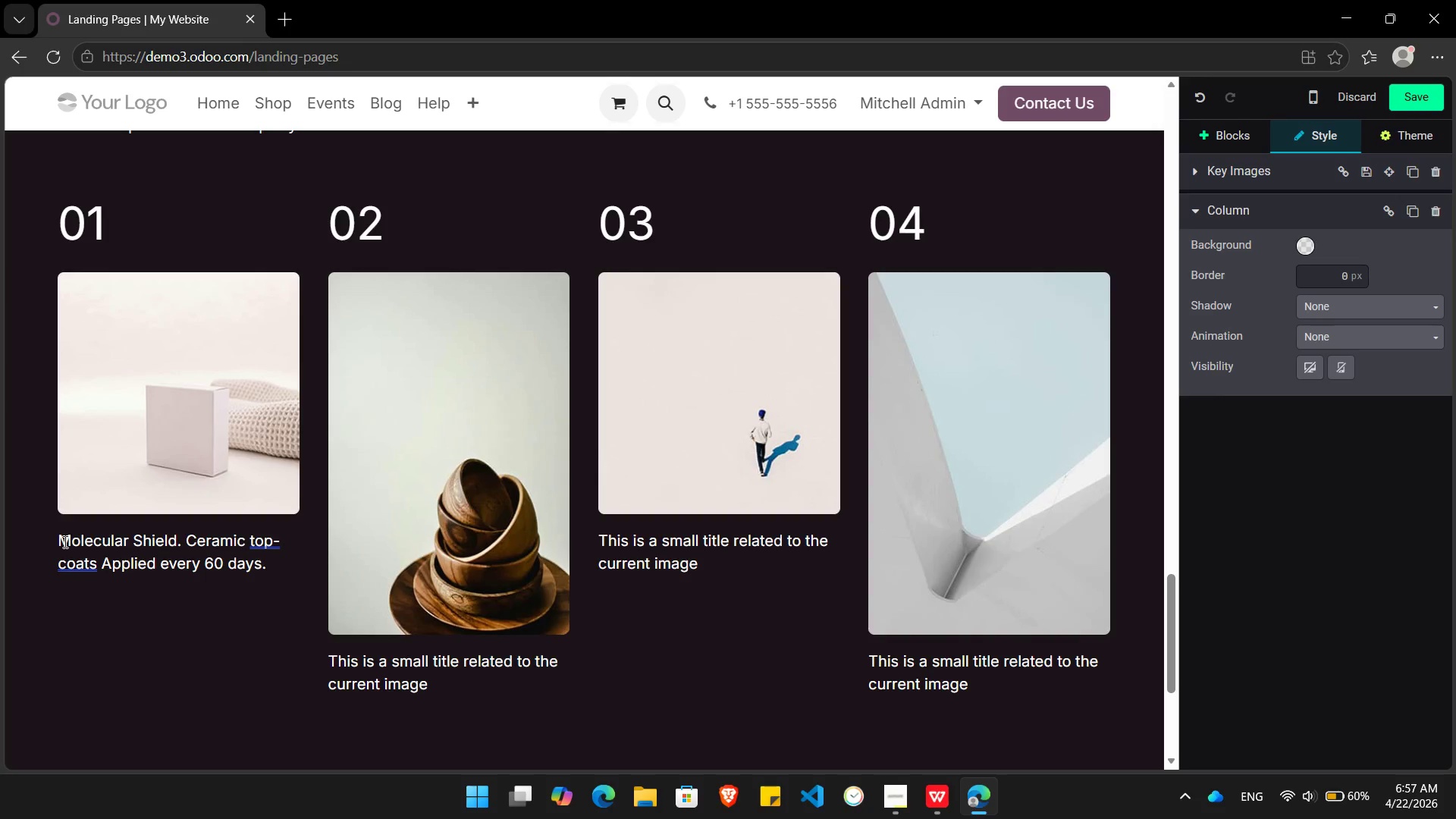 
left_click([260, 541])
 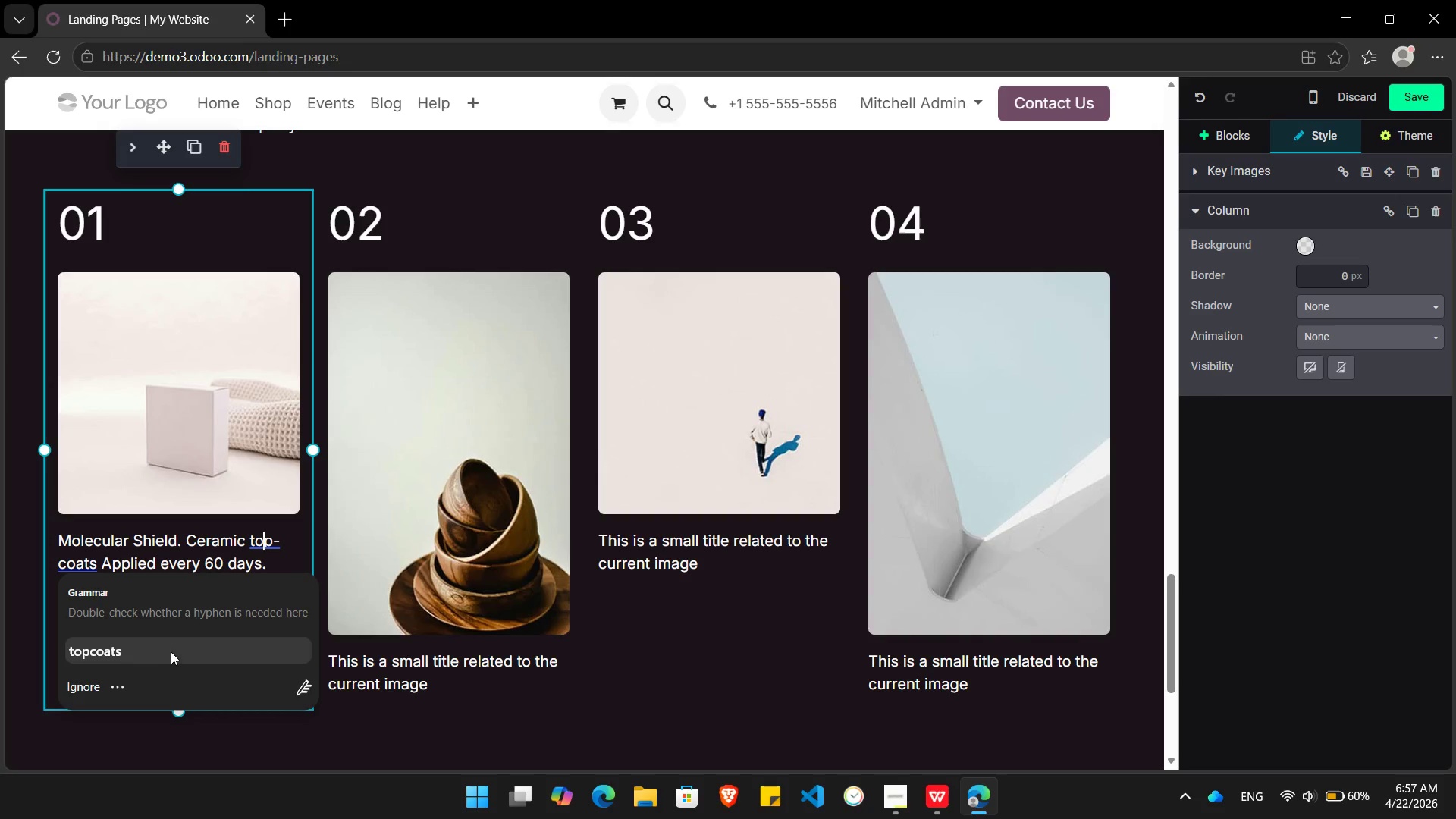 
left_click([159, 653])
 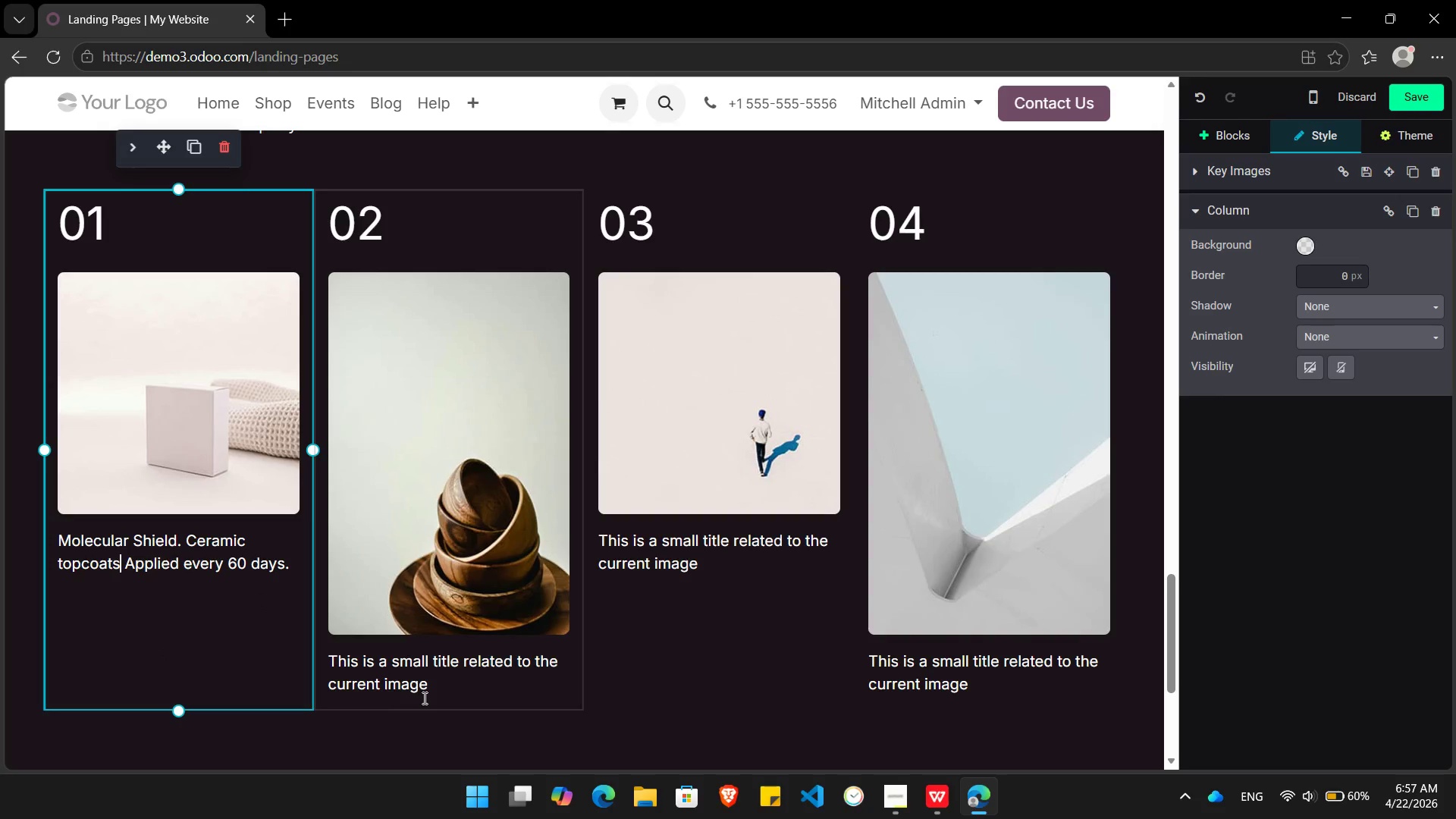 
left_click_drag(start_coordinate=[434, 693], to_coordinate=[334, 664])
 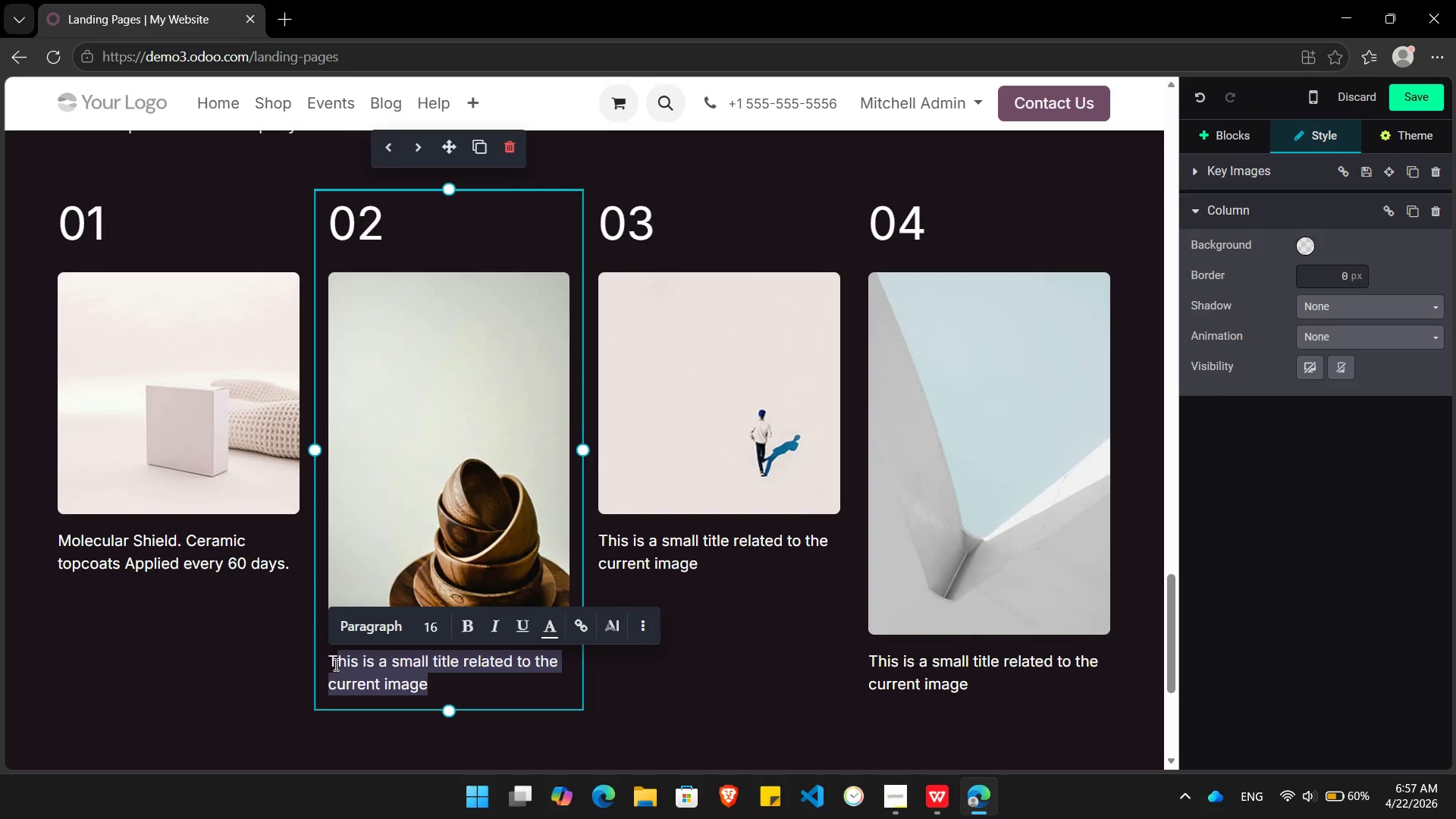 
key(Backspace)
 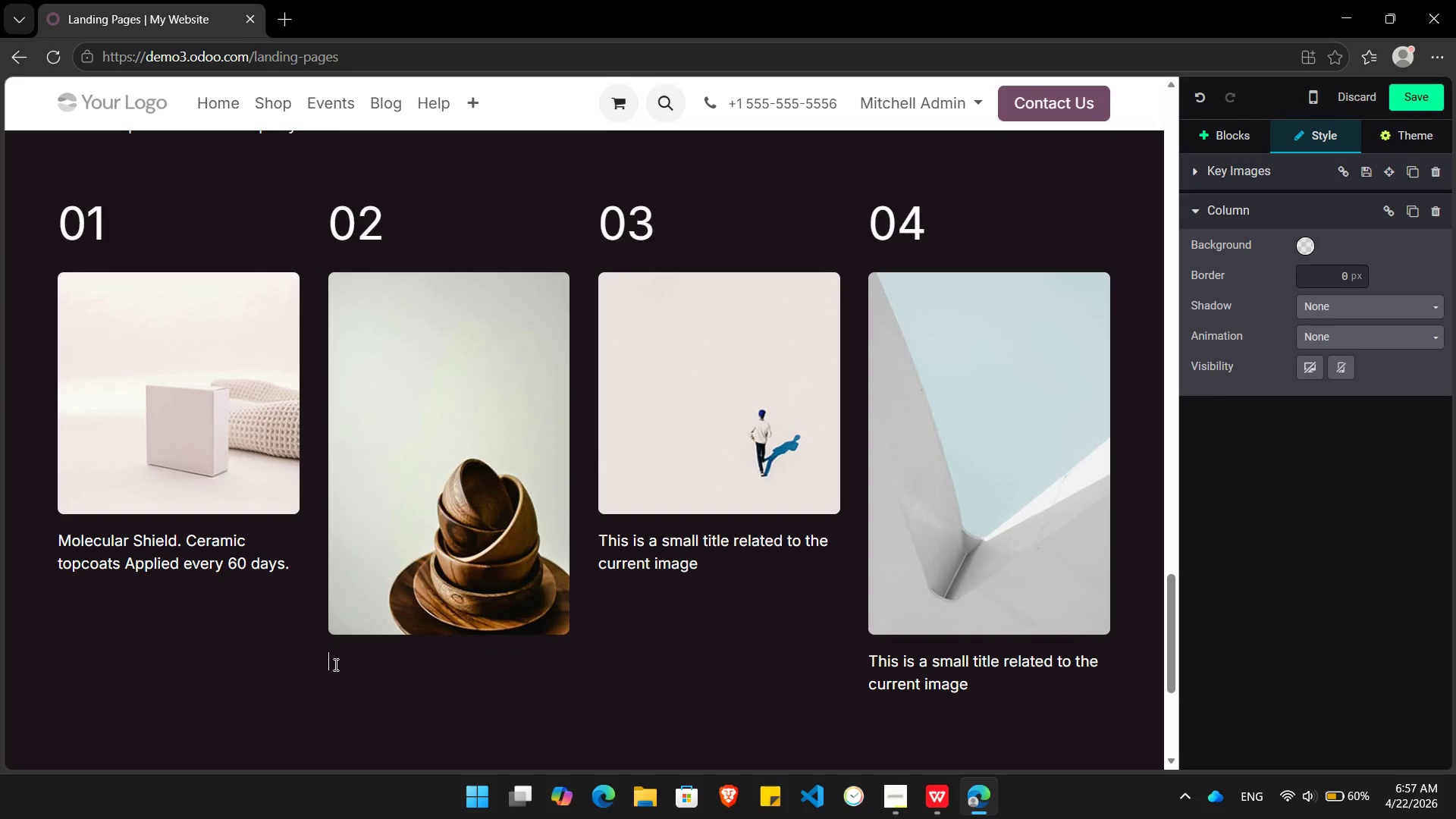 
key(Backspace)
 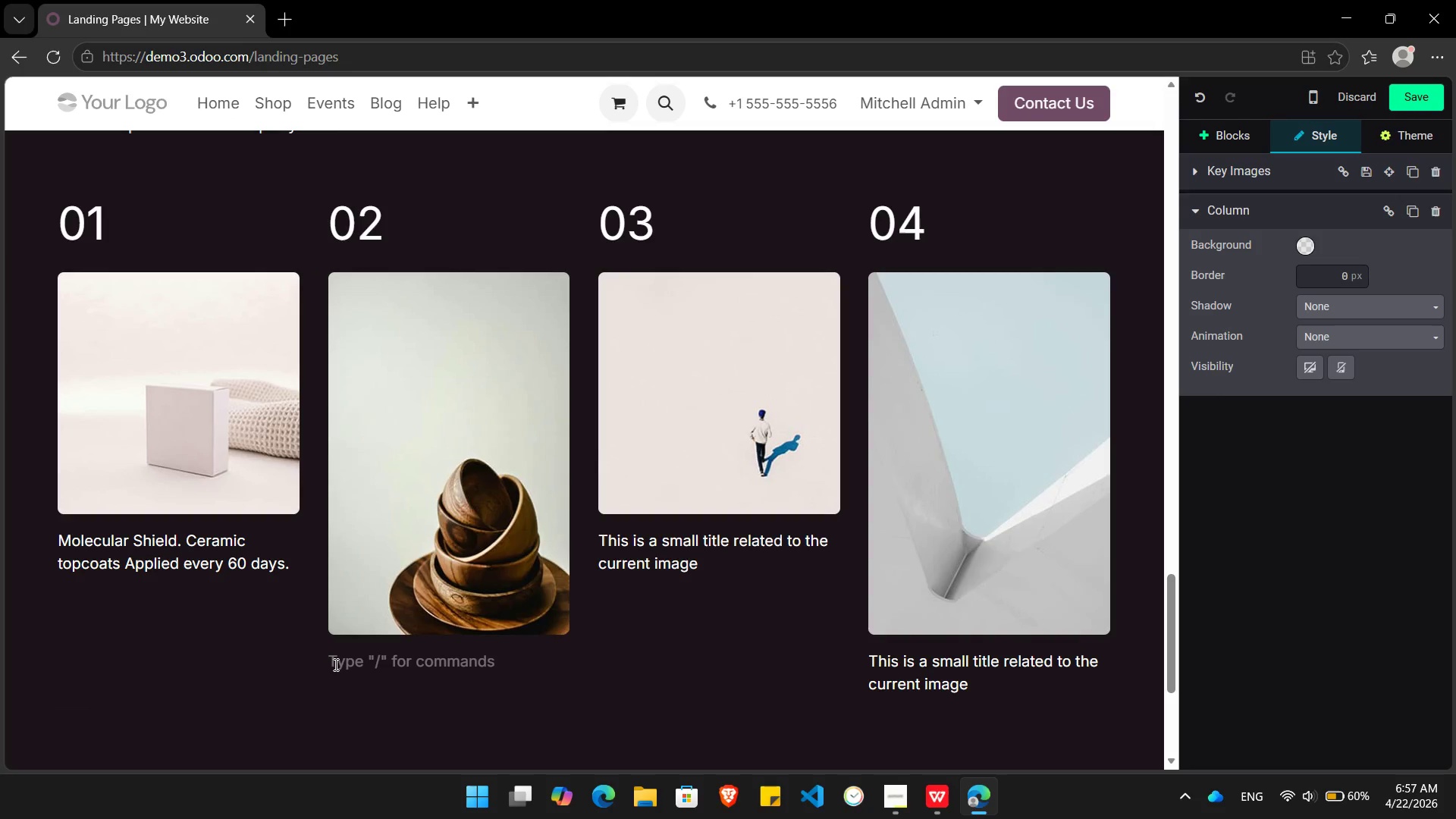 
type(Climate-Adjusted Interior.)
 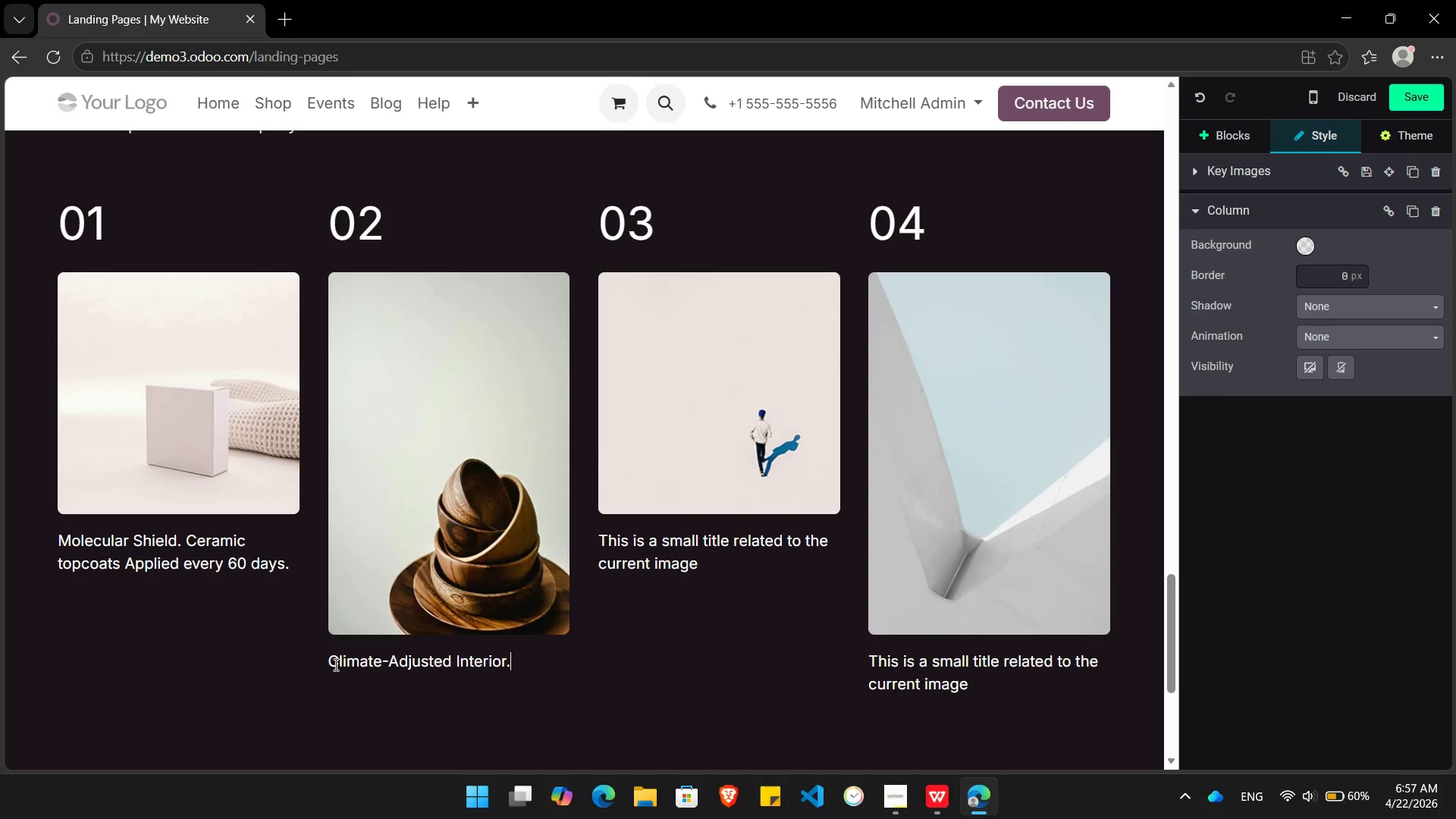 
hold_key(key=ArrowLeft, duration=1.24)
 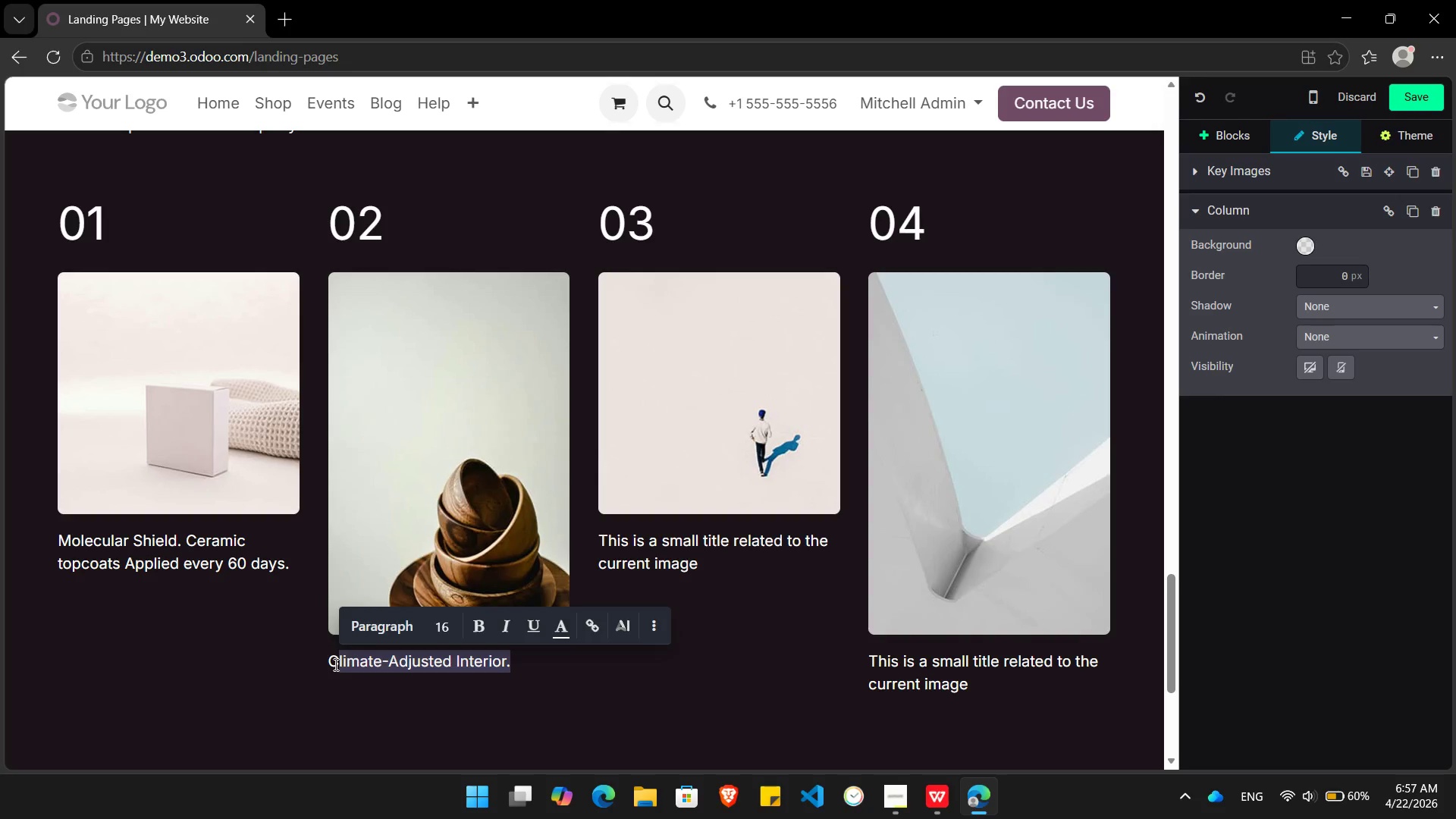 
key(Shift+ArrowLeft)
 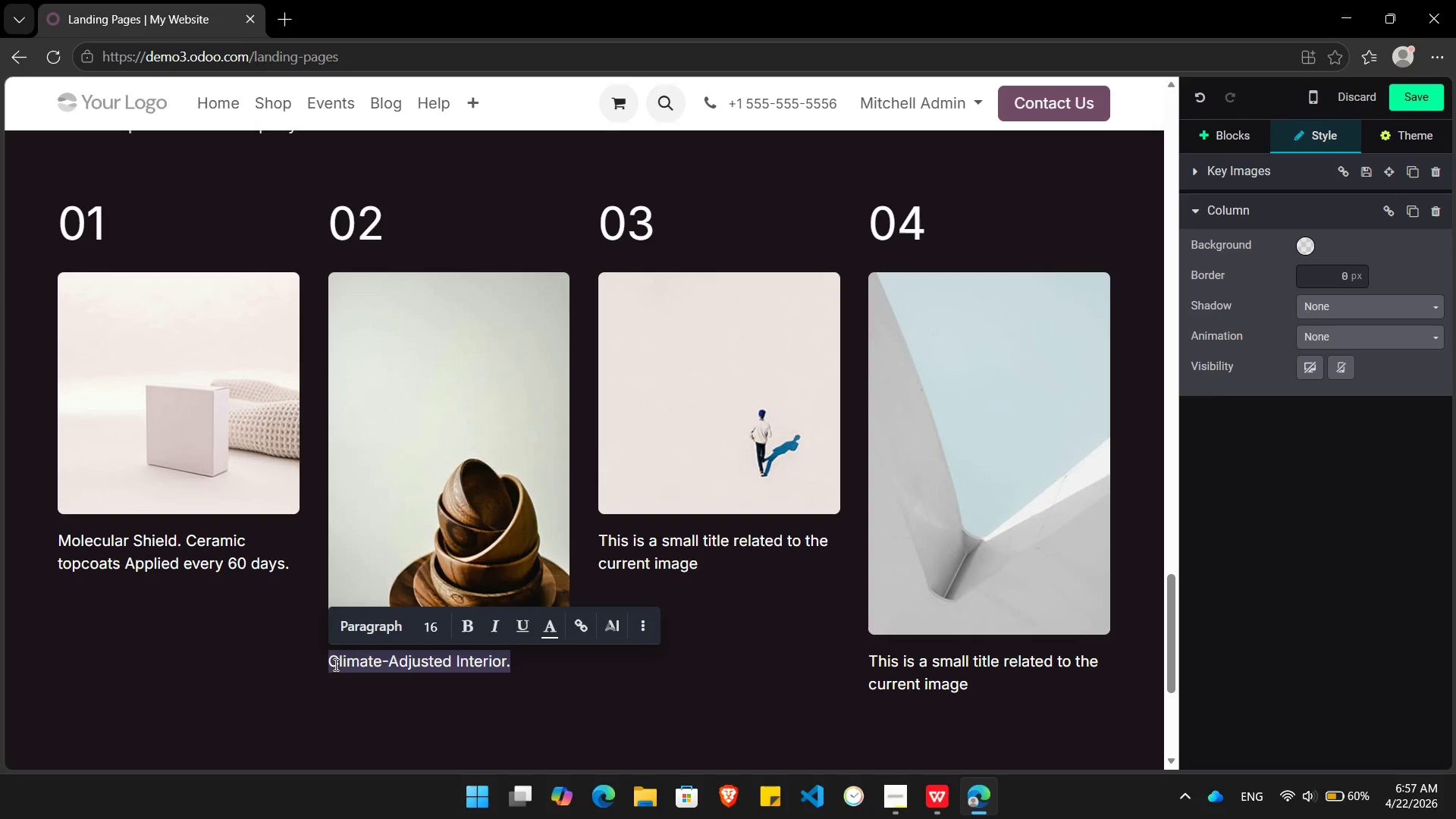 
key(Control+I)
 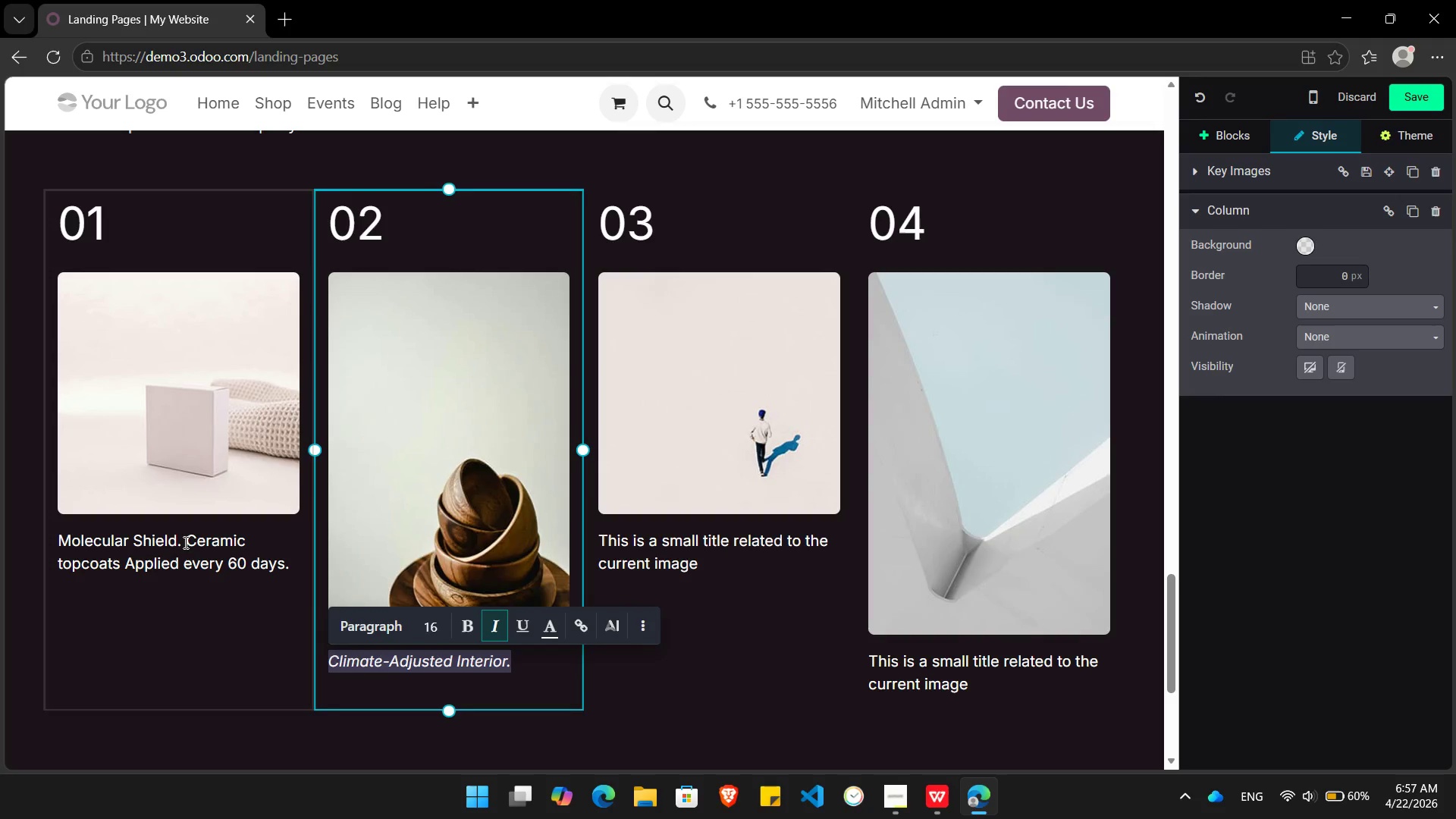 
left_click_drag(start_coordinate=[180, 542], to_coordinate=[58, 537])
 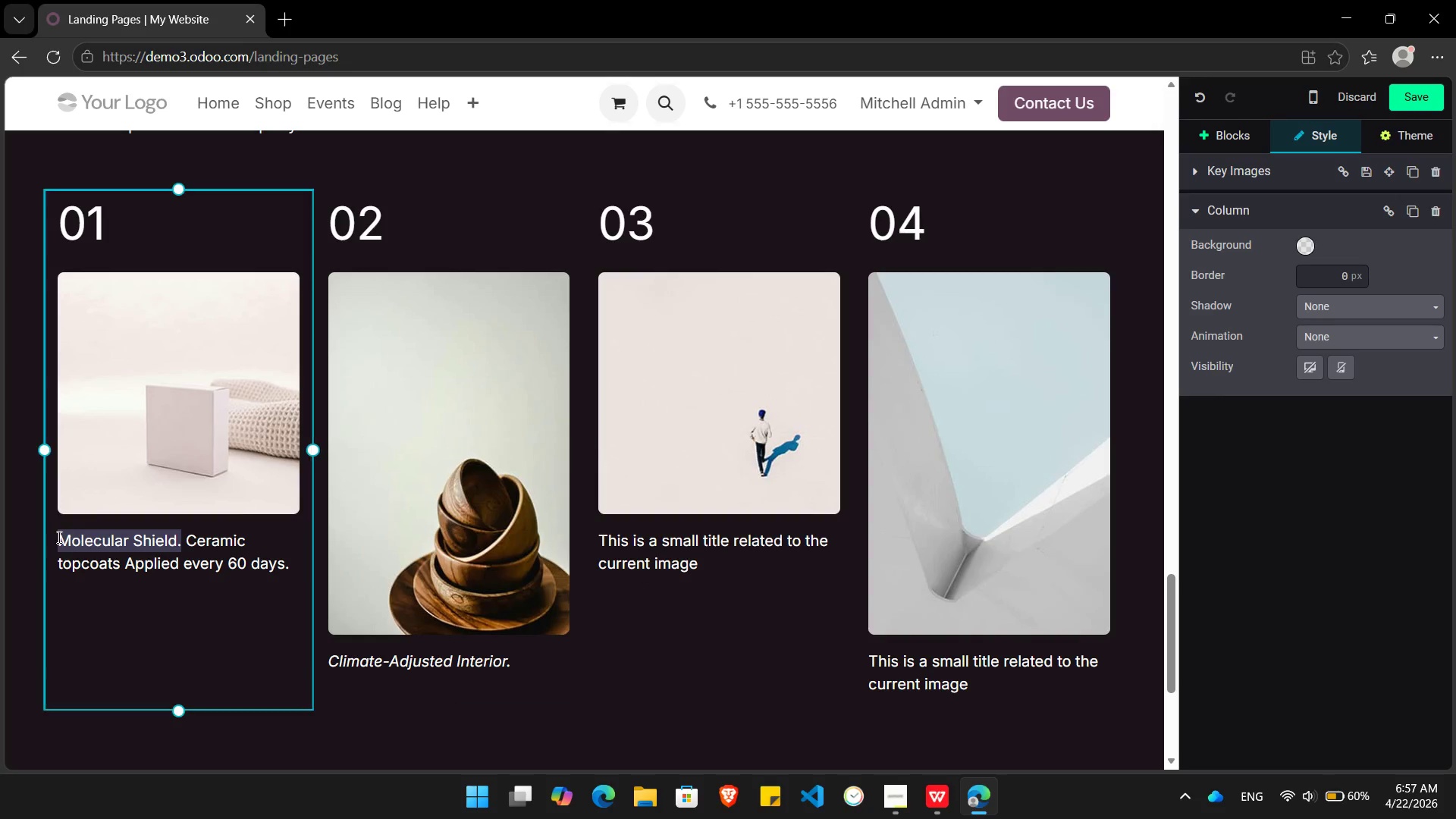 
key(Control+I)
 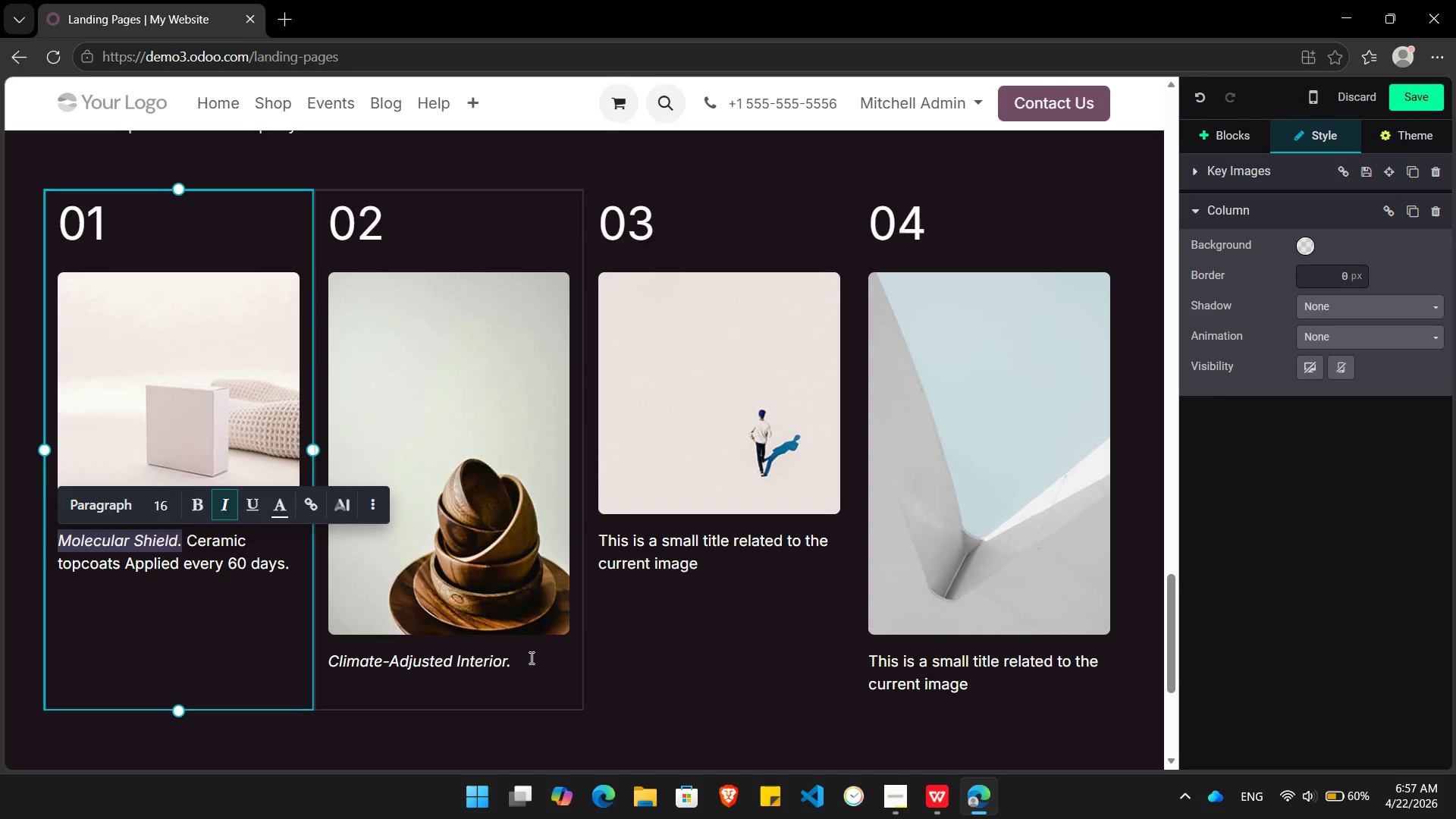 
left_click([529, 657])
 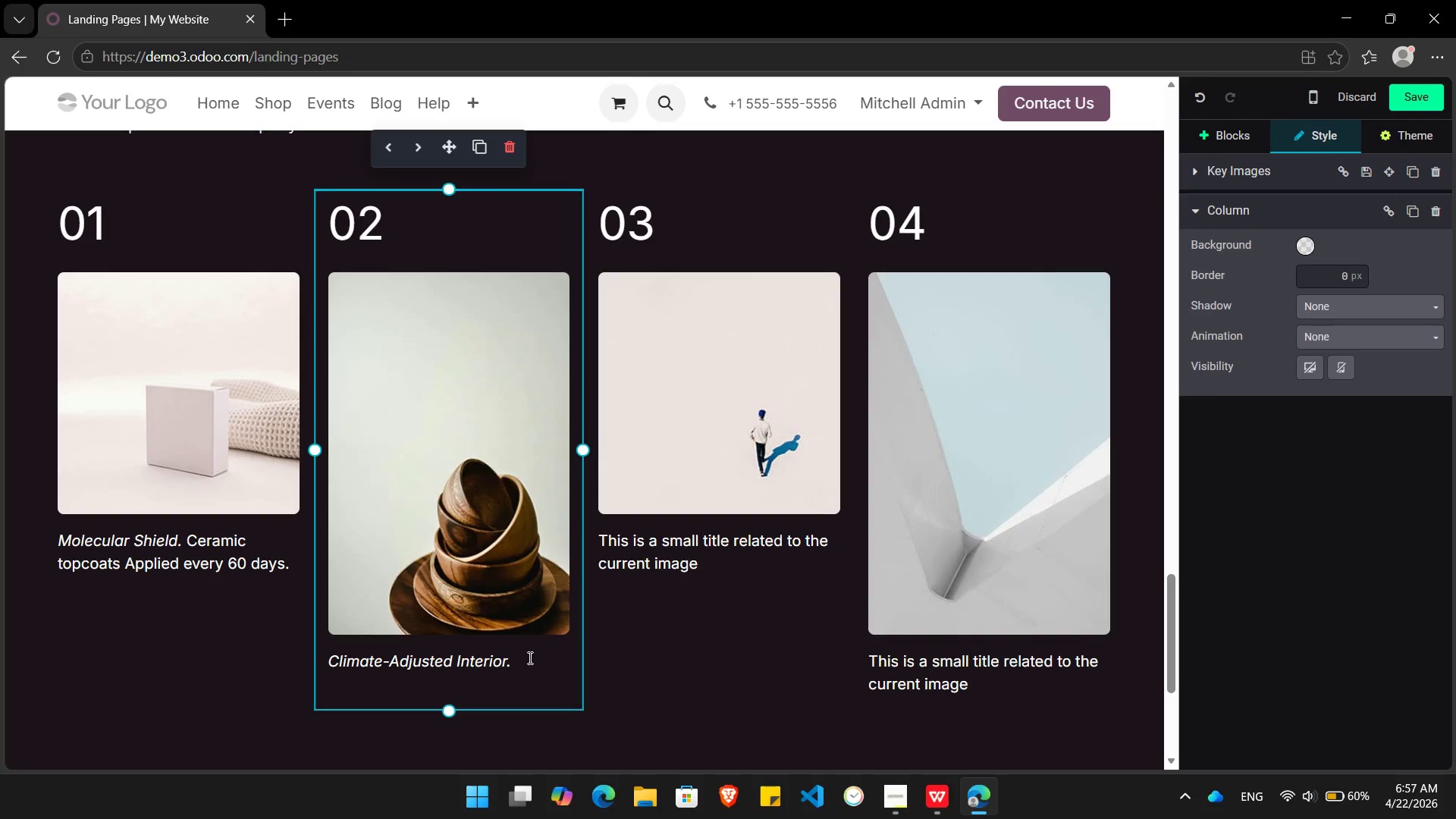 
key(Space)
 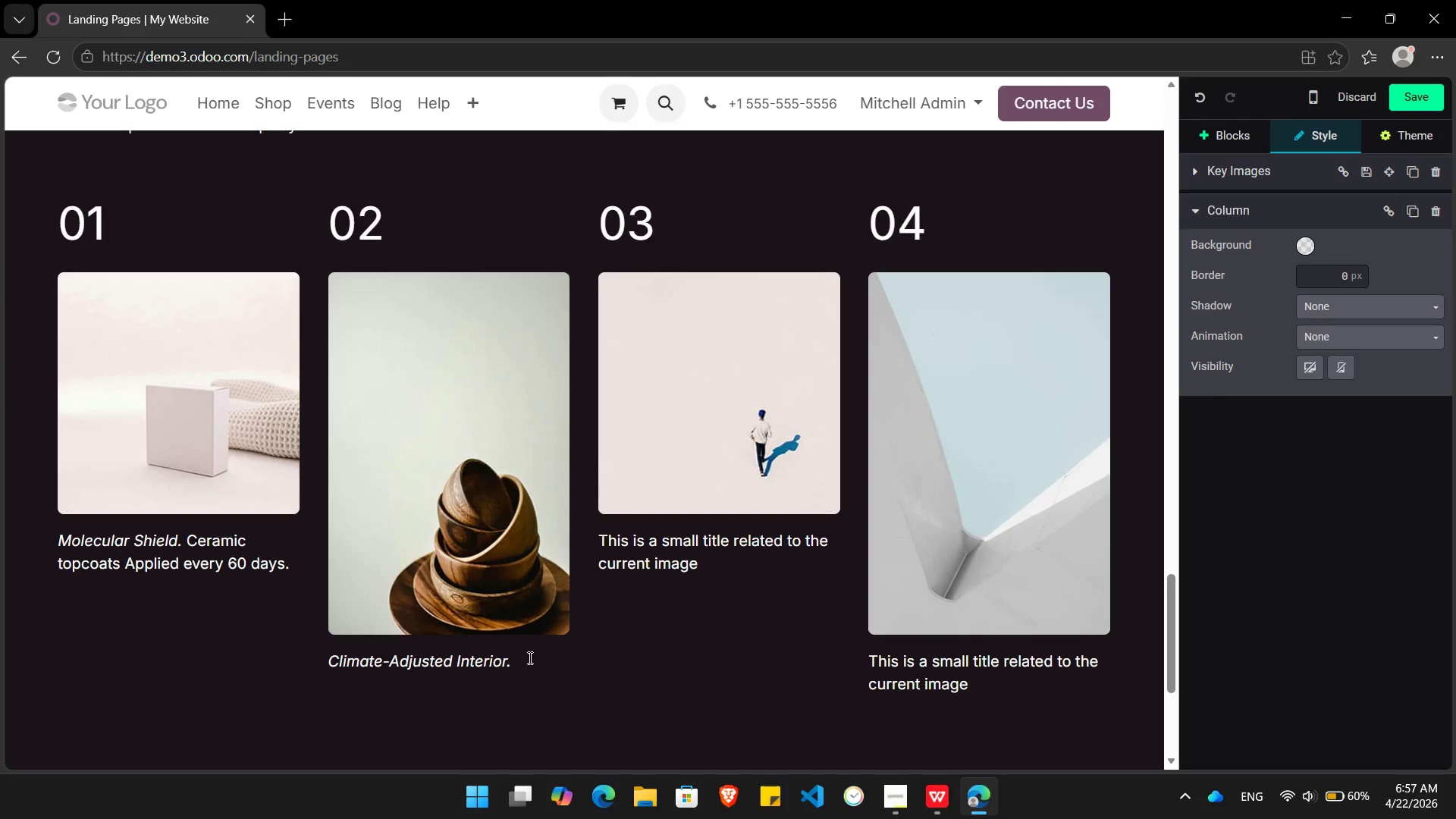 
key(Control+ControlLeft)
 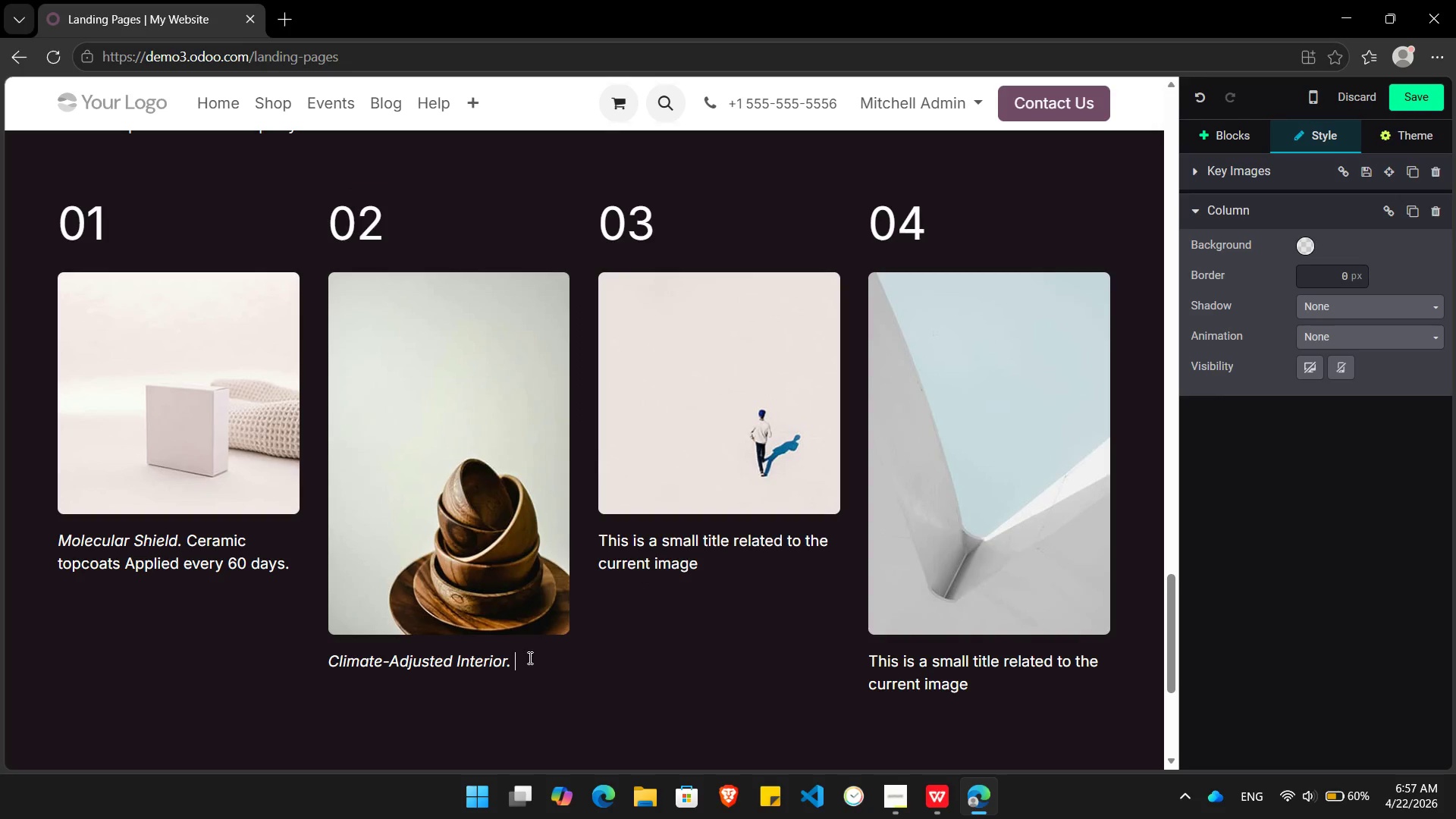 
key(Control+I)
 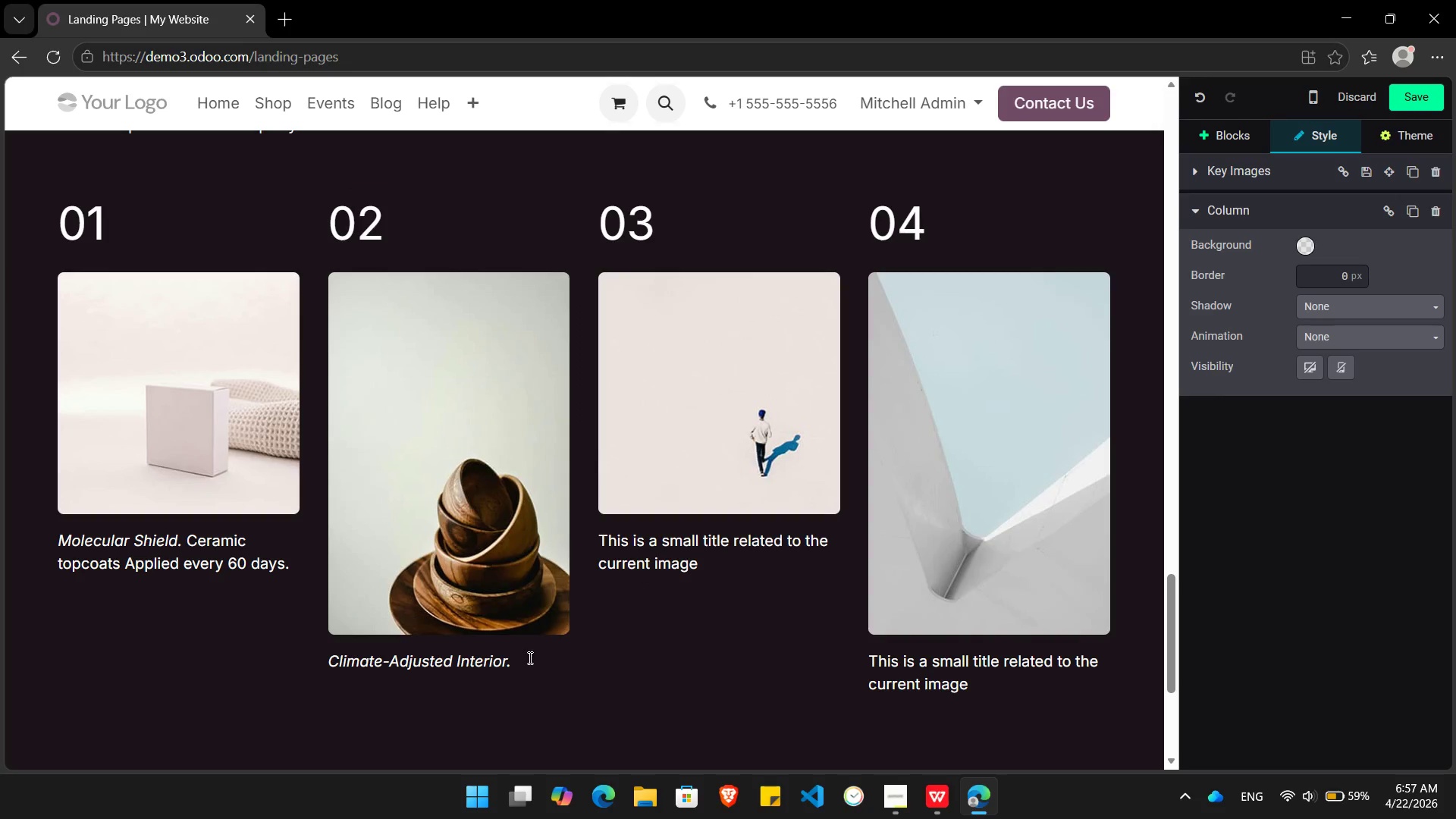 
type(Mo)
key(Backspace)
key(Backspace)
type(Specialized oils for cold weather upholstery protection.)
 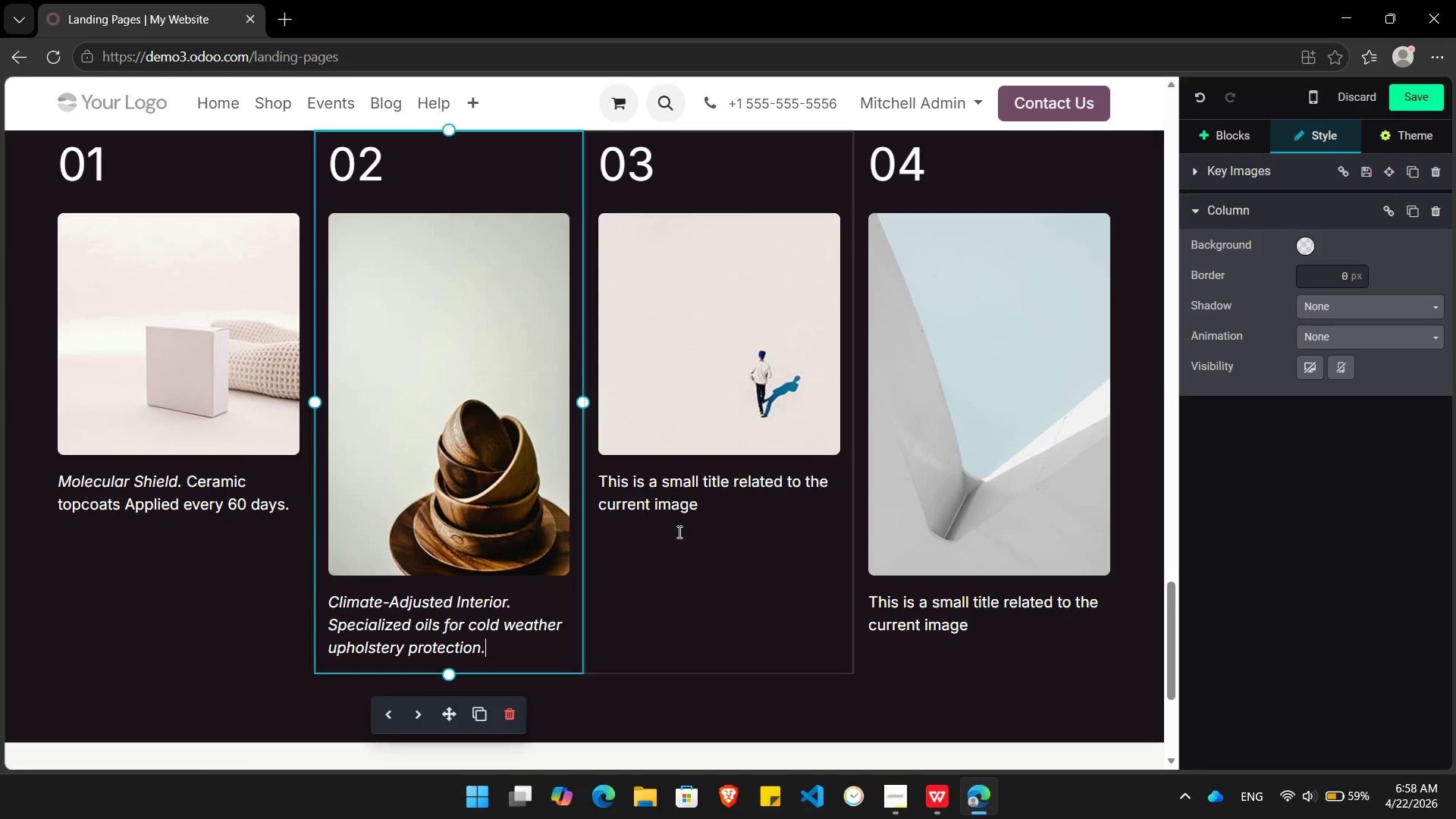 
left_click_drag(start_coordinate=[704, 508], to_coordinate=[595, 486])
 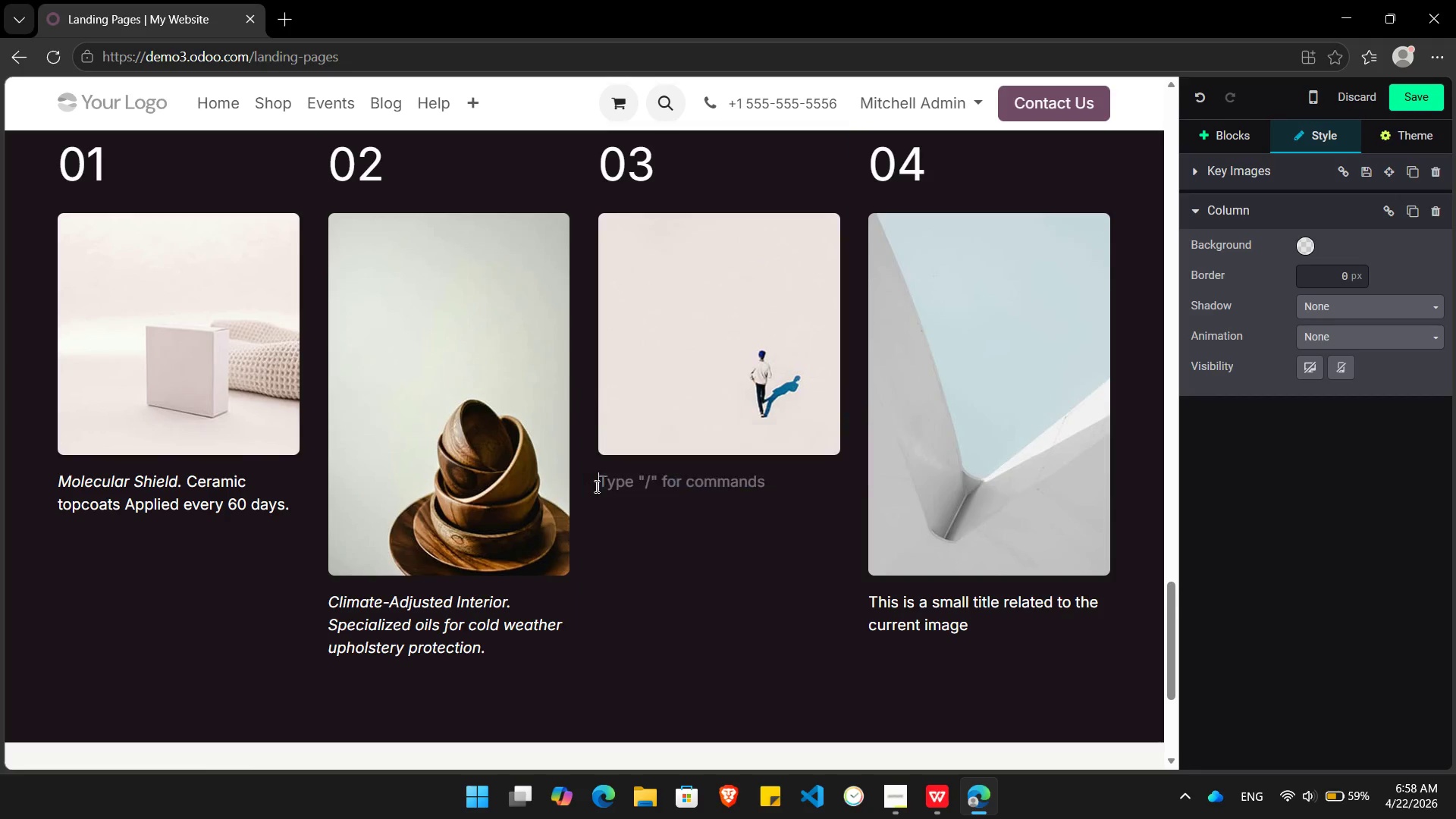 
key(Backspace)
 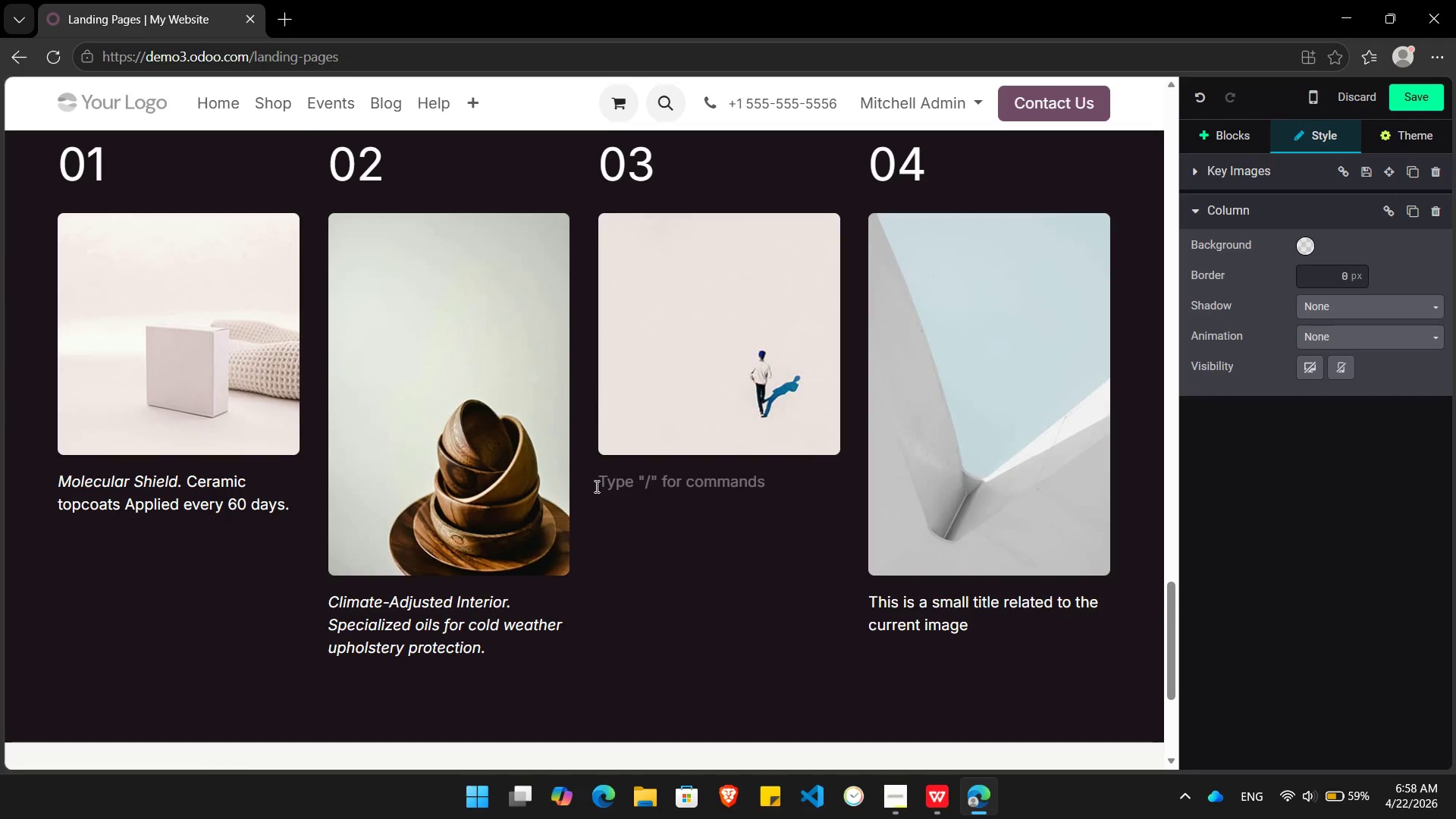 
key(Control+ControlLeft)
 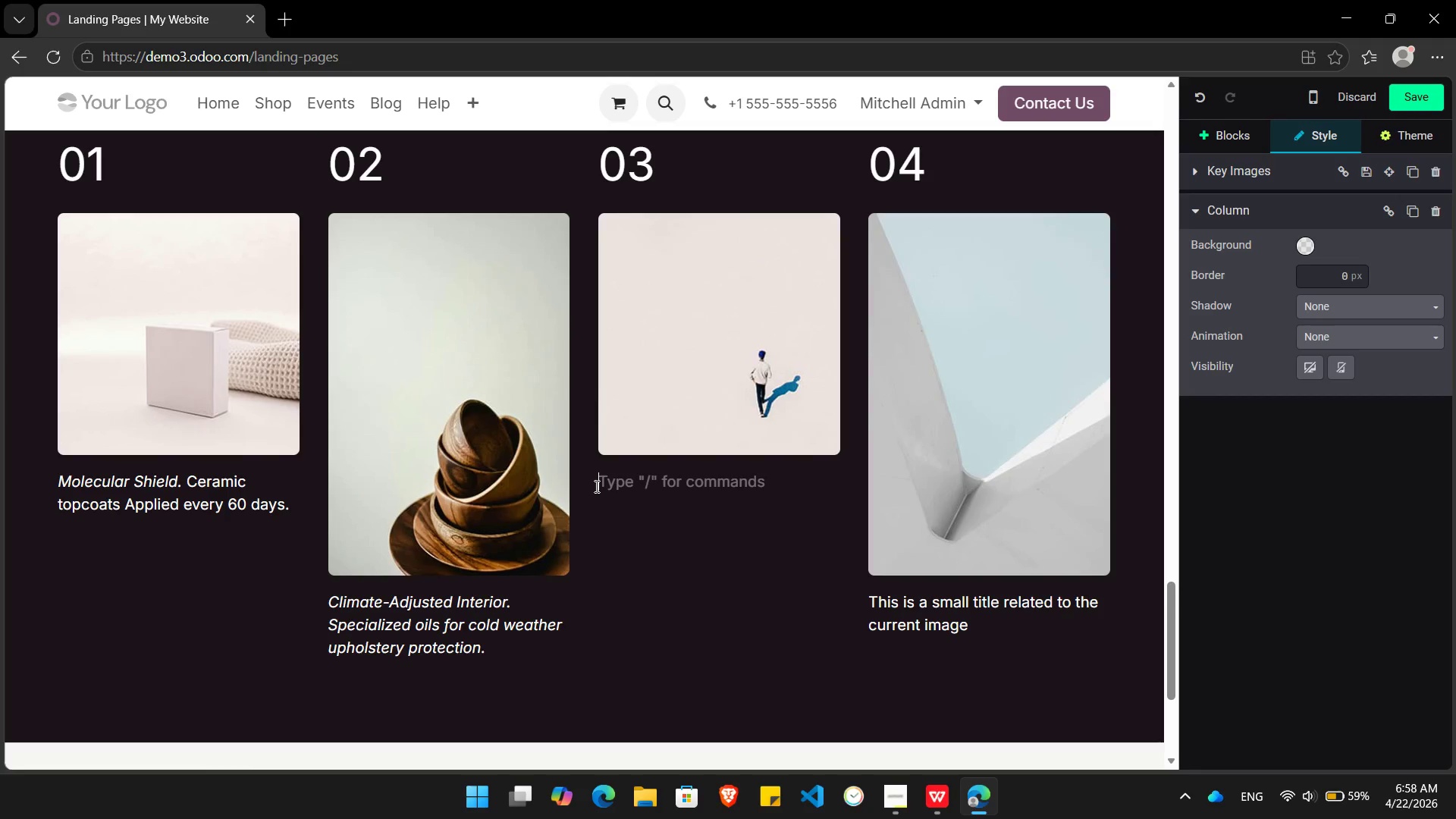 
key(Control+I)
 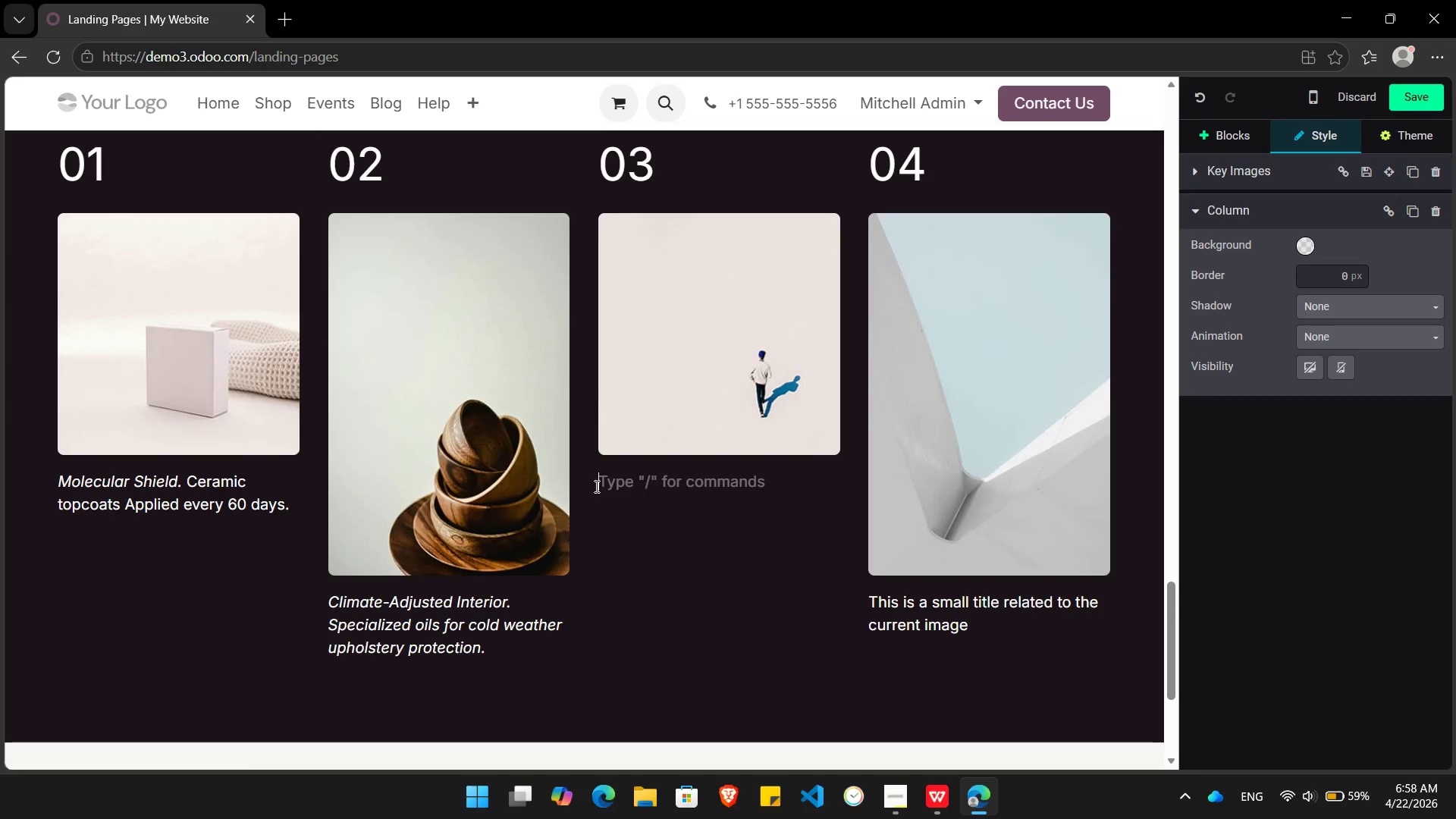 
type(On-site Concierge. )
 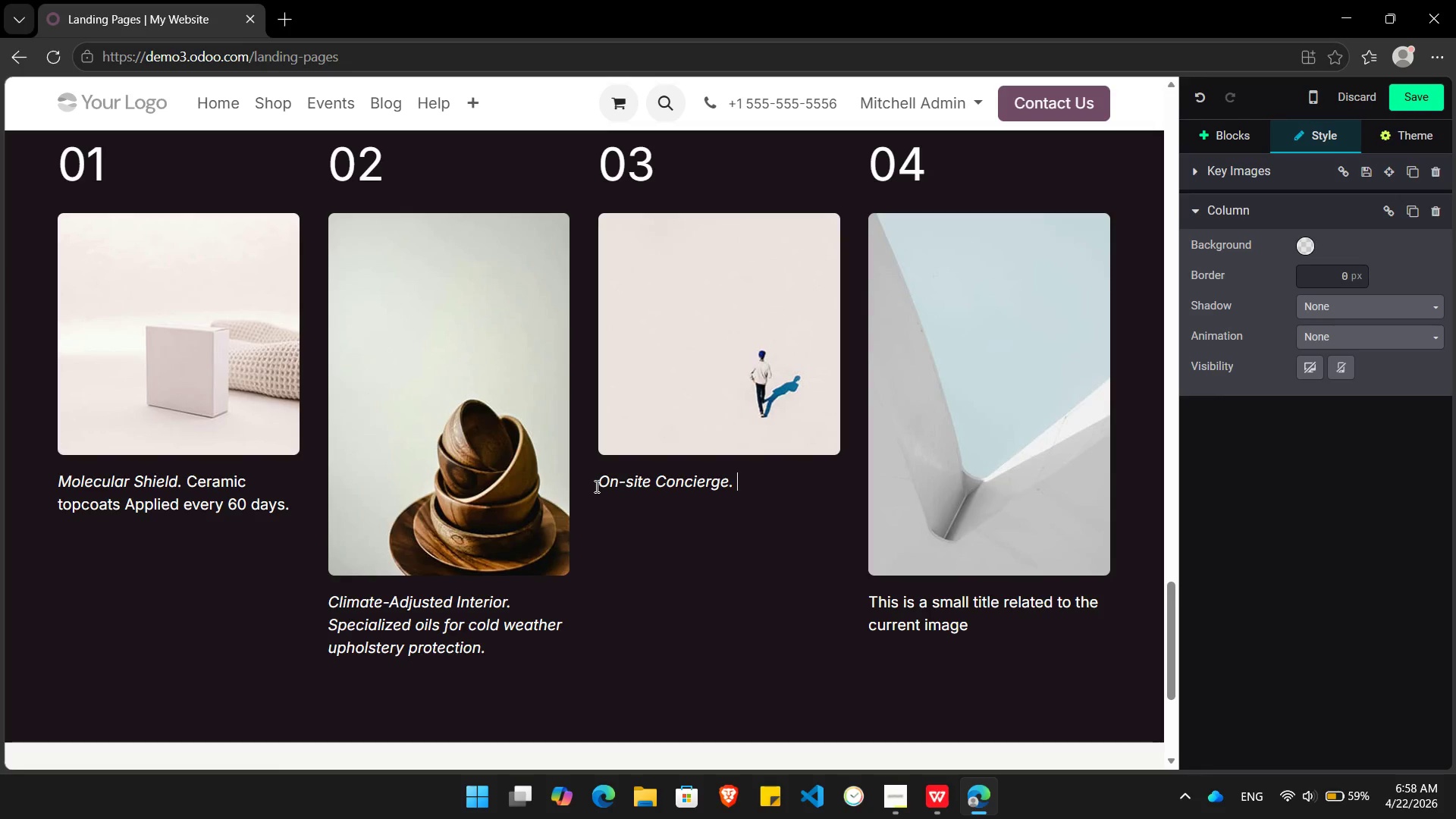 
key(Control+I)
 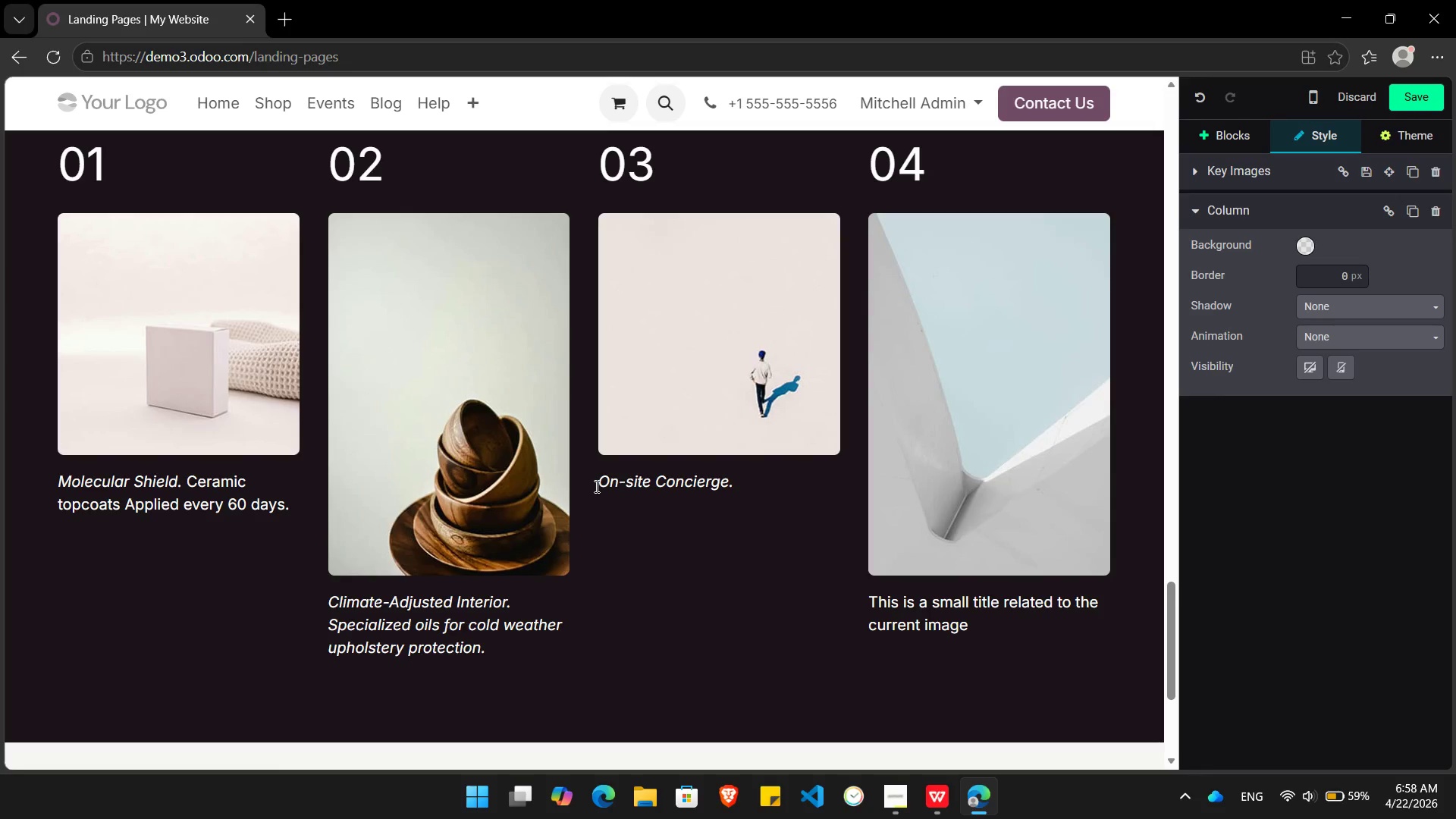 
type(Mobile service at home or private garadge,)
key(Backspace)
type(.)
 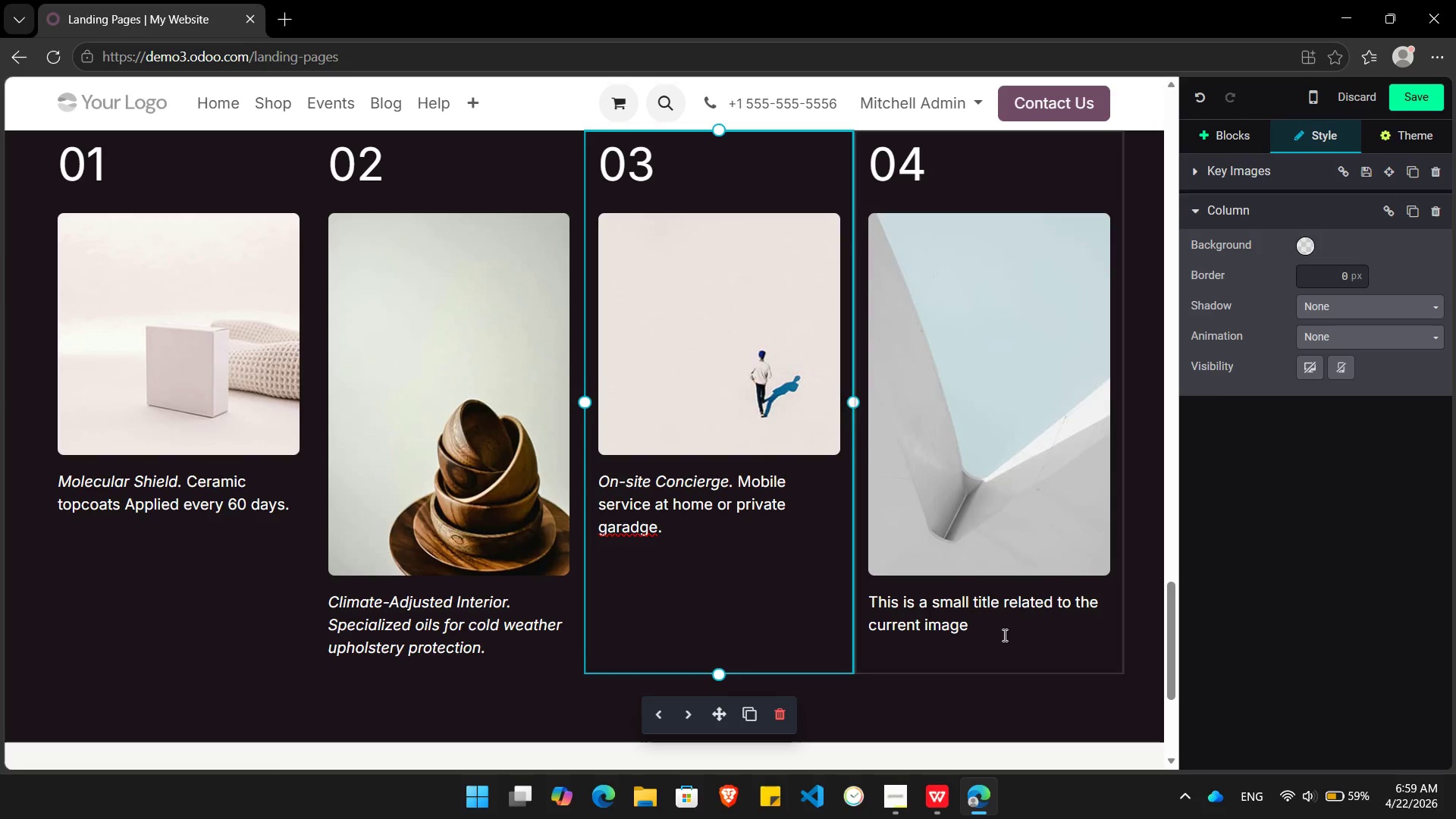 
left_click_drag(start_coordinate=[987, 632], to_coordinate=[873, 605])
 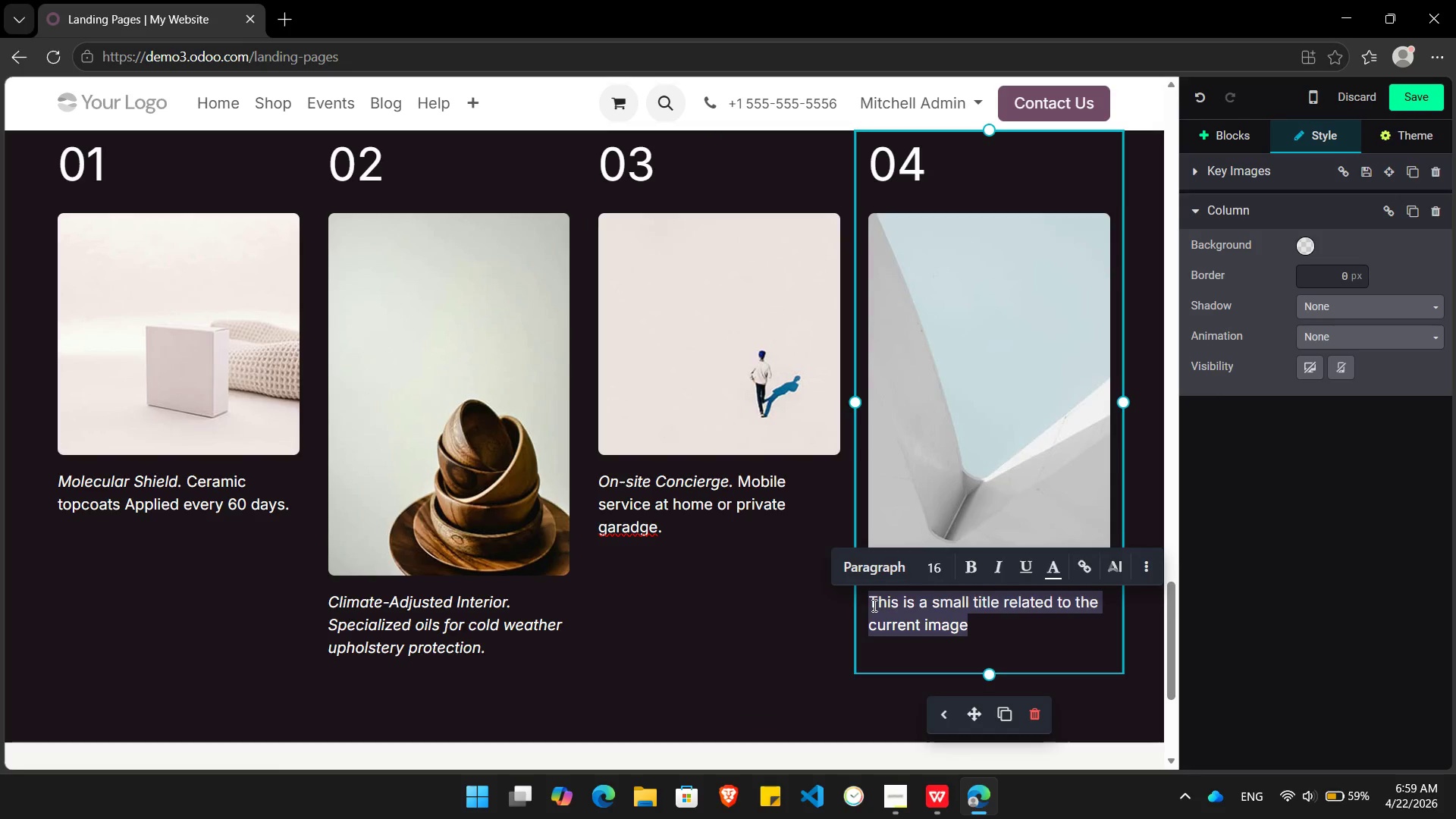 
key(Backspace)
 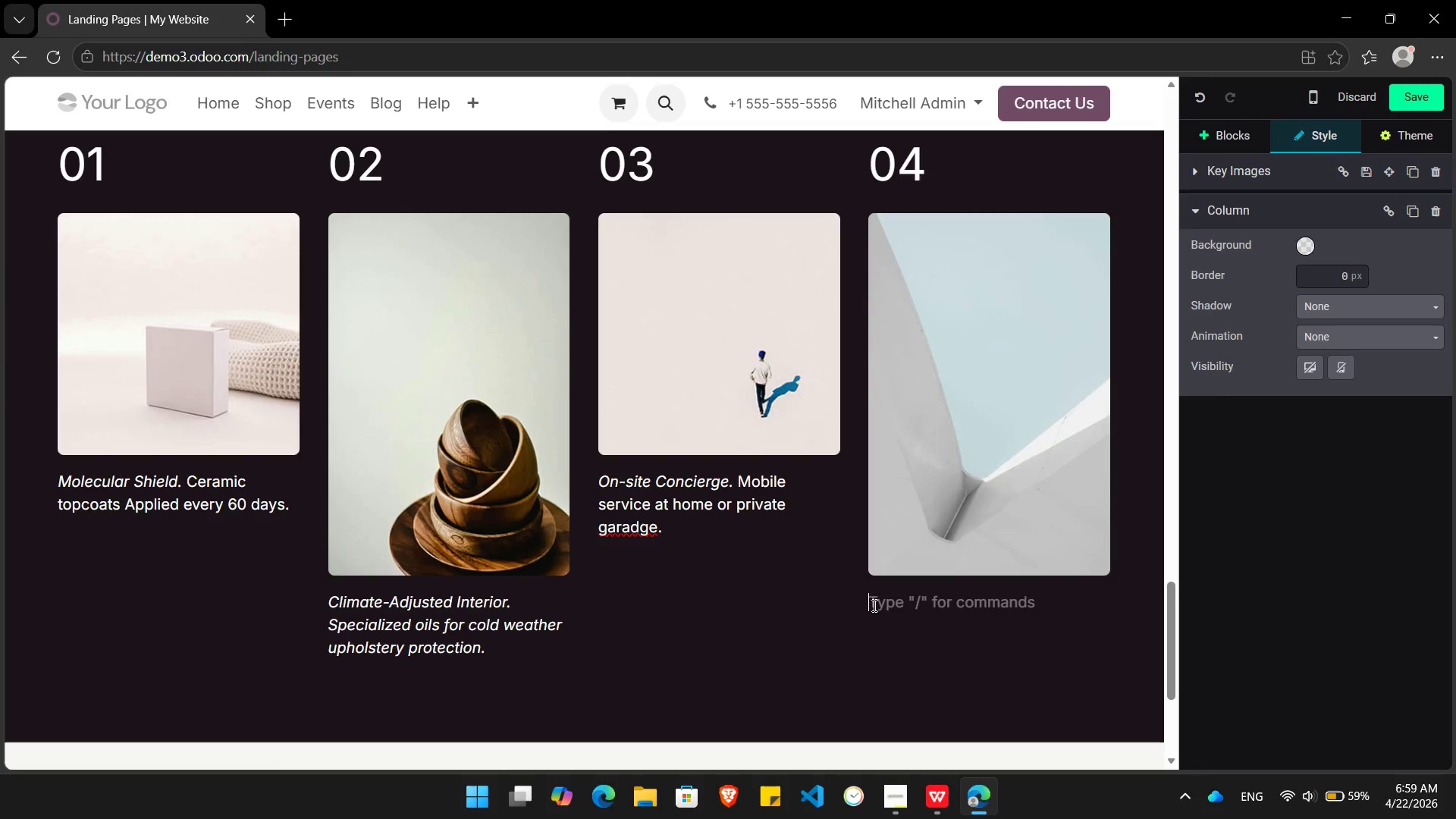 
key(Control+I)
 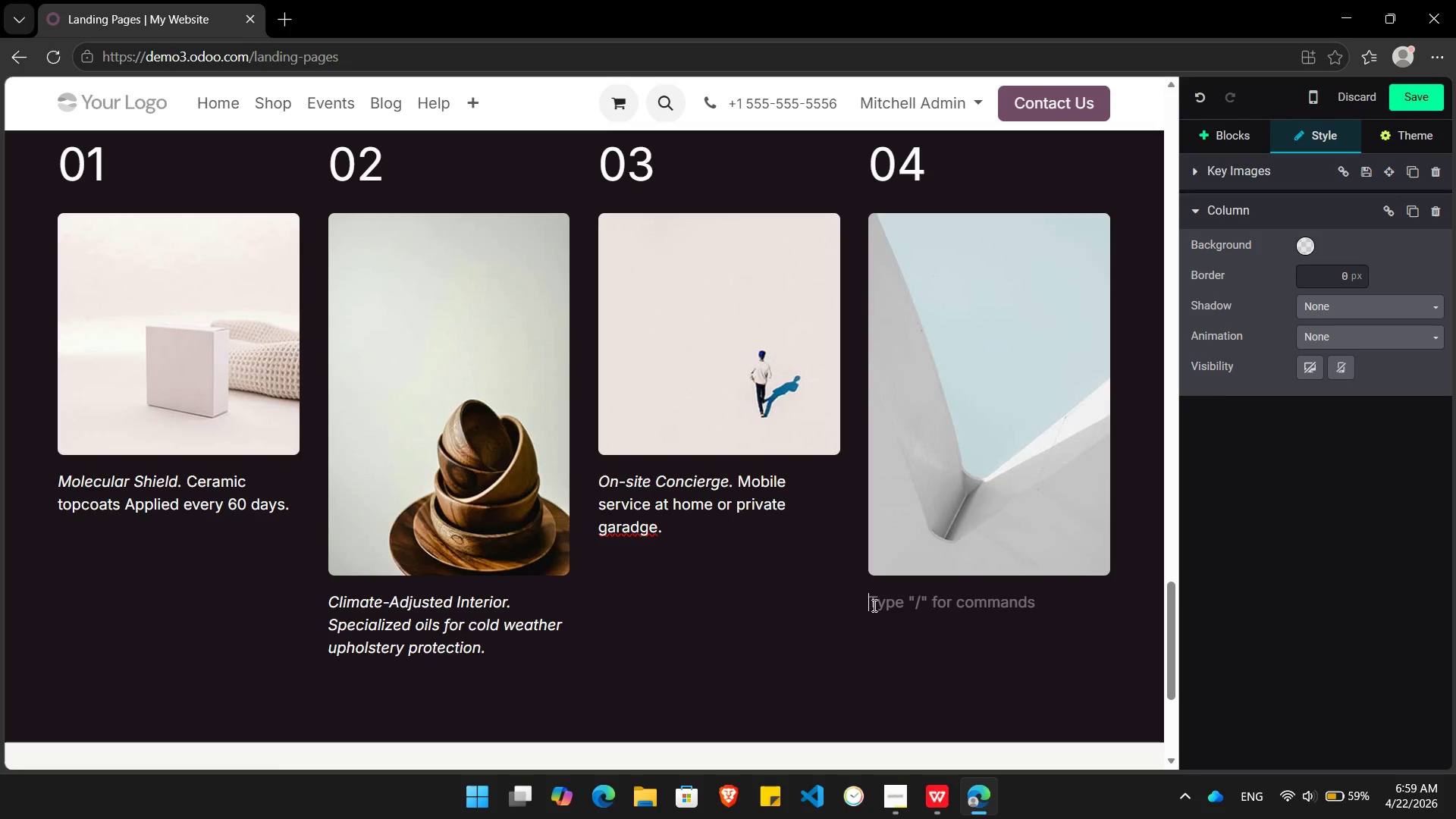 
type(Founder's Loked Rate. )
 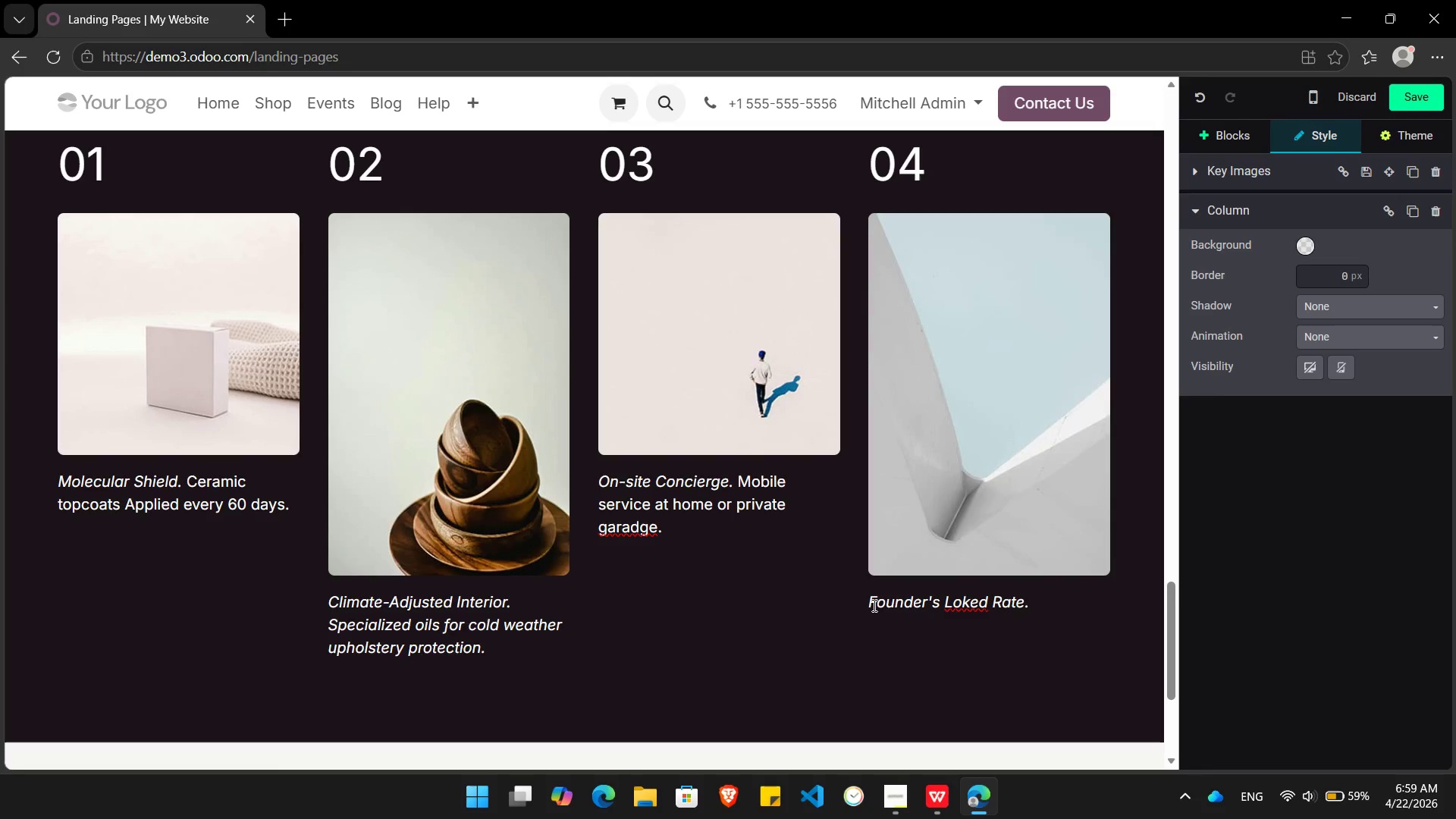 
key(Control+I)
 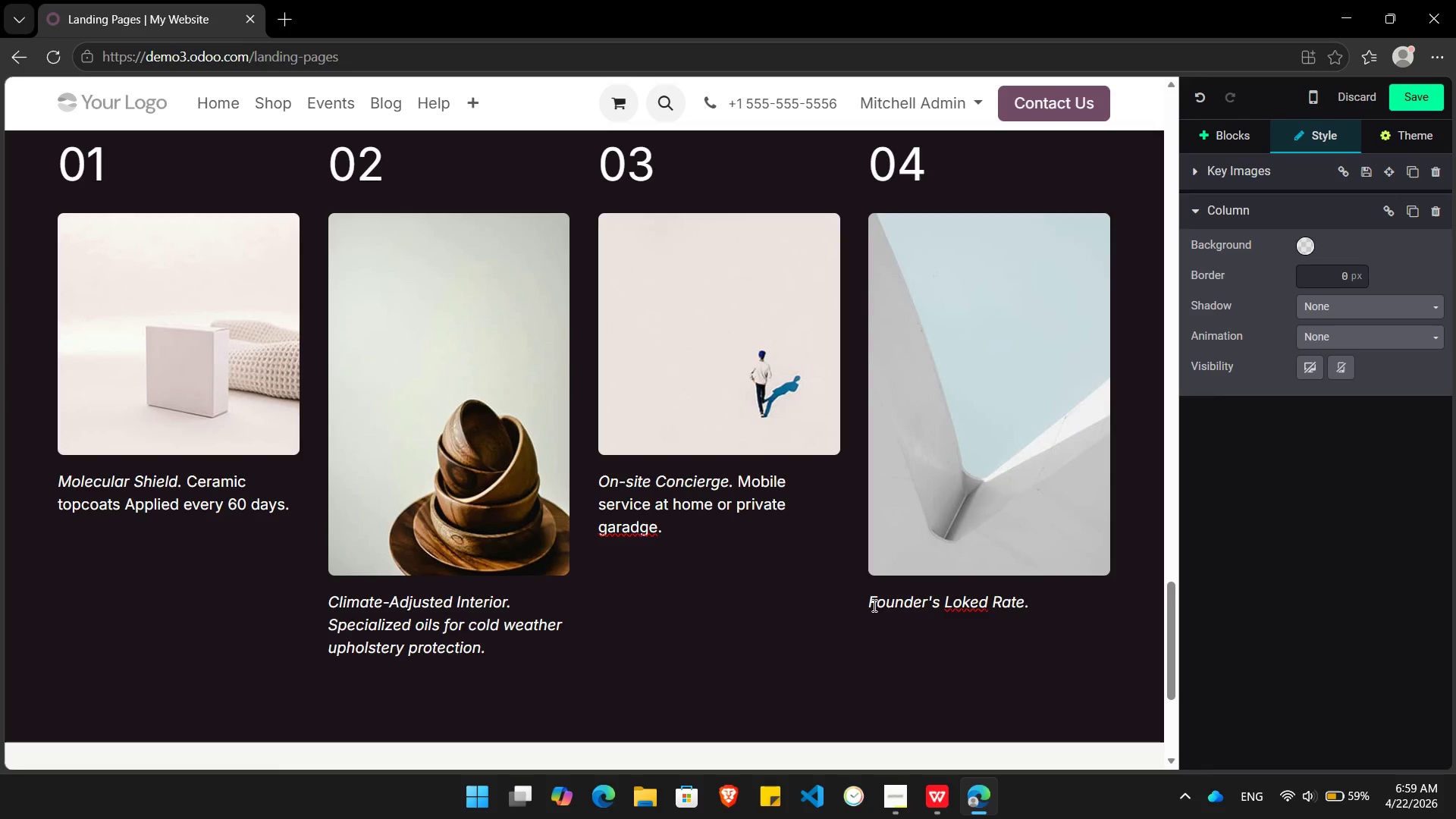 
type(Lifetime price protection for th )
key(Backspace)
type(e first 50 sign-ups)
 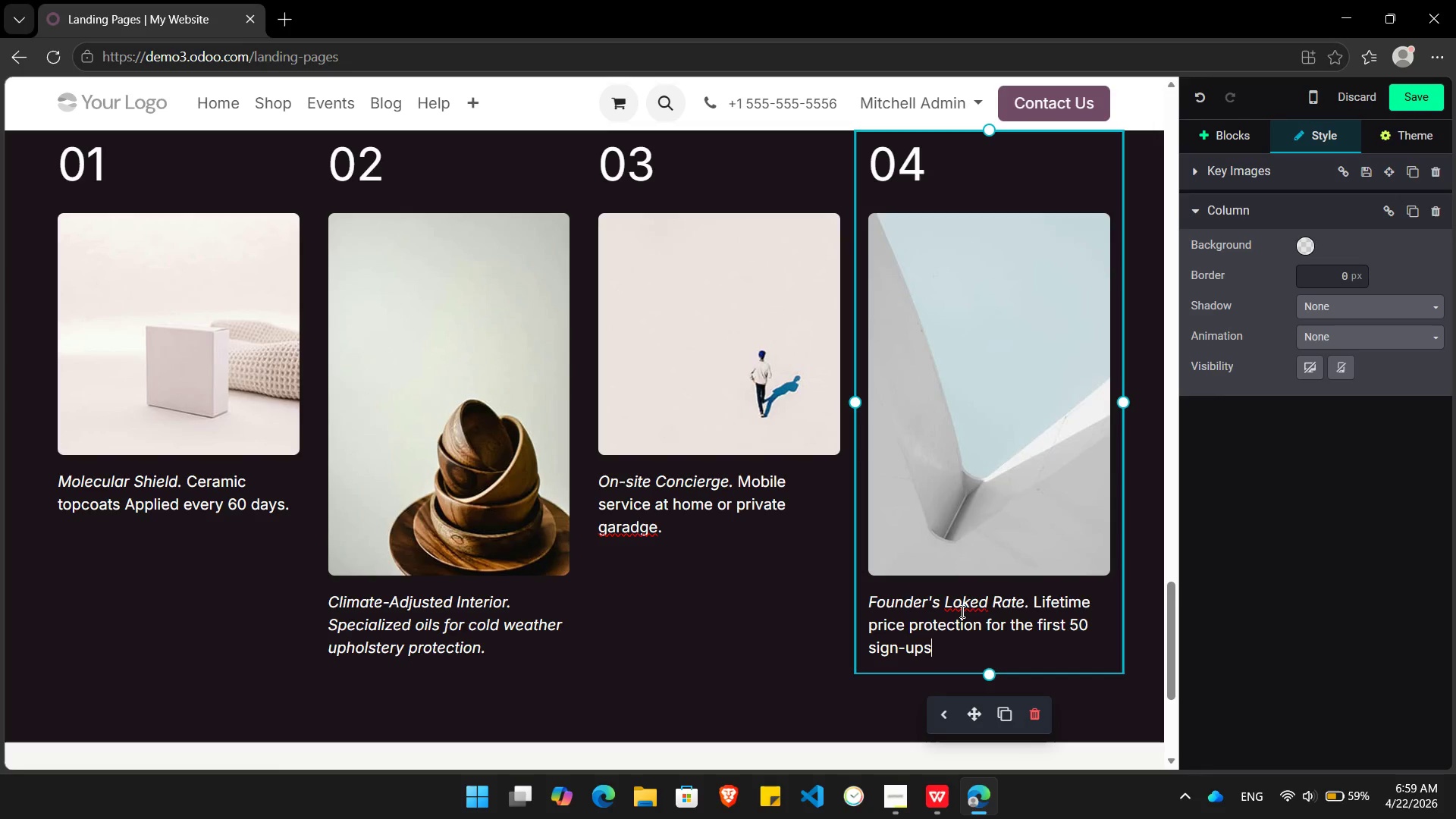 
left_click([961, 611])
 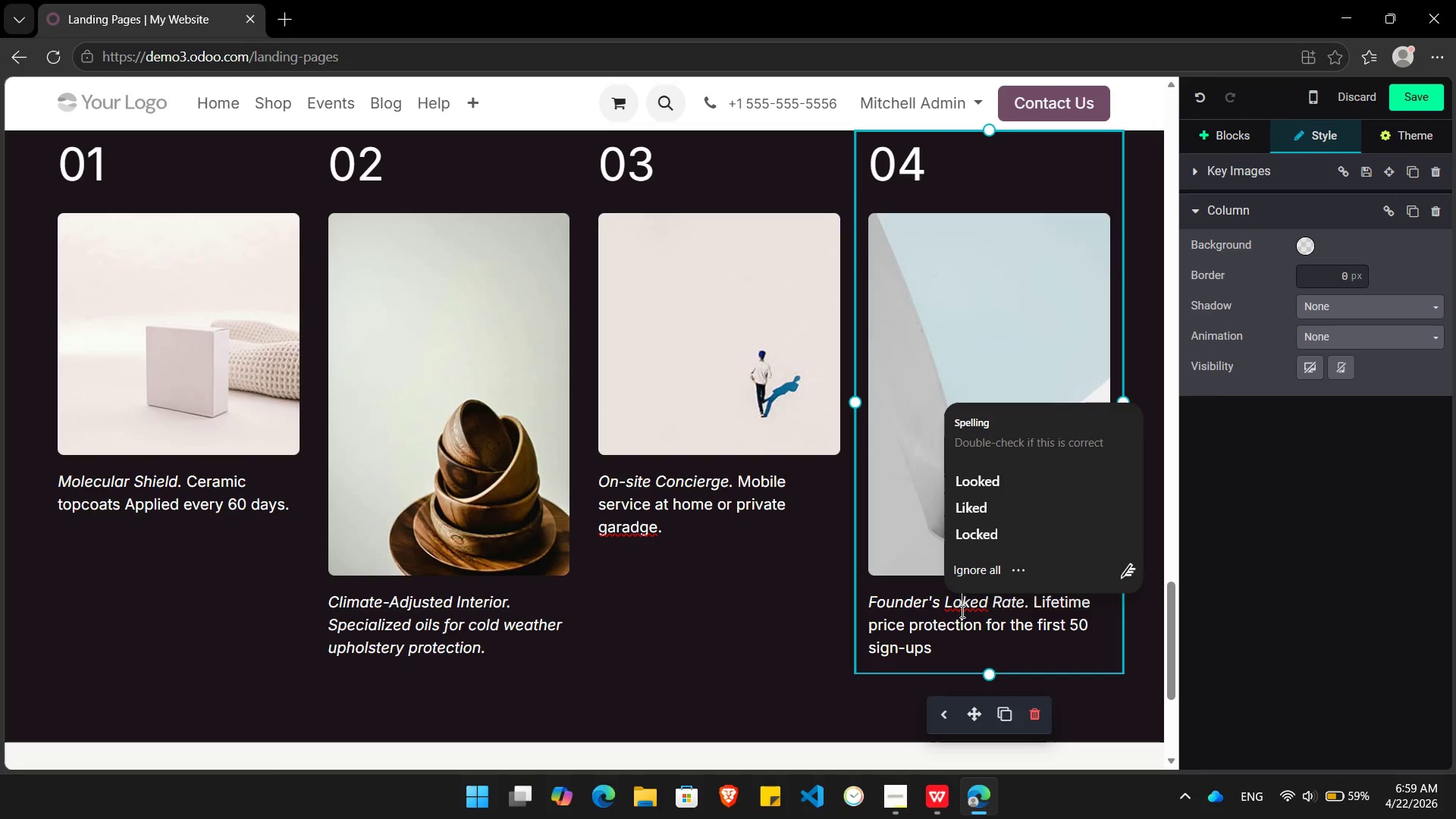 
key(C)
 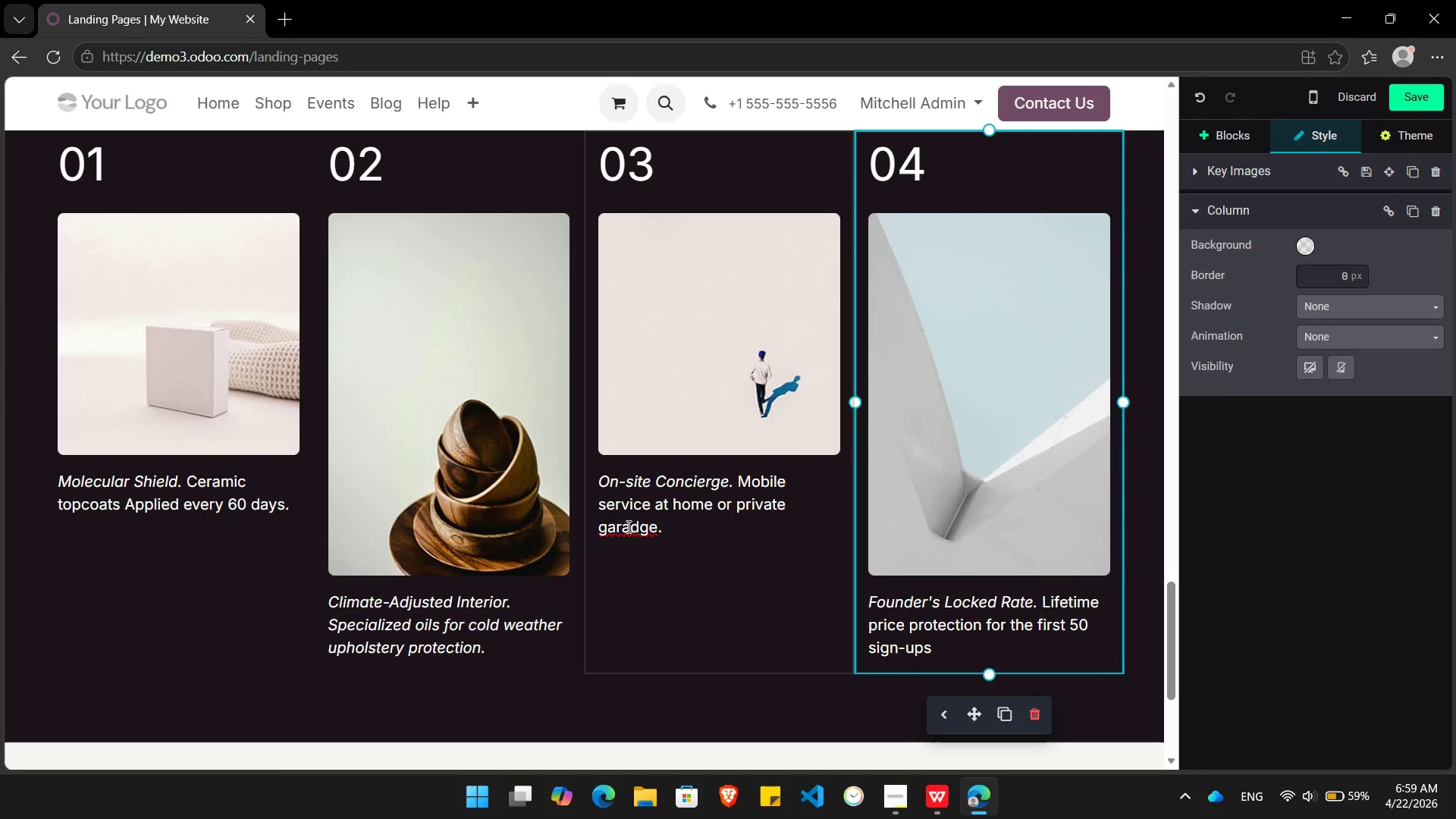 
left_click([626, 526])
 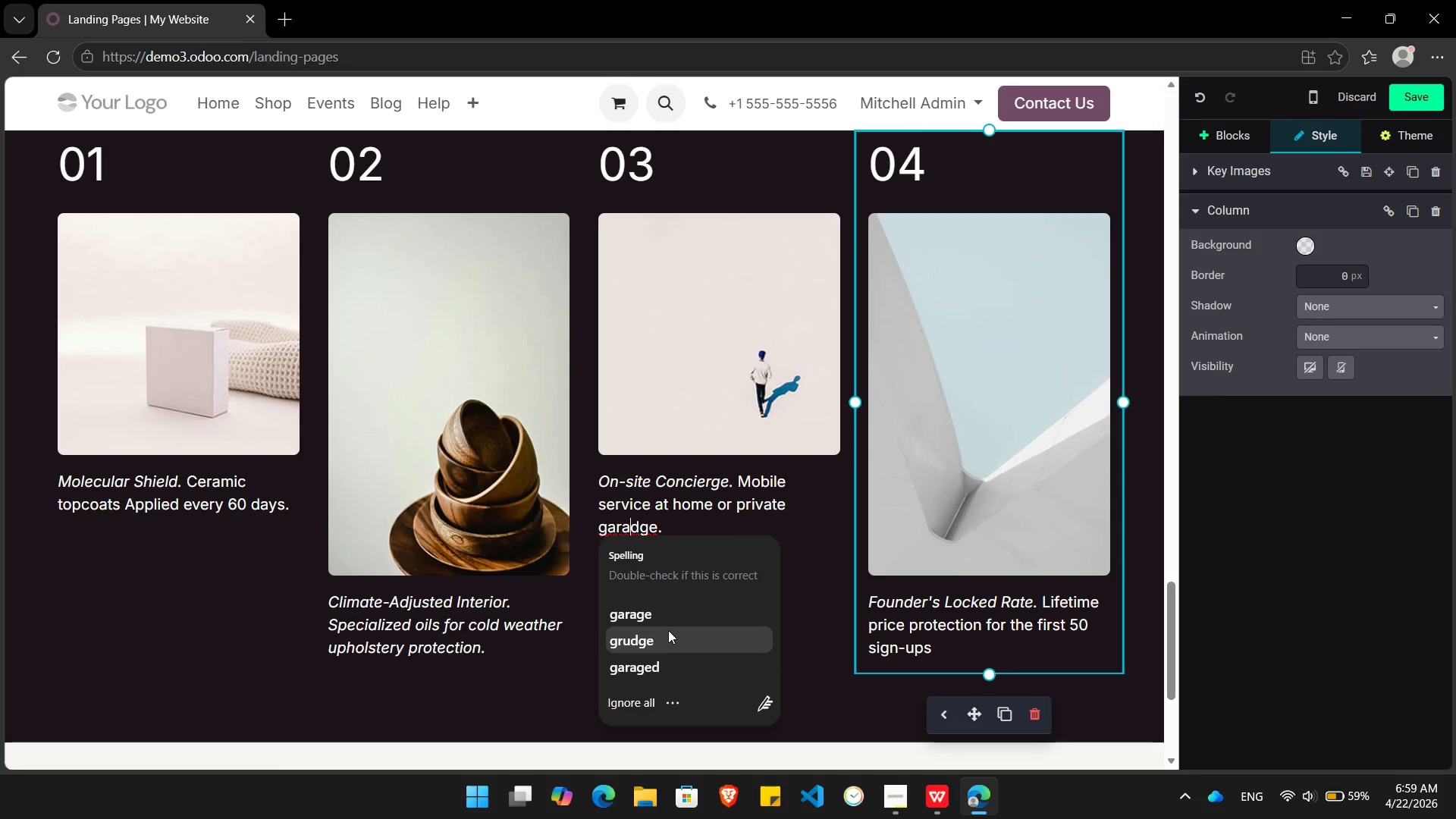 
left_click([657, 613])
 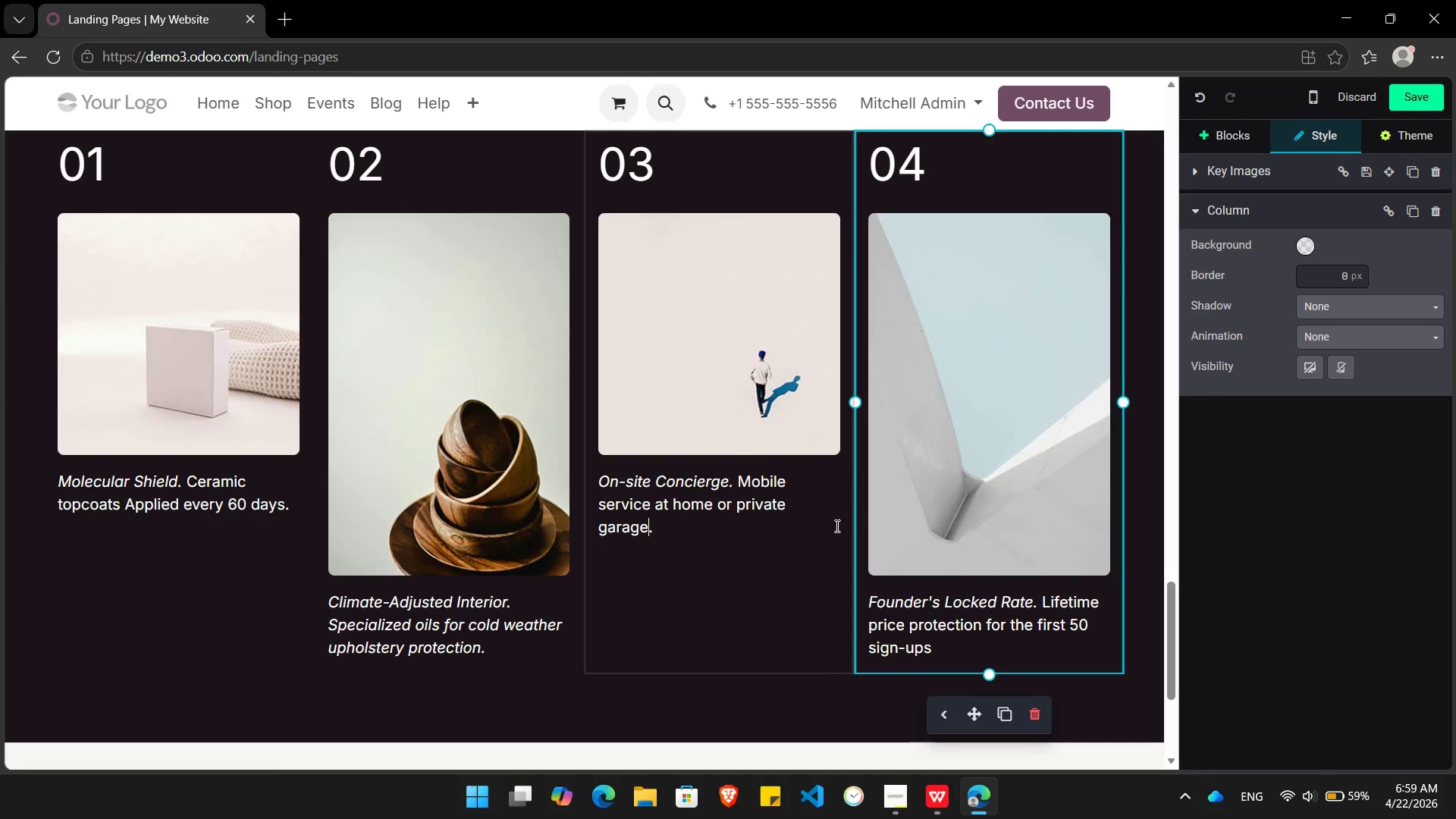 
scroll: coordinate [836, 526], scroll_direction: none, amount: 0.0
 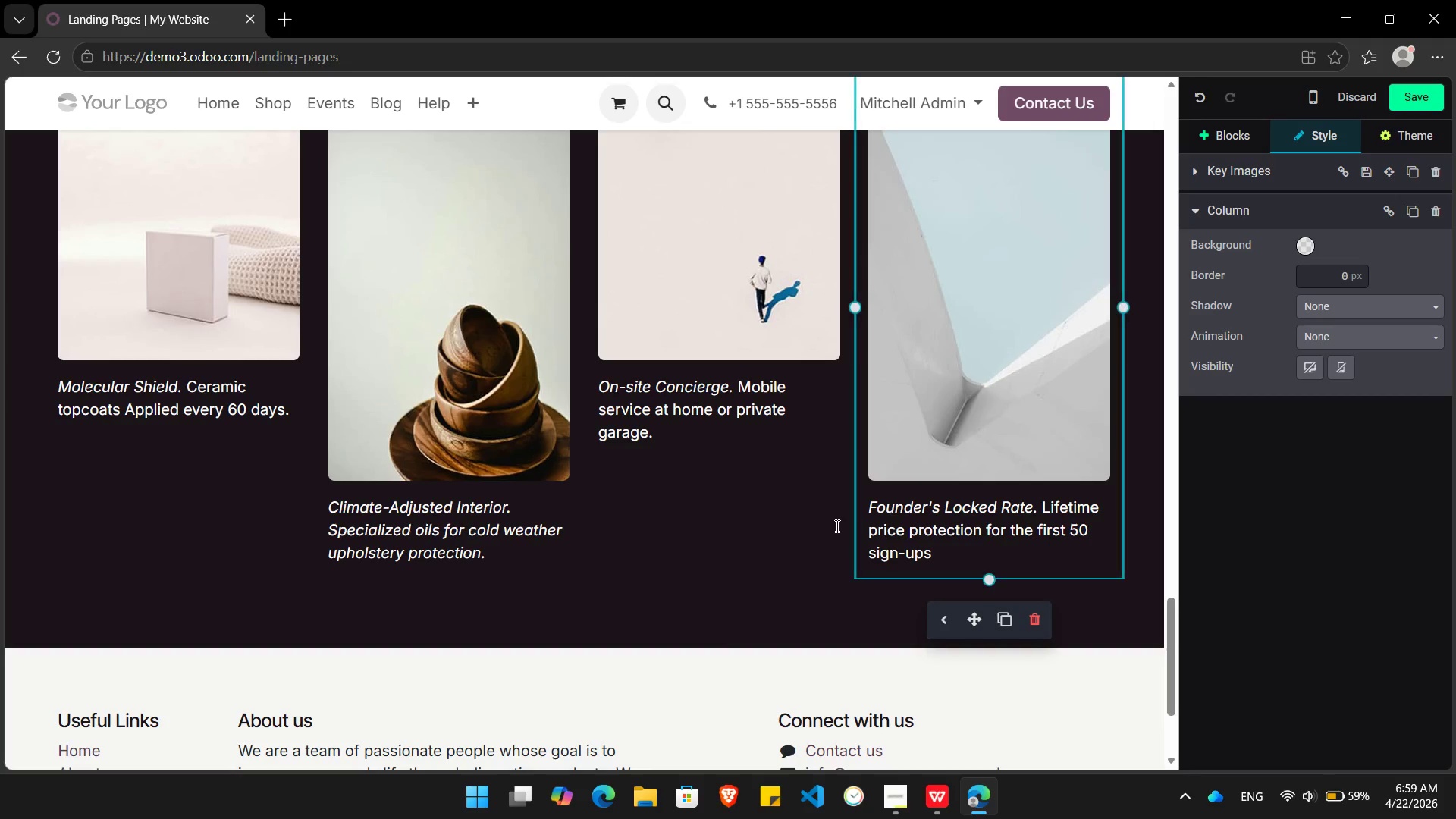 
scroll: coordinate [836, 526], scroll_direction: down, amount: 2.0
 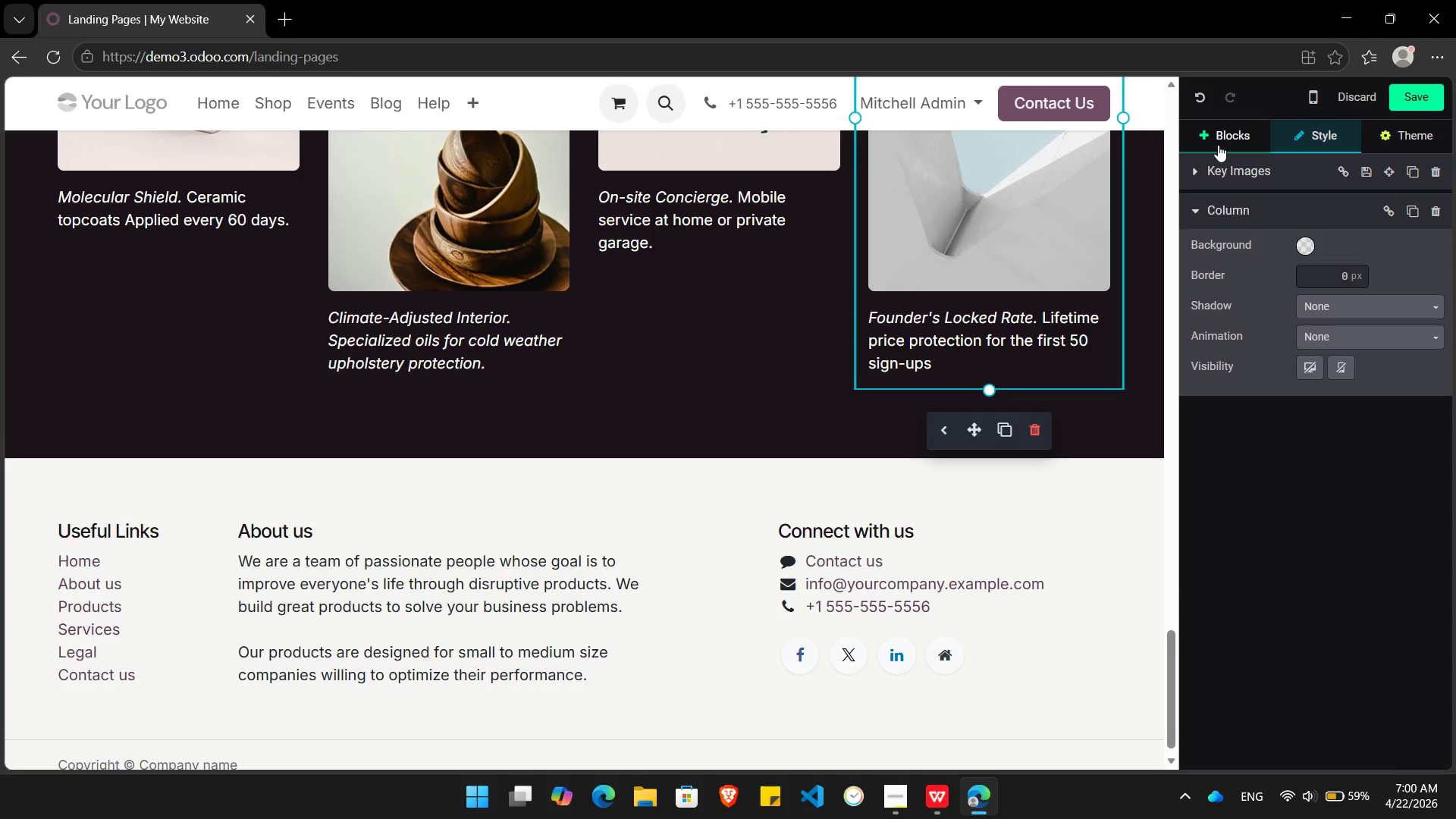 
left_click([1218, 145])
 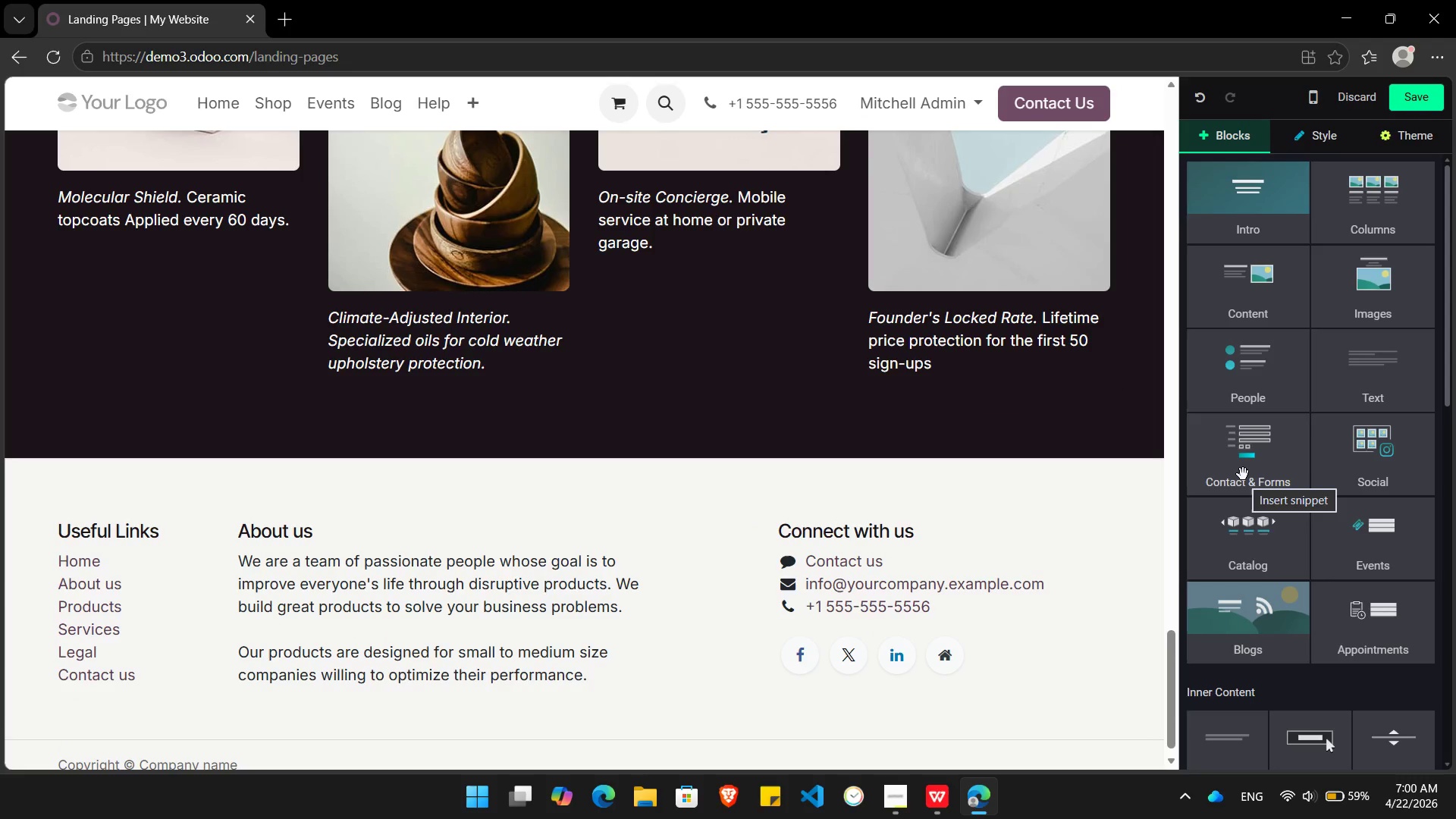 
left_click([1243, 474])
 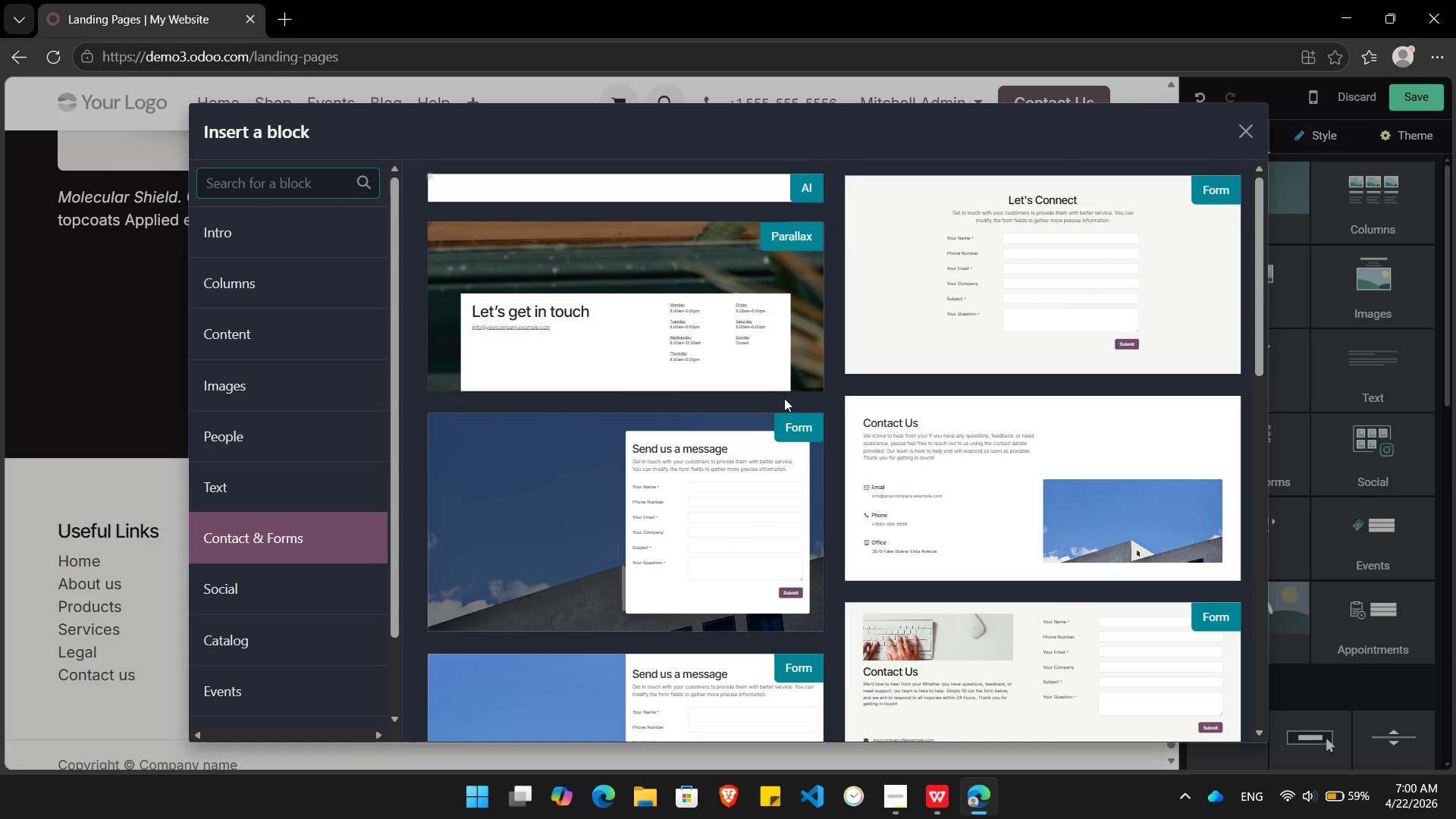 
scroll: coordinate [783, 389], scroll_direction: down, amount: 11.0
 